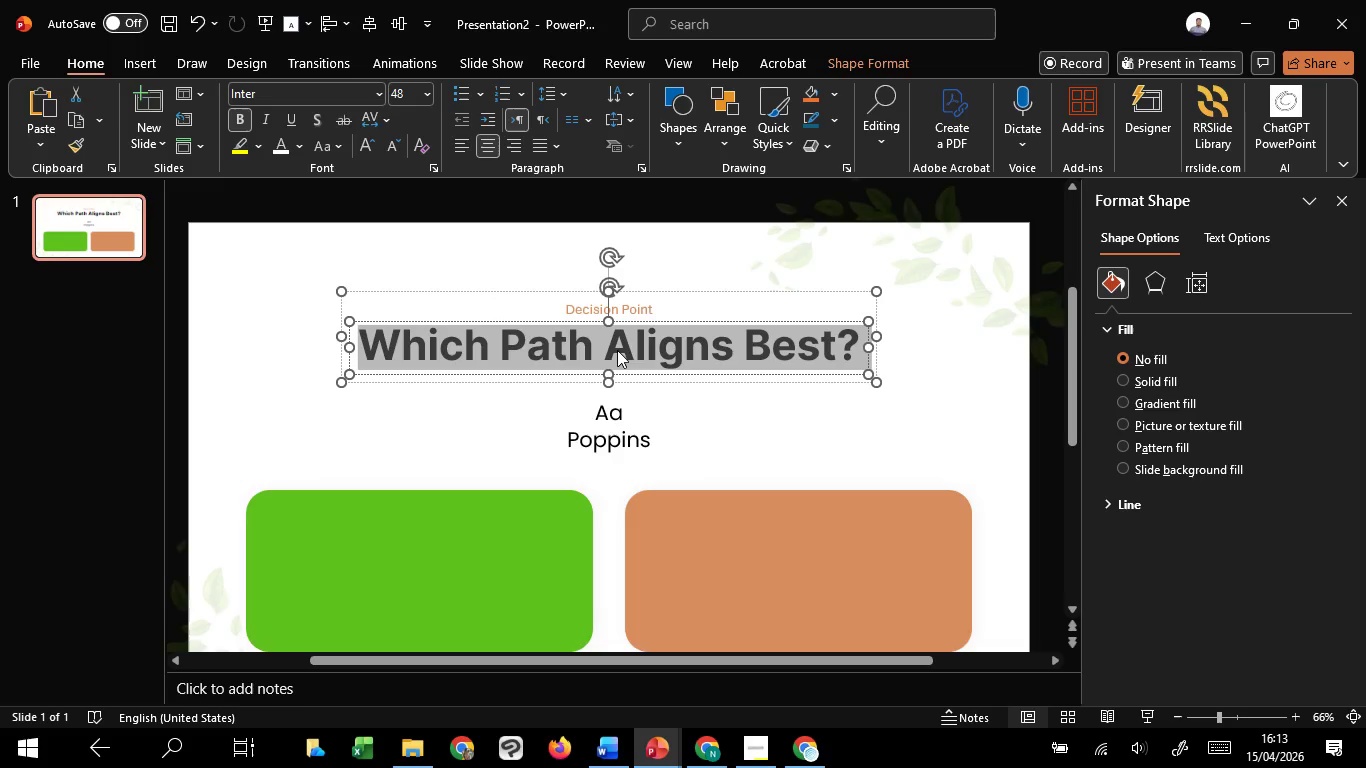 
type(i)
key(Backspace)
type(Inter)
 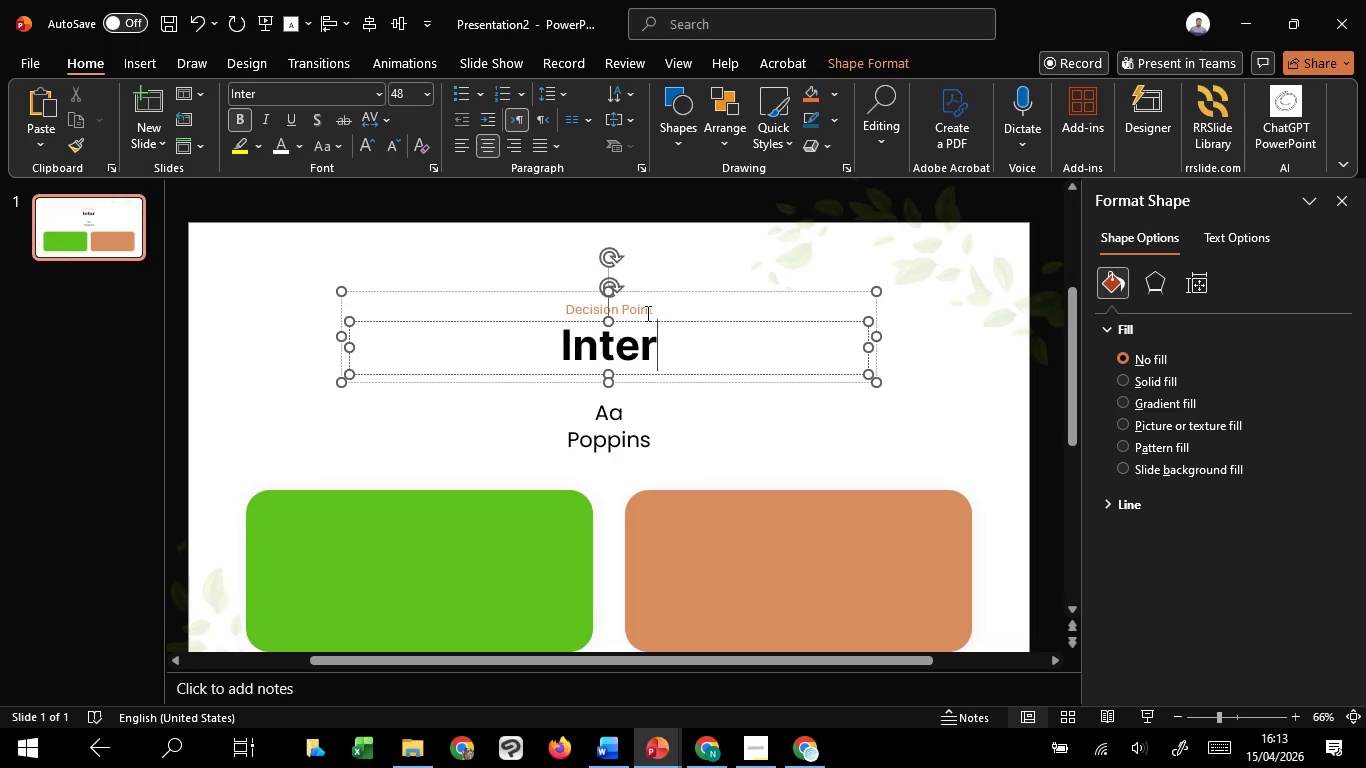 
left_click([646, 313])
 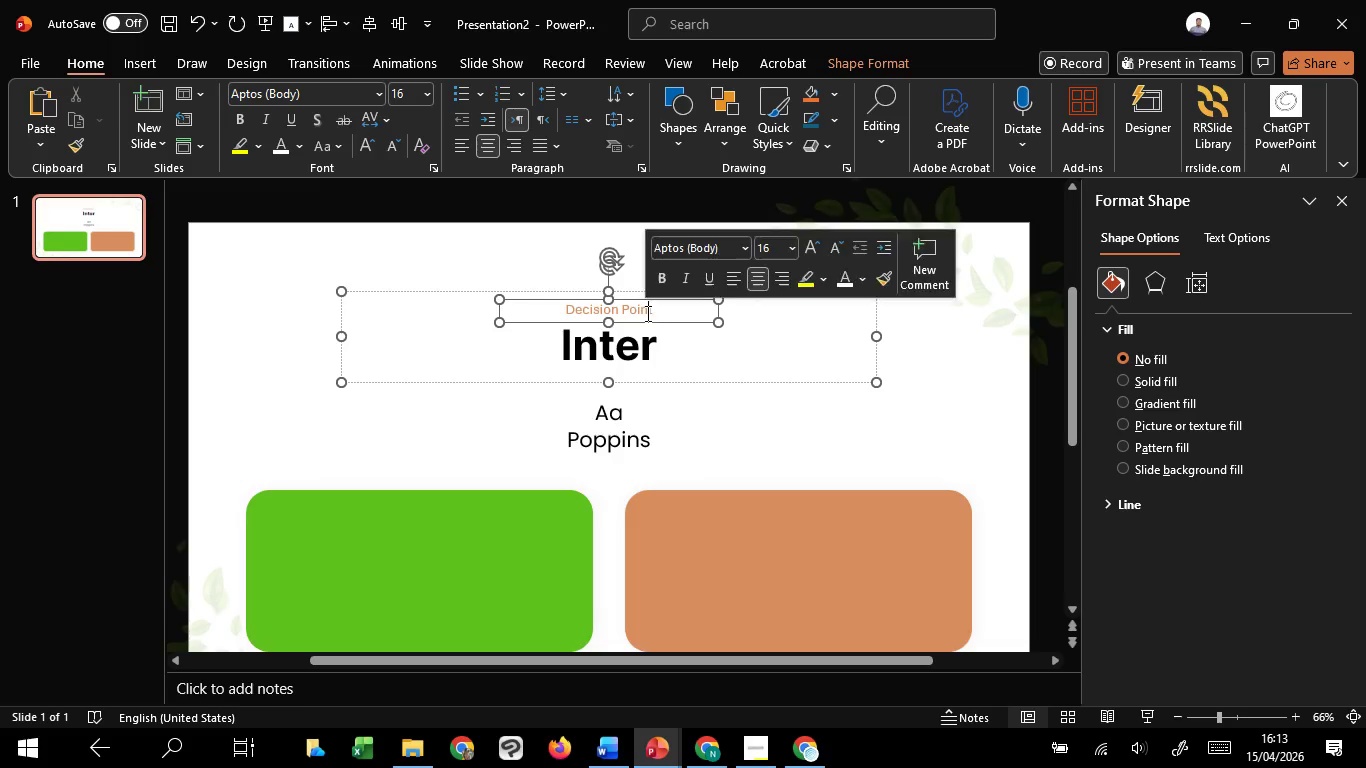 
left_click_drag(start_coordinate=[646, 313], to_coordinate=[566, 309])
 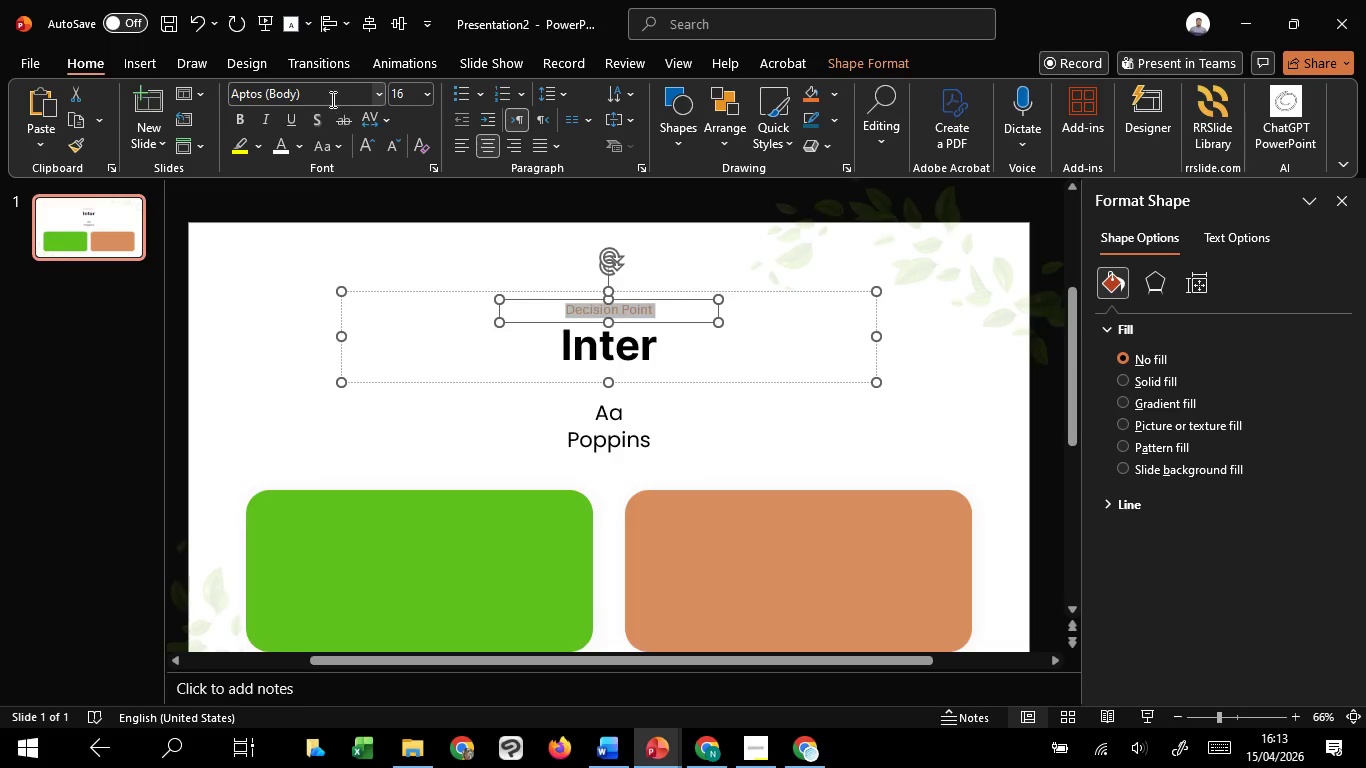 
left_click([331, 98])
 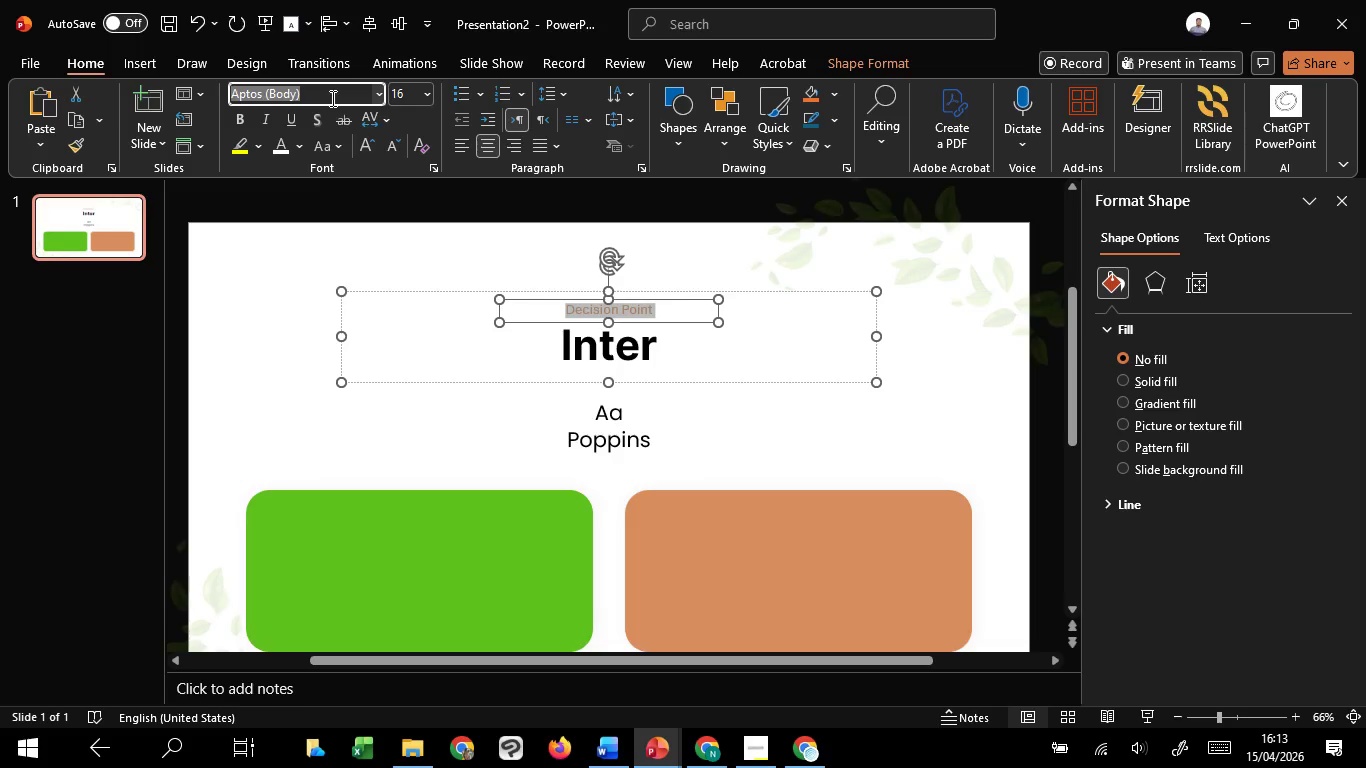 
type(in)
 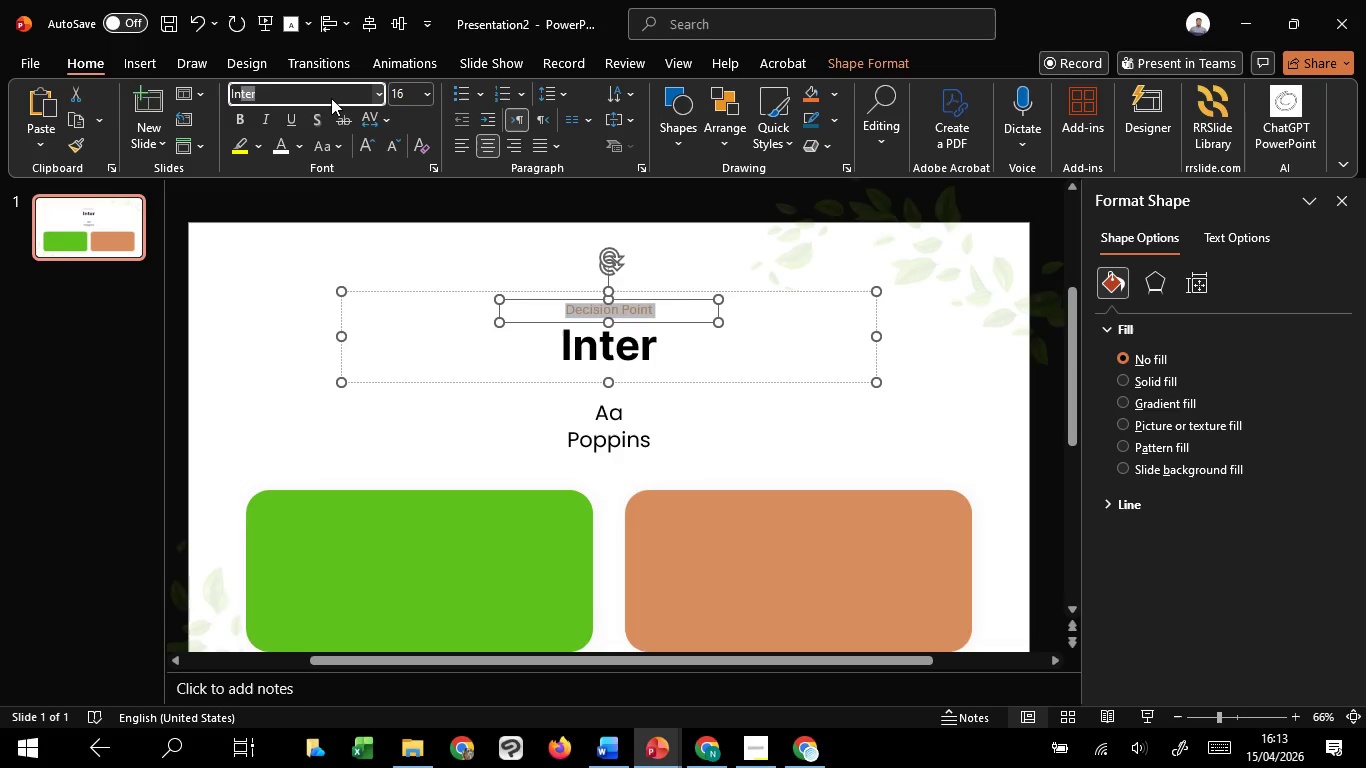 
key(Enter)
 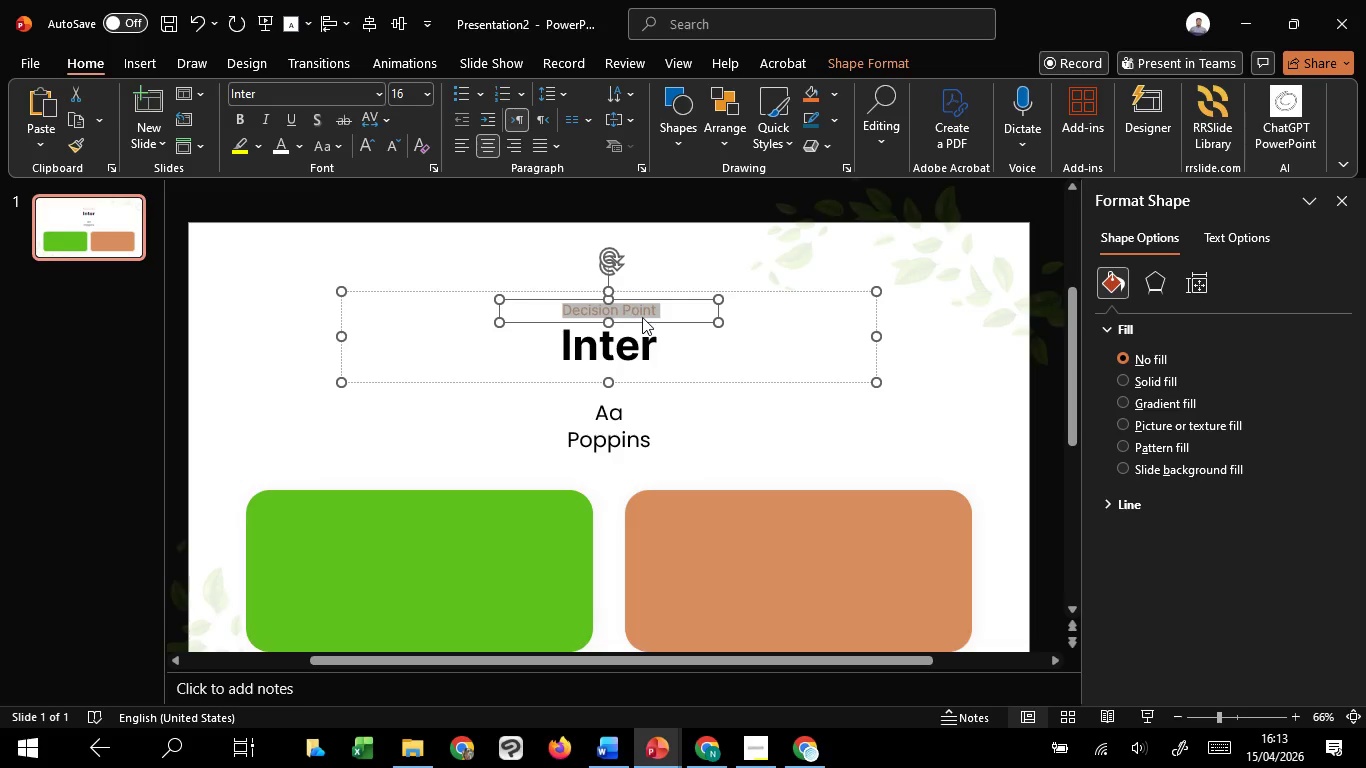 
left_click([643, 317])
 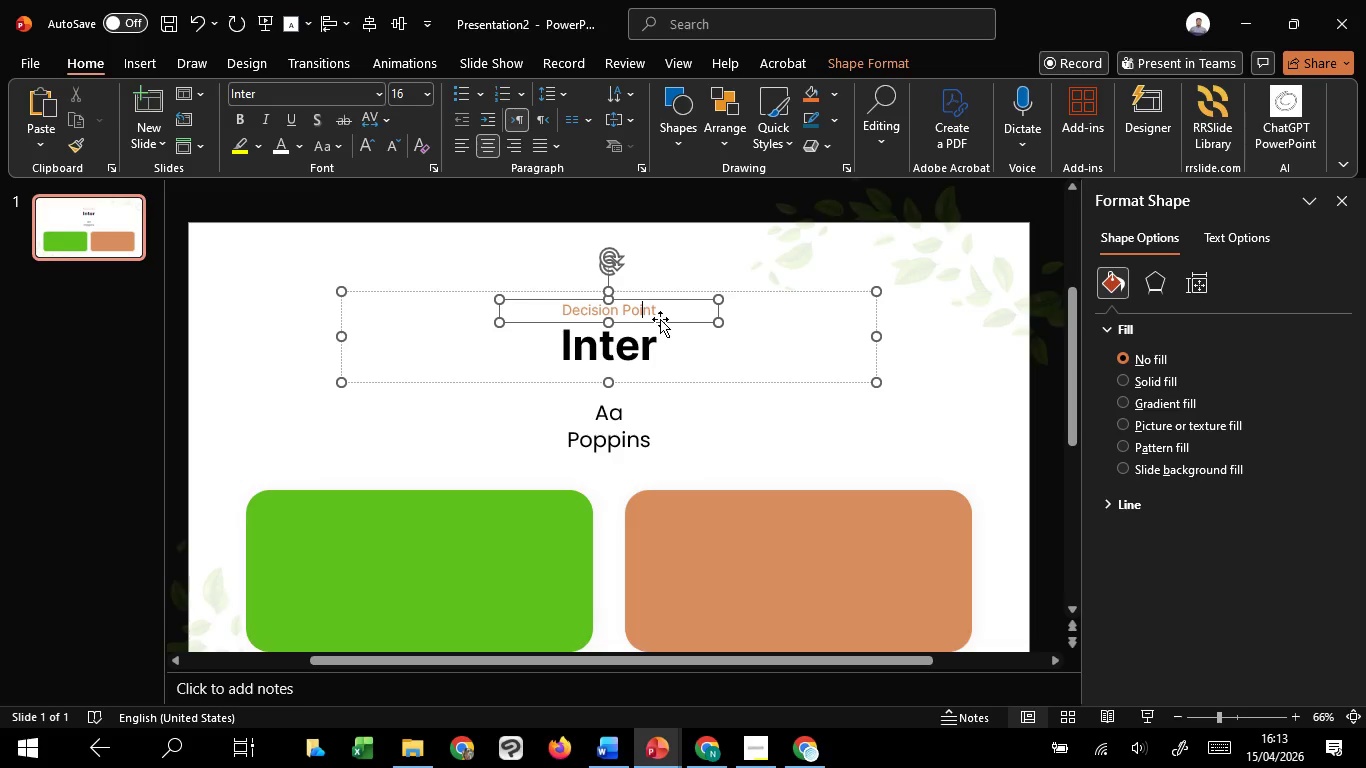 
key(Control+A)
 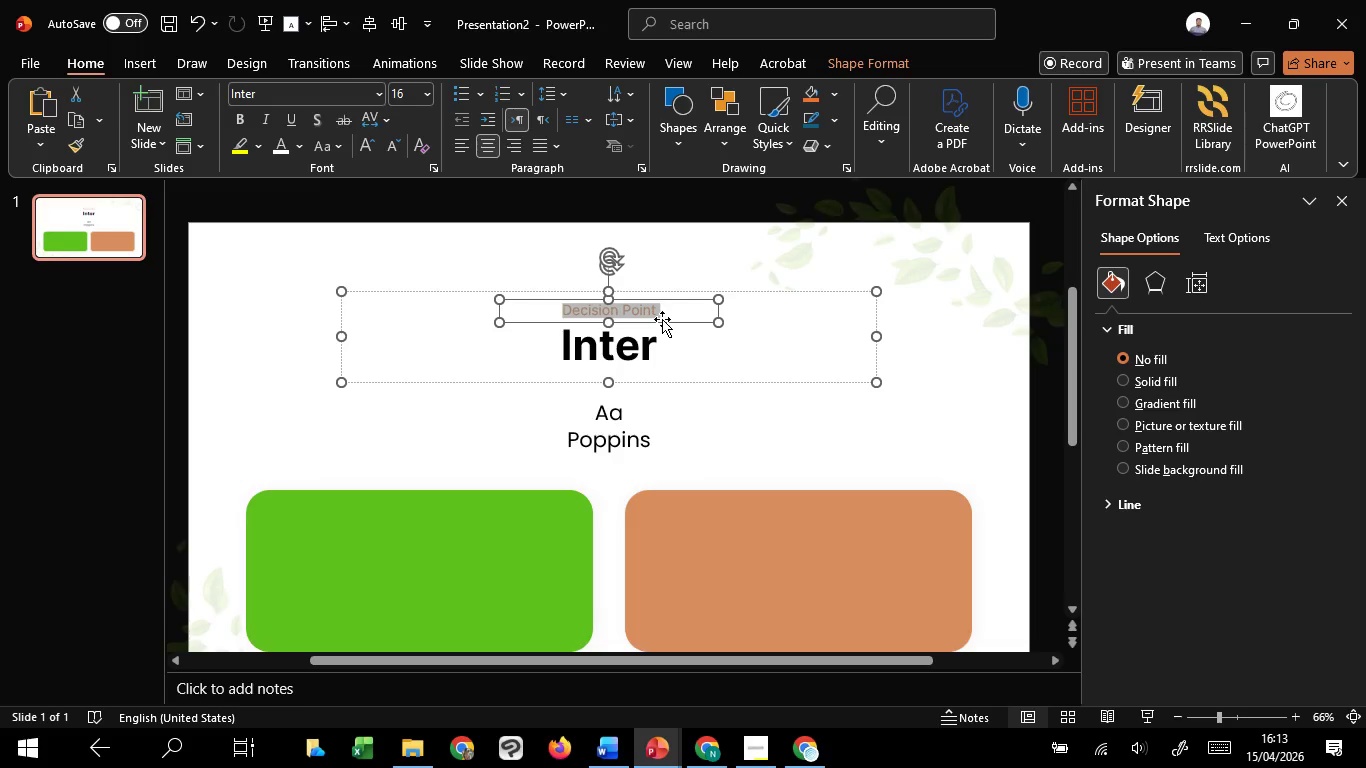 
key(CapsLock)
 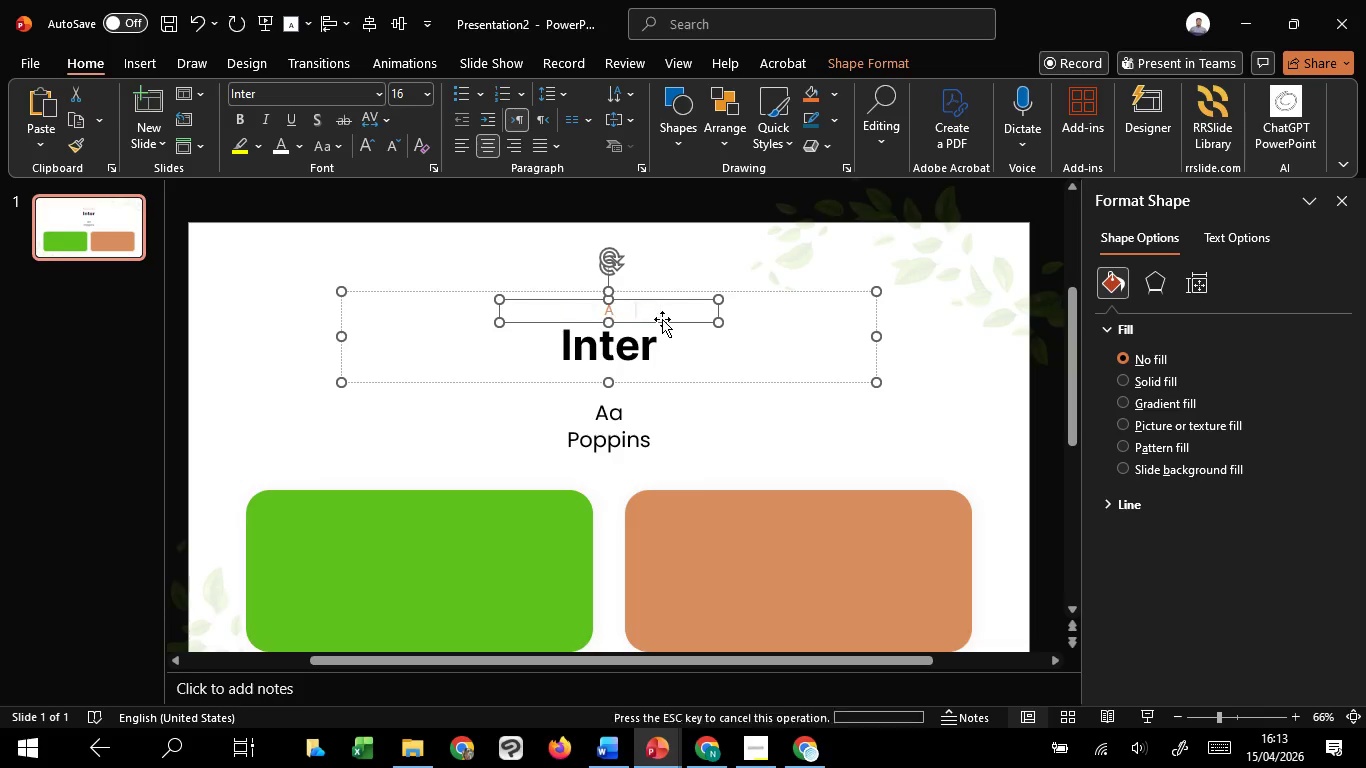 
key(A)
 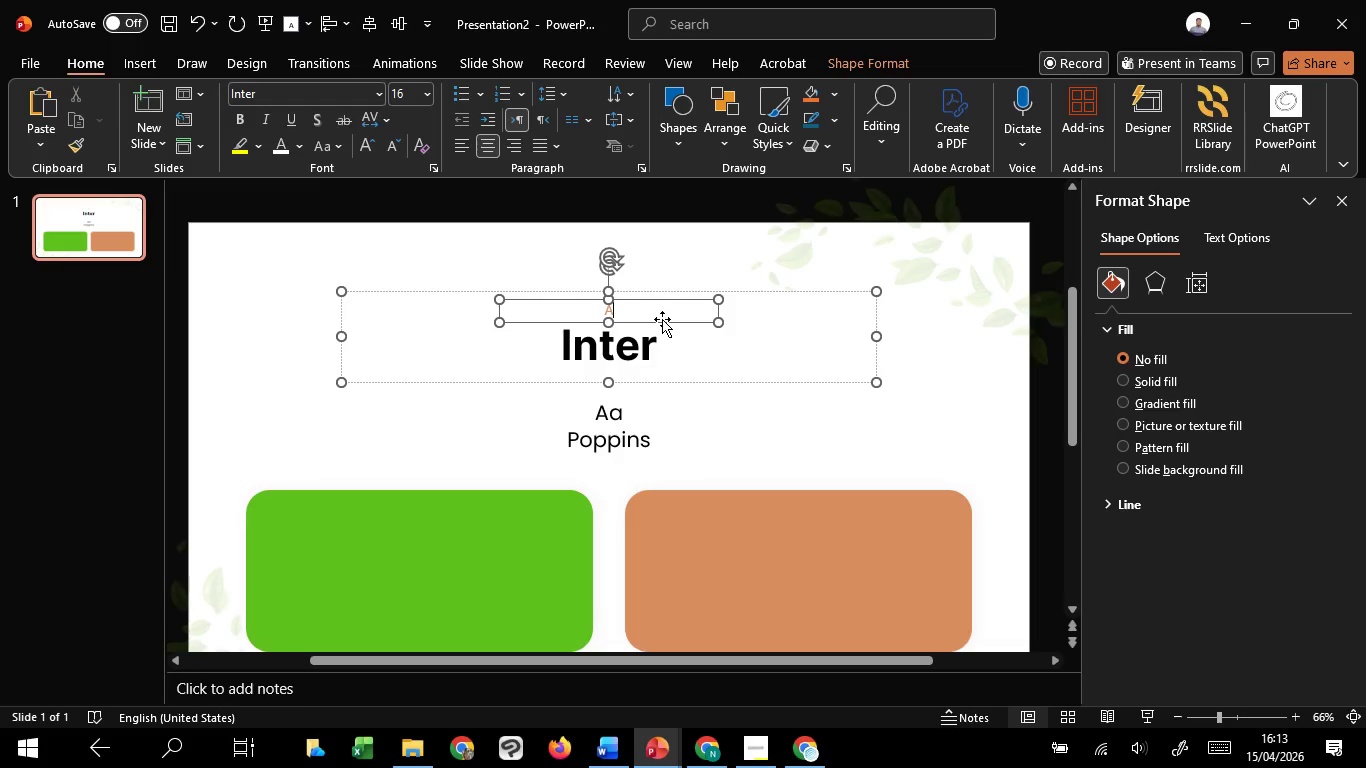 
key(CapsLock)
 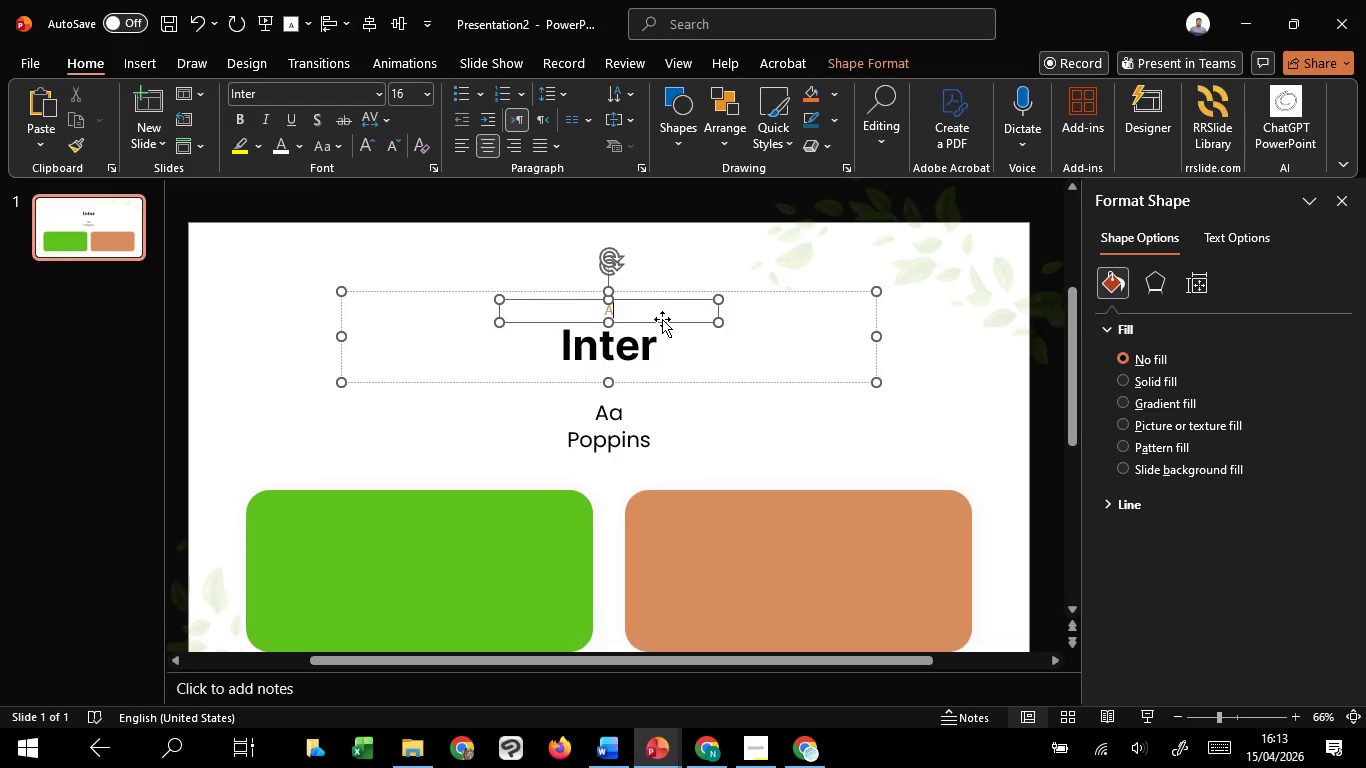 
key(A)
 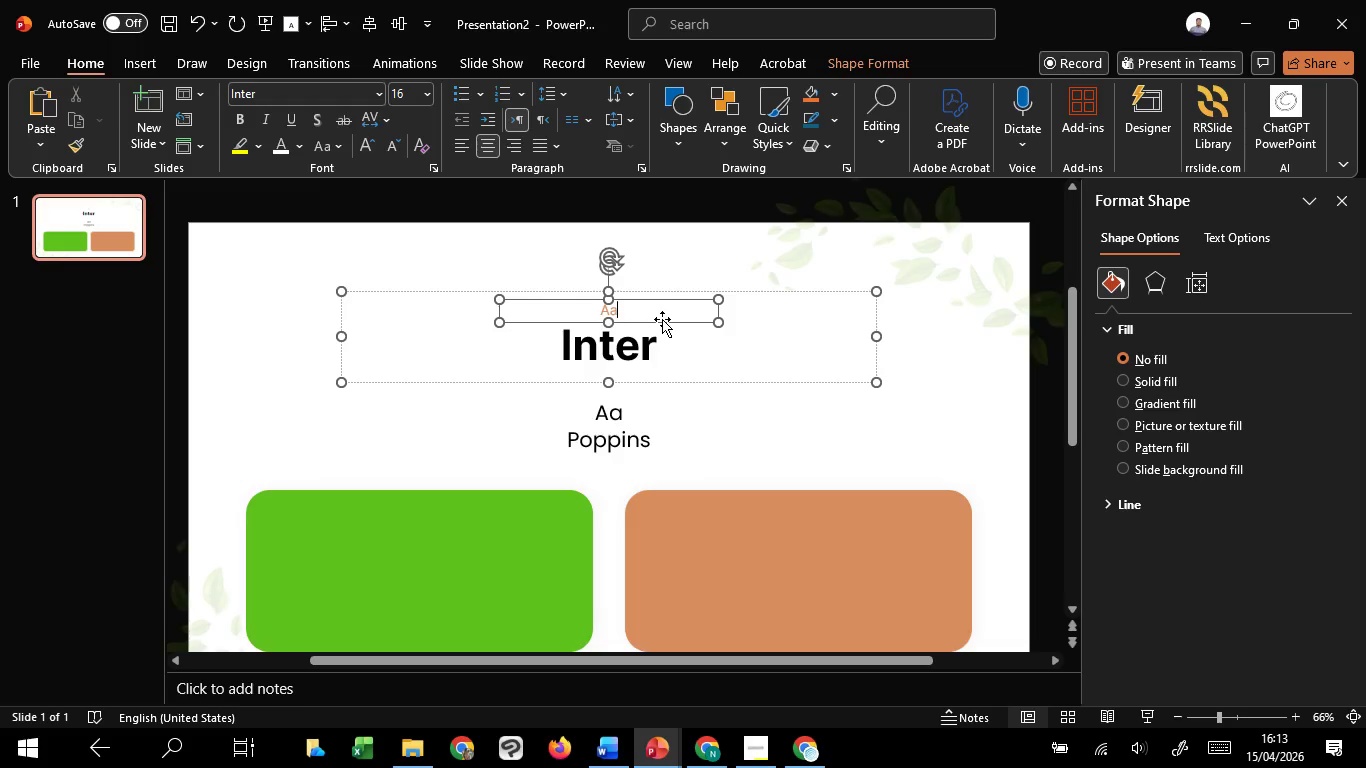 
key(Control+A)
 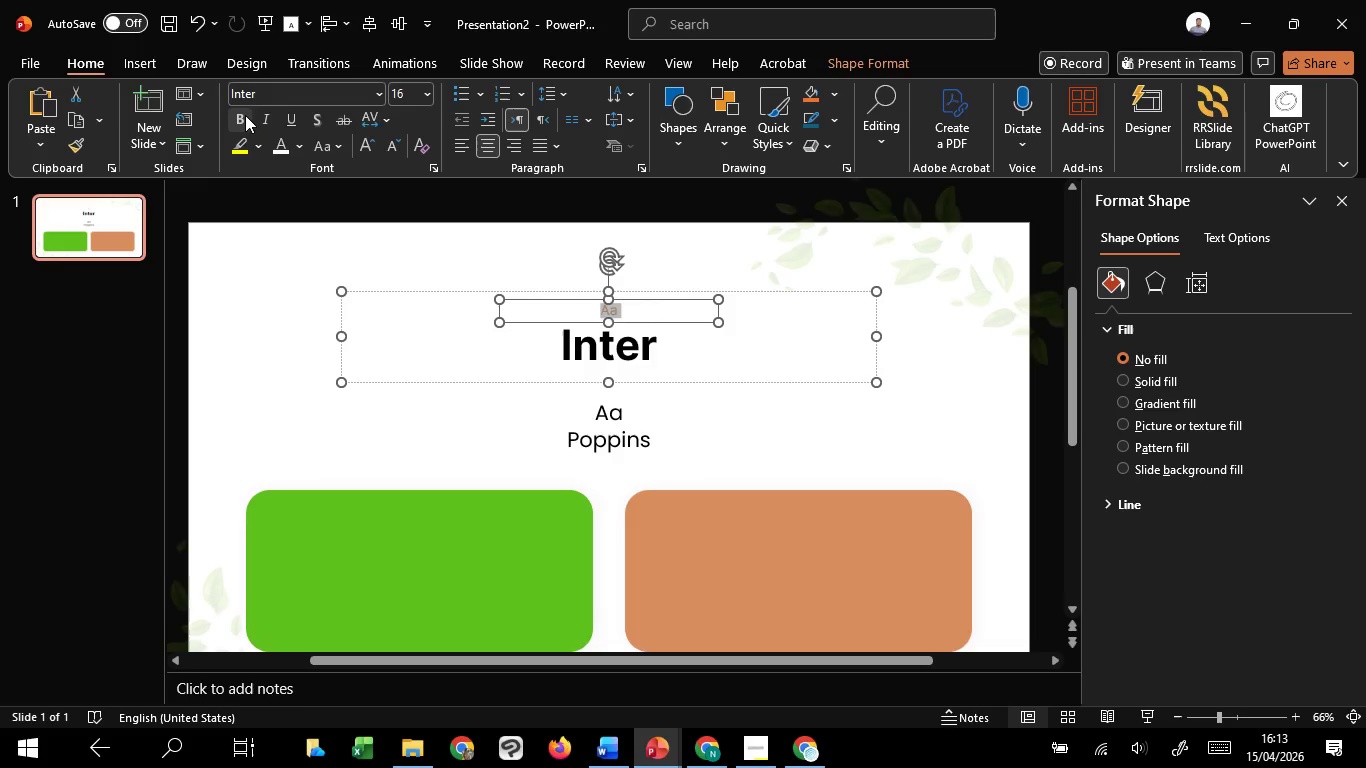 
left_click([245, 115])
 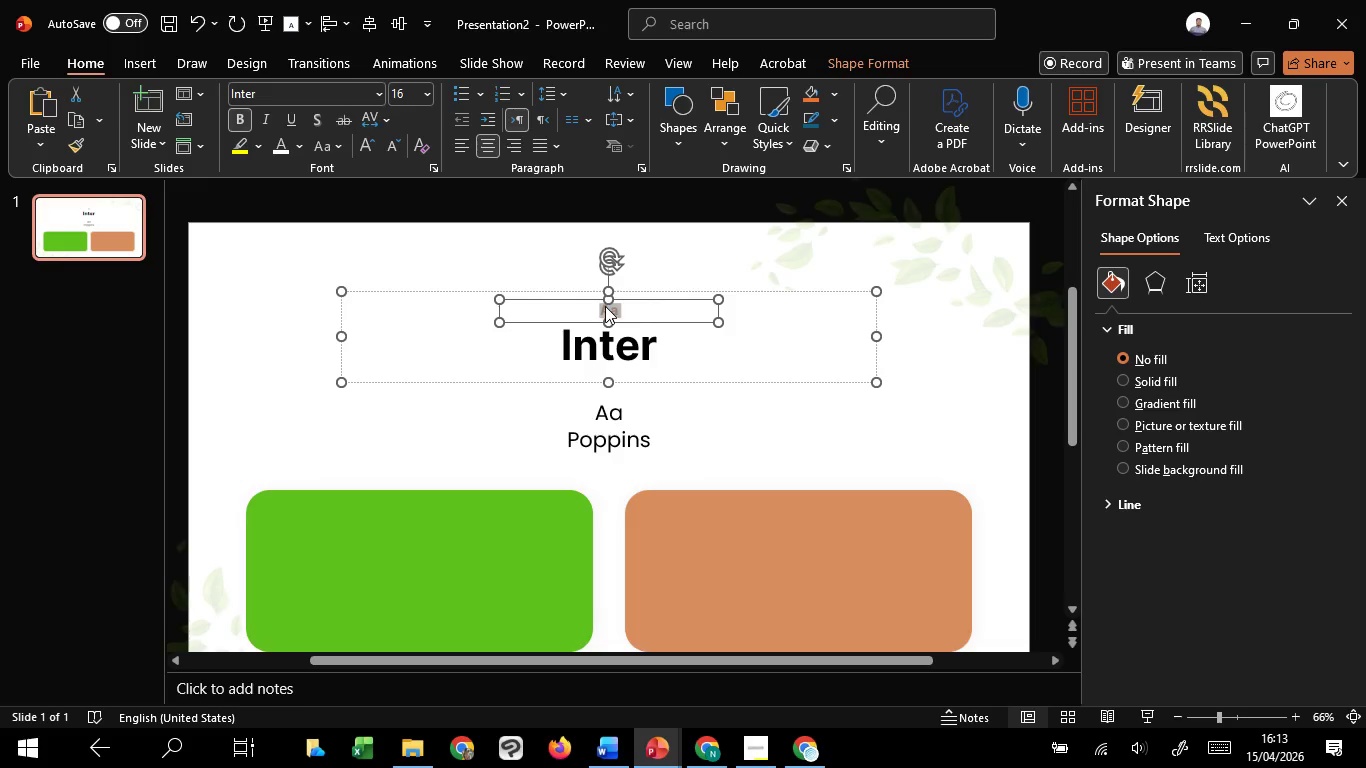 
left_click([233, 121])
 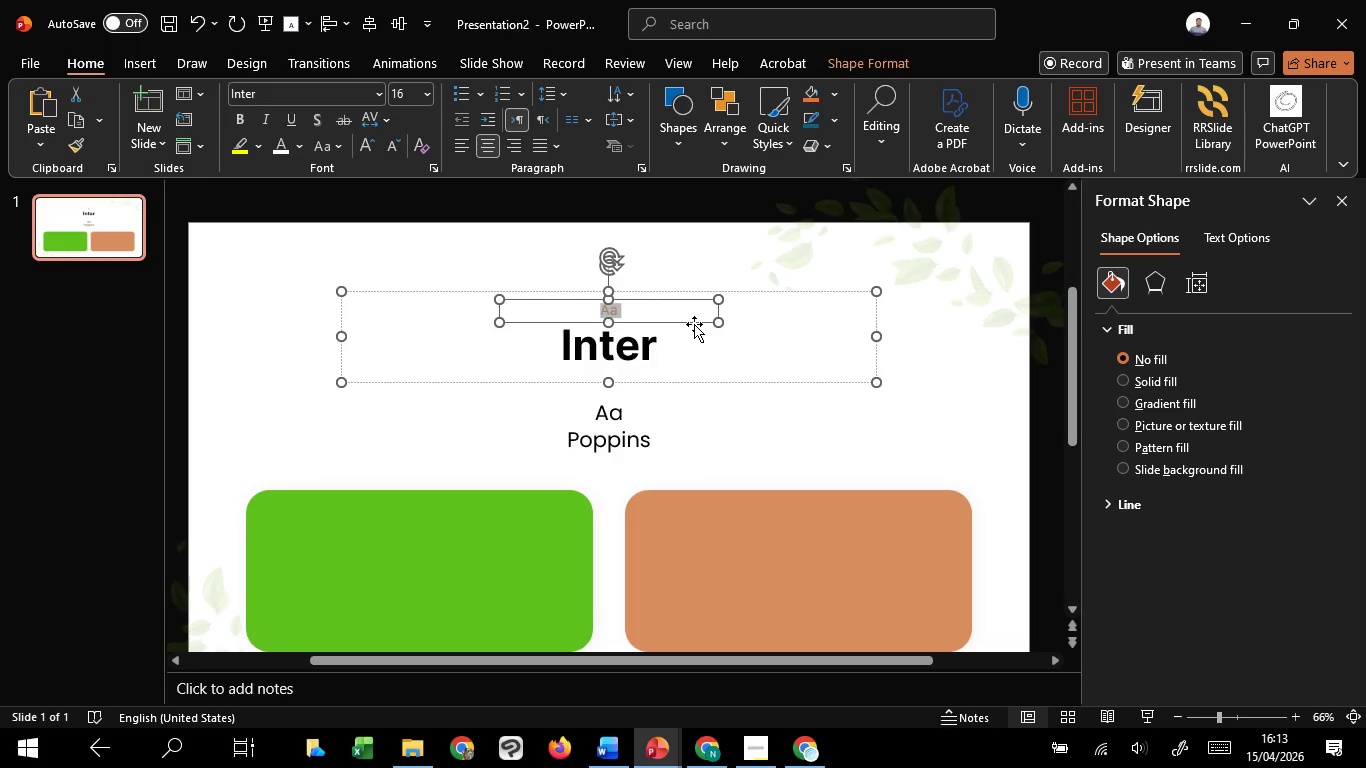 
left_click_drag(start_coordinate=[694, 324], to_coordinate=[694, 391])
 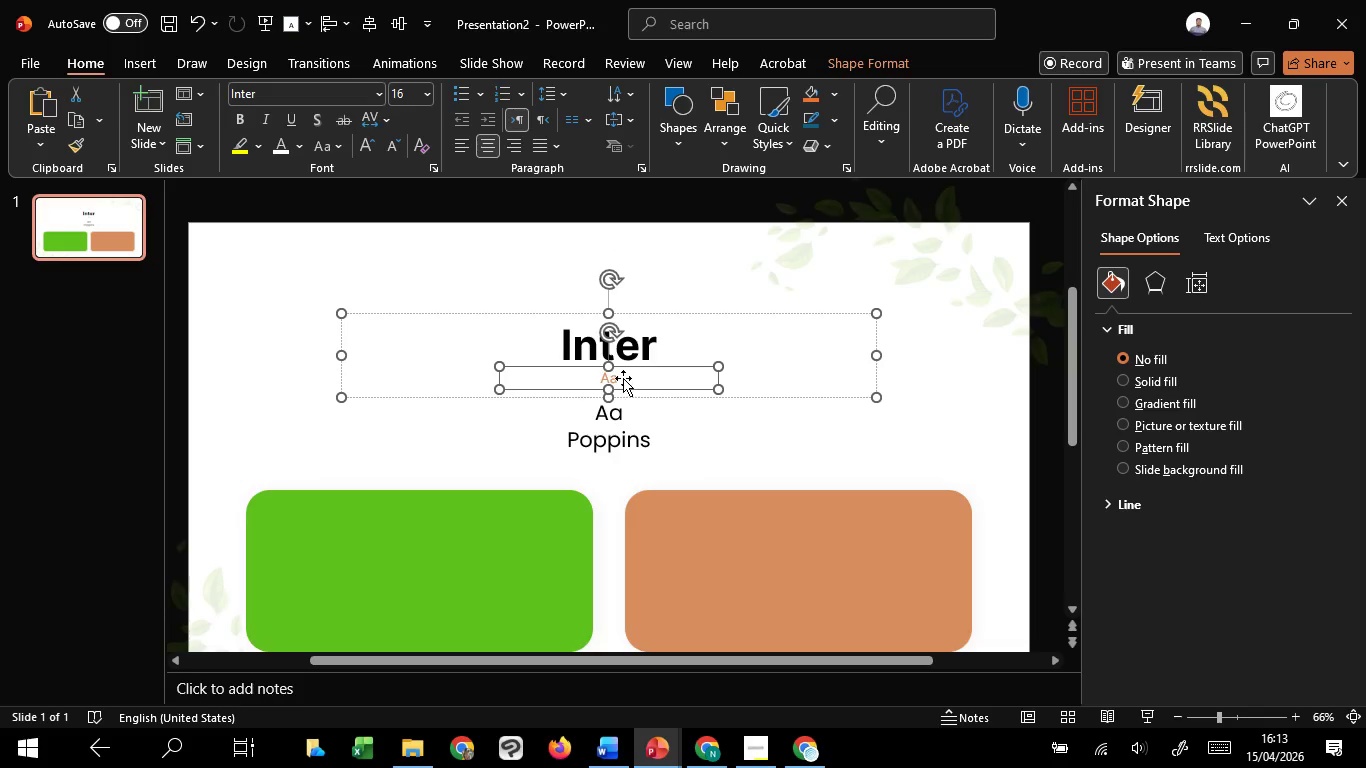 
hold_key(key=ShiftLeft, duration=1.16)
 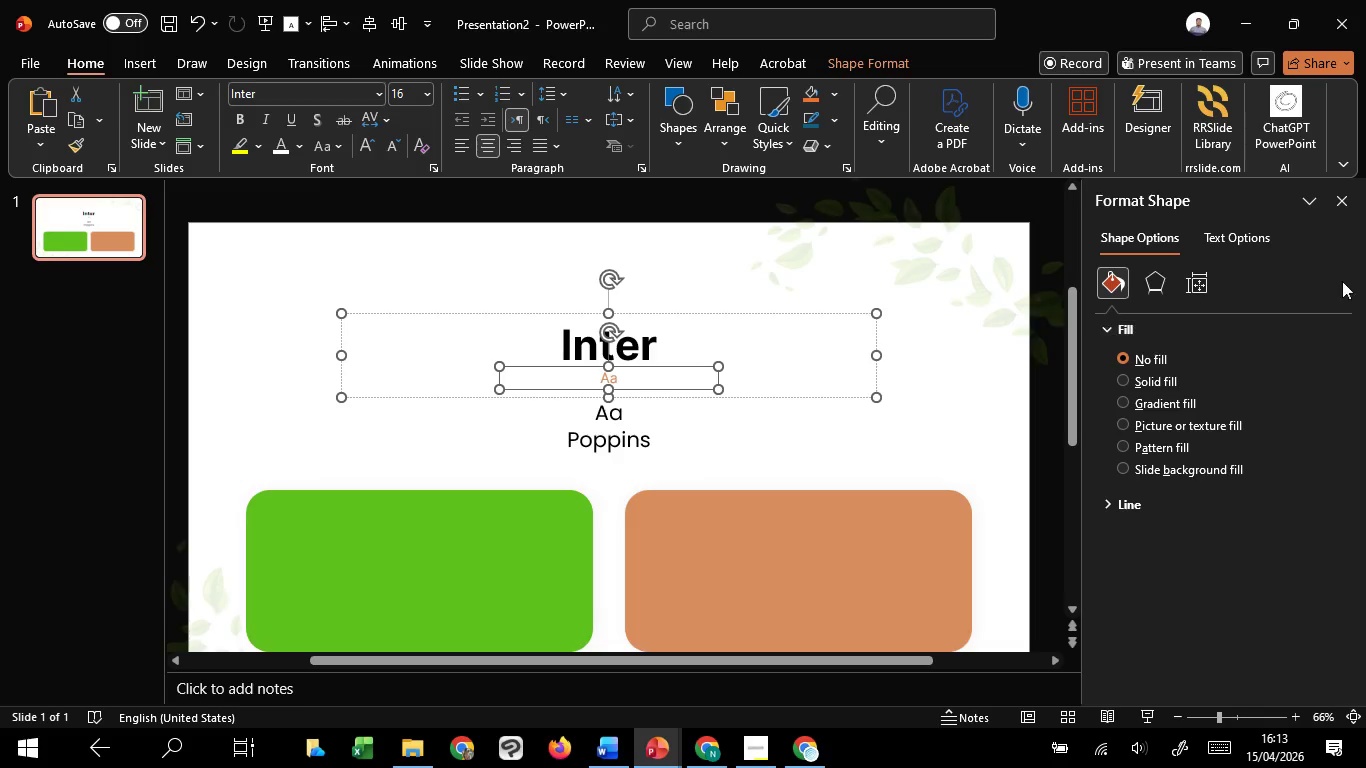 
left_click([1248, 231])
 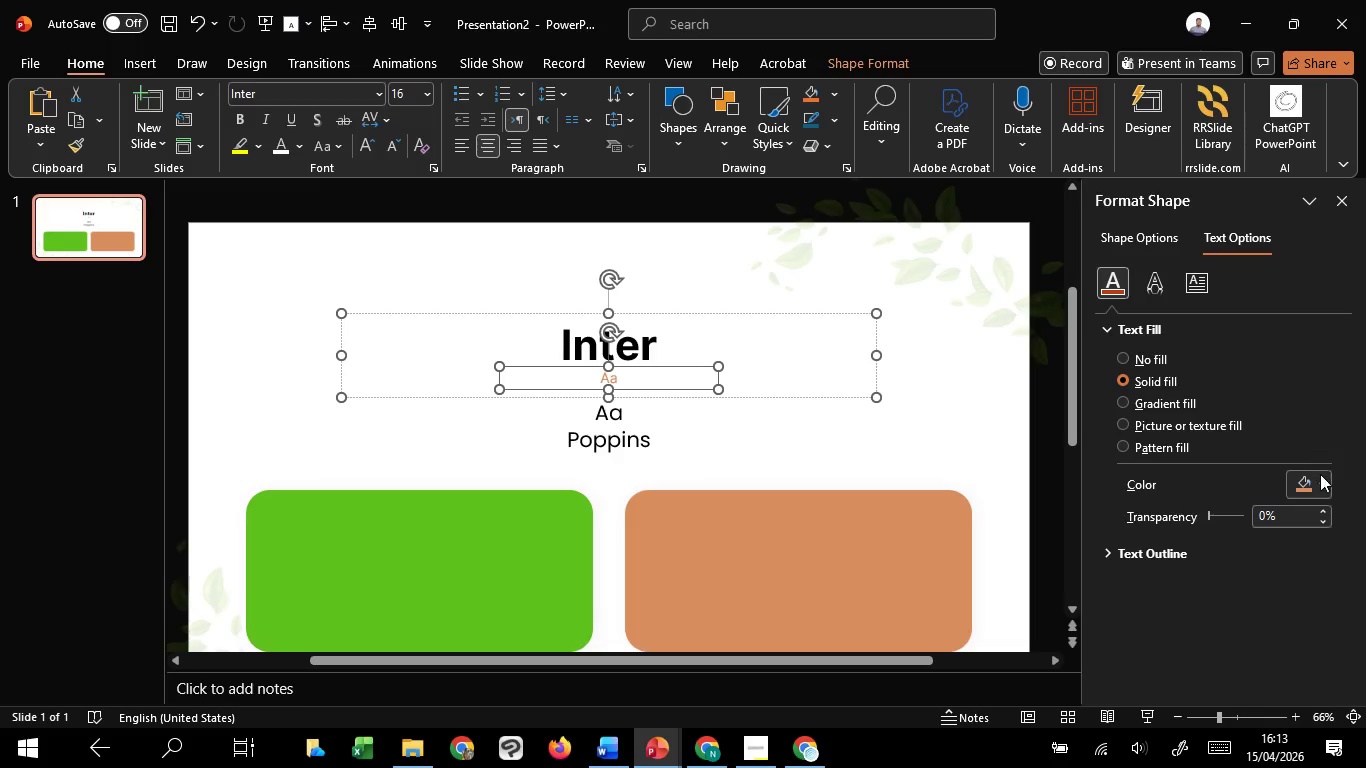 
left_click([1320, 488])
 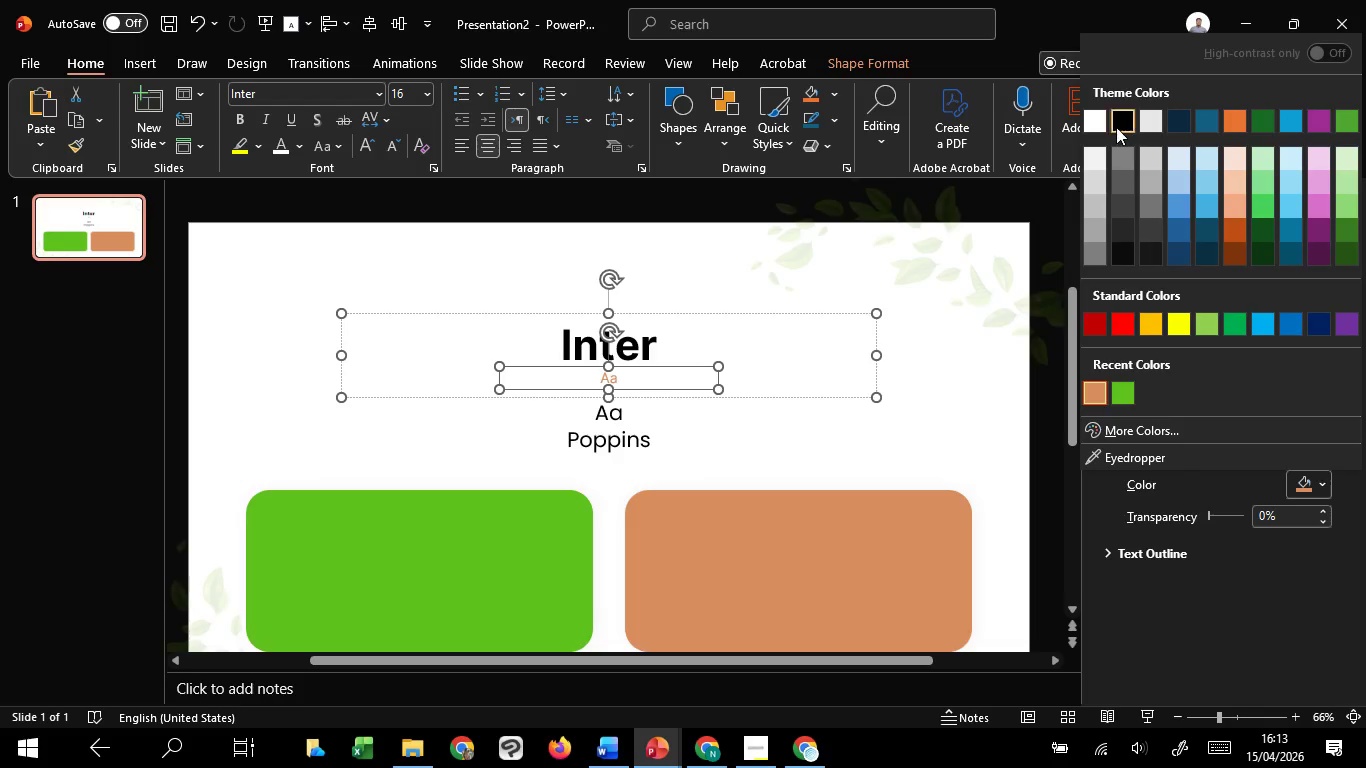 
left_click([1116, 127])
 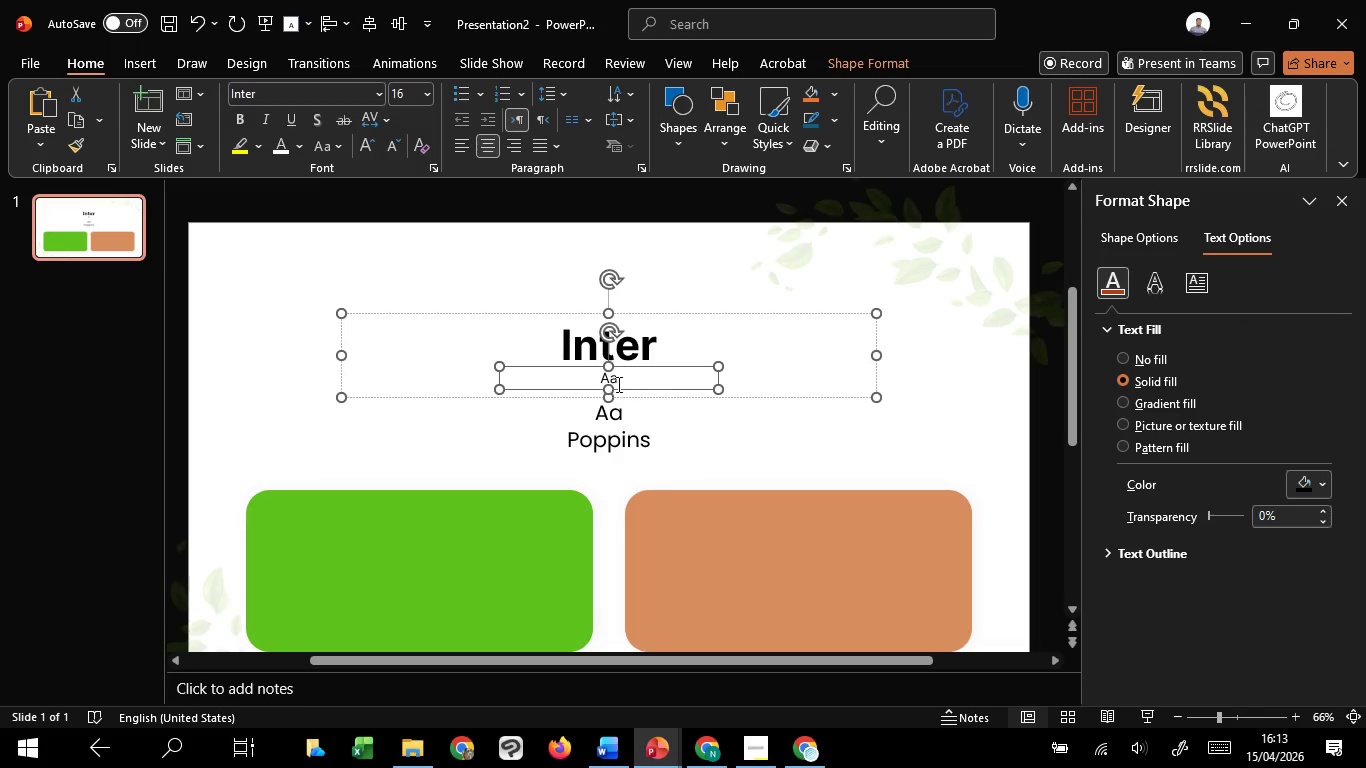 
left_click_drag(start_coordinate=[617, 384], to_coordinate=[590, 374])
 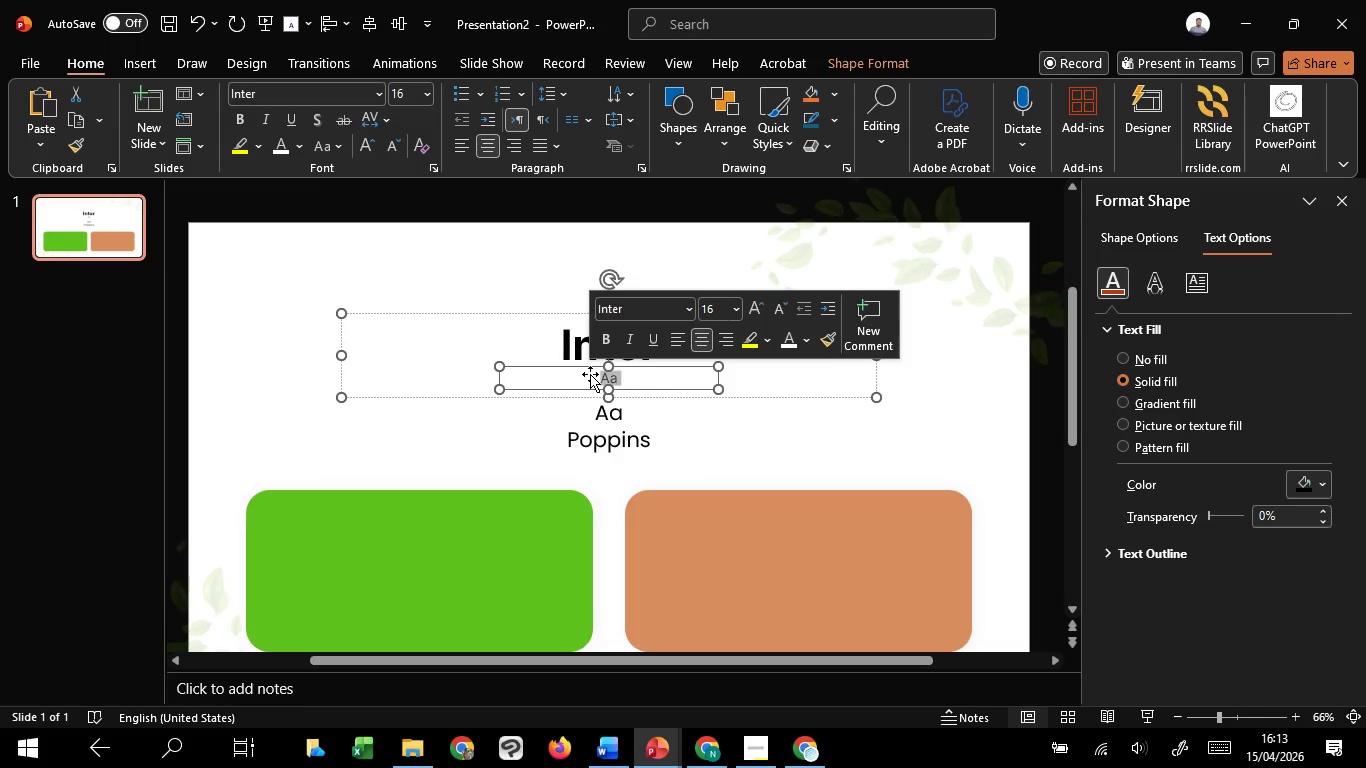 
type(inter)
 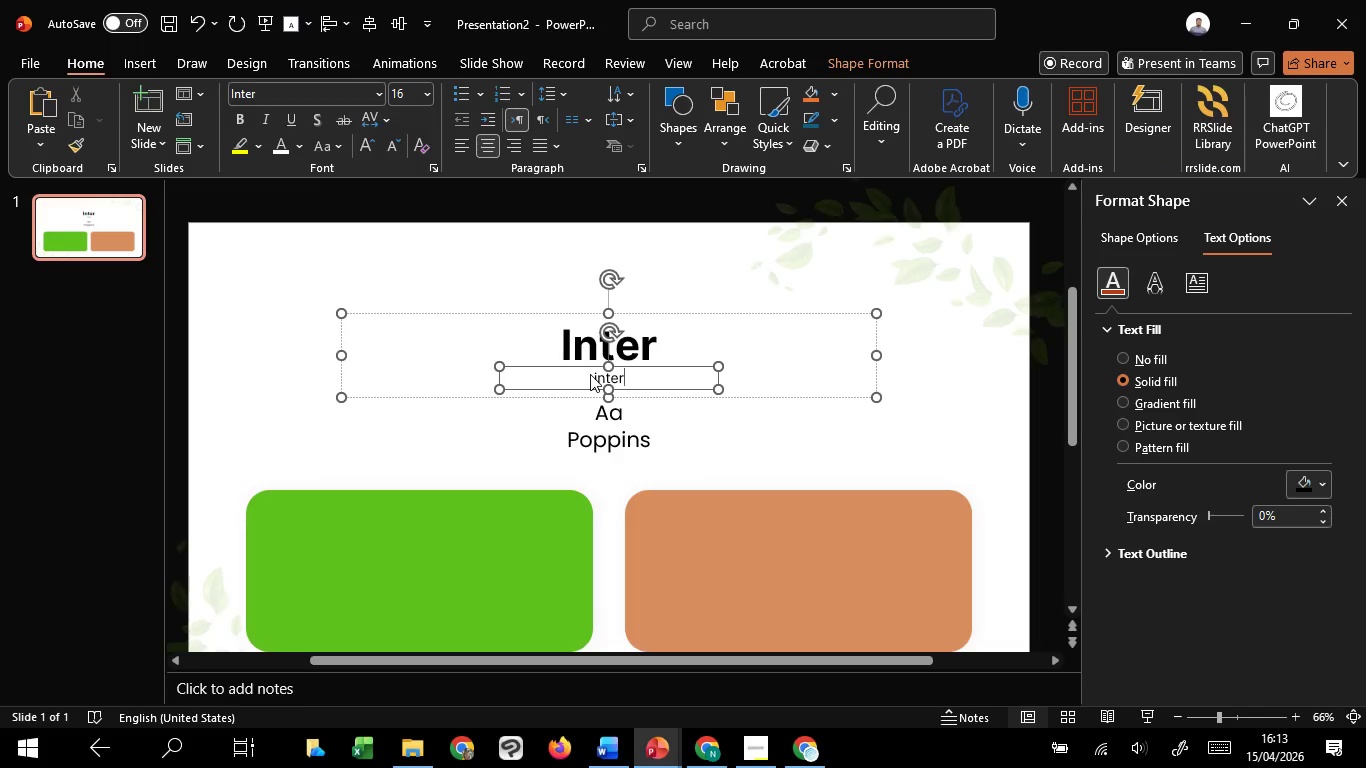 
key(Control+A)
 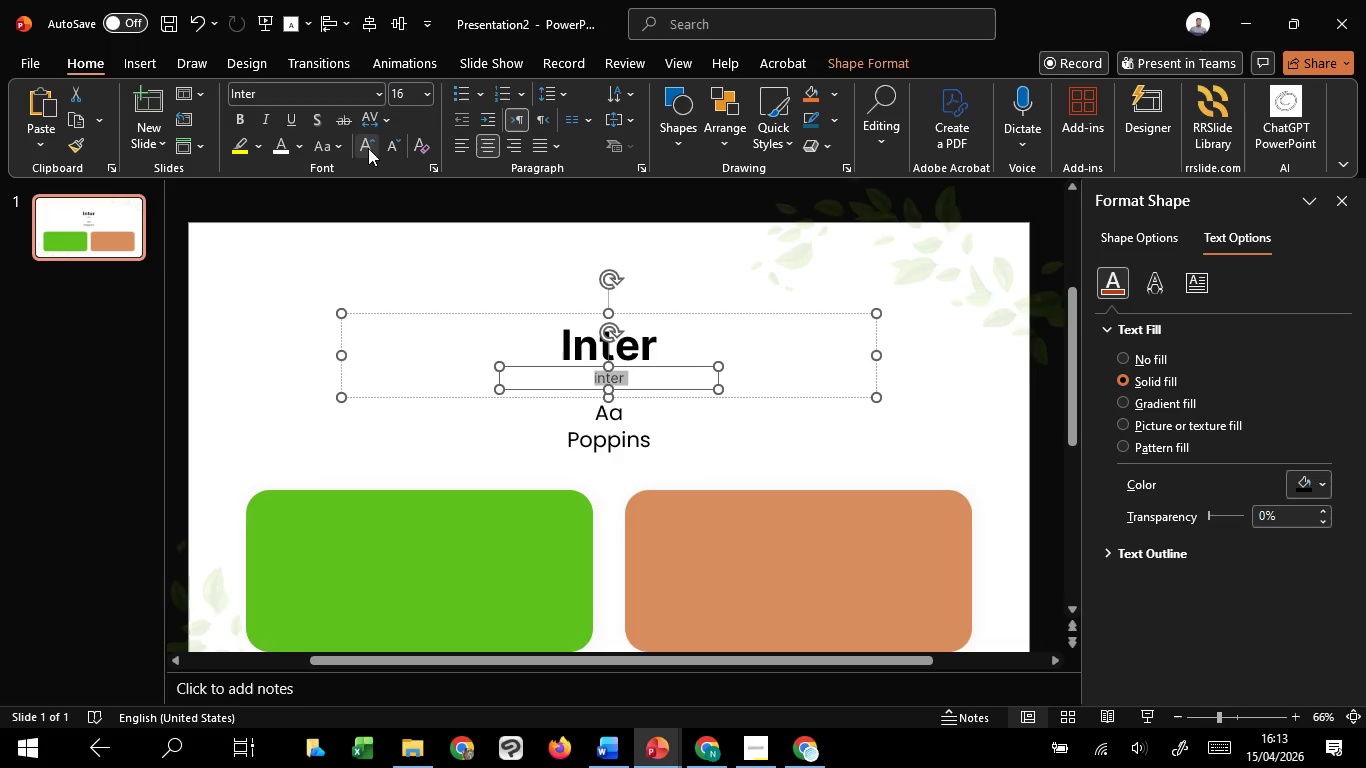 
left_click([338, 144])
 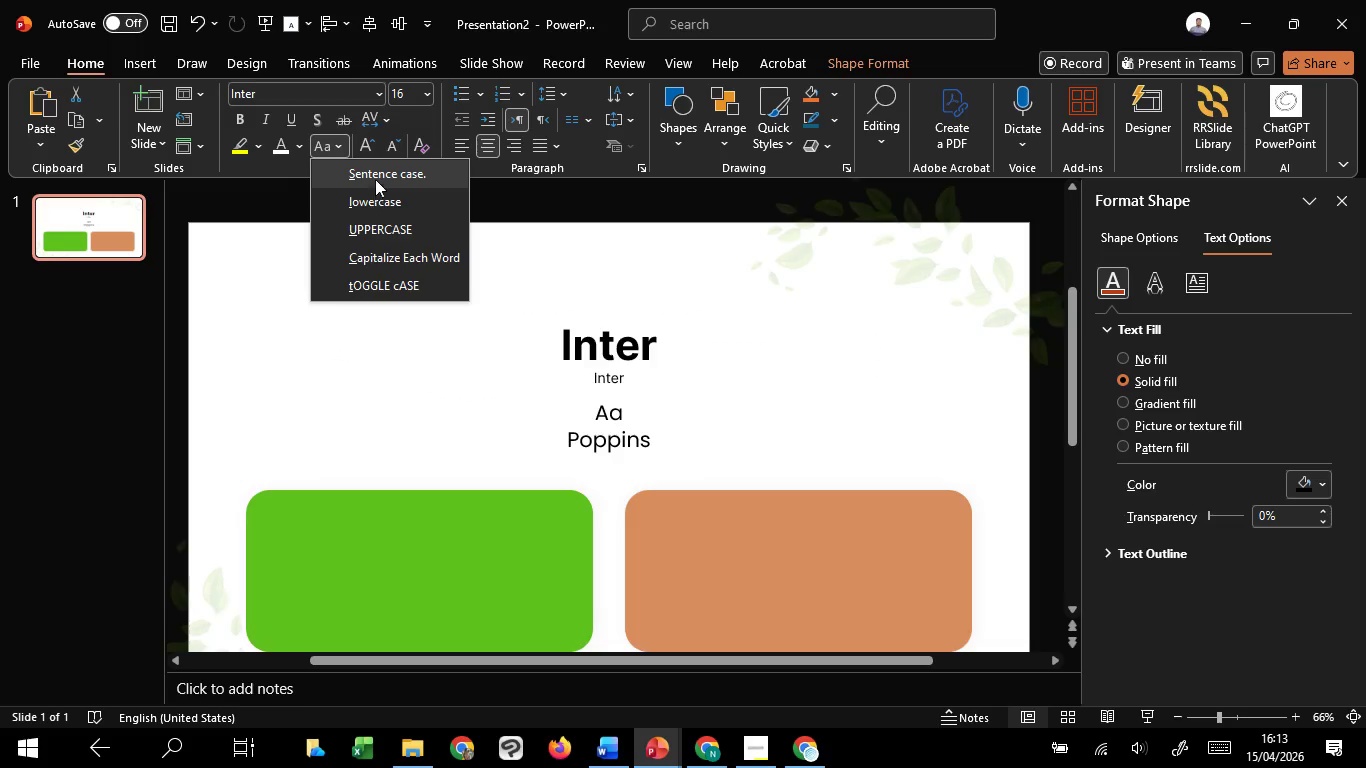 
left_click([379, 167])
 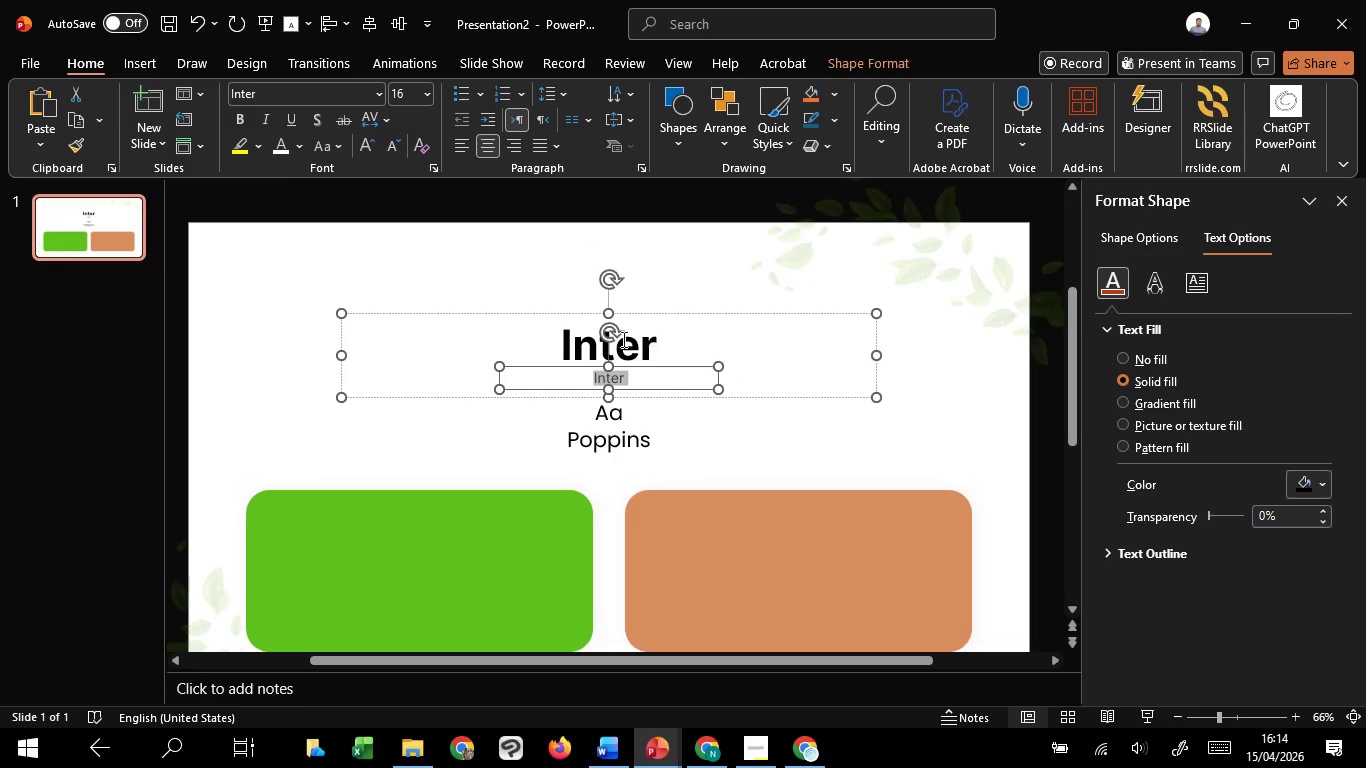 
left_click([621, 339])
 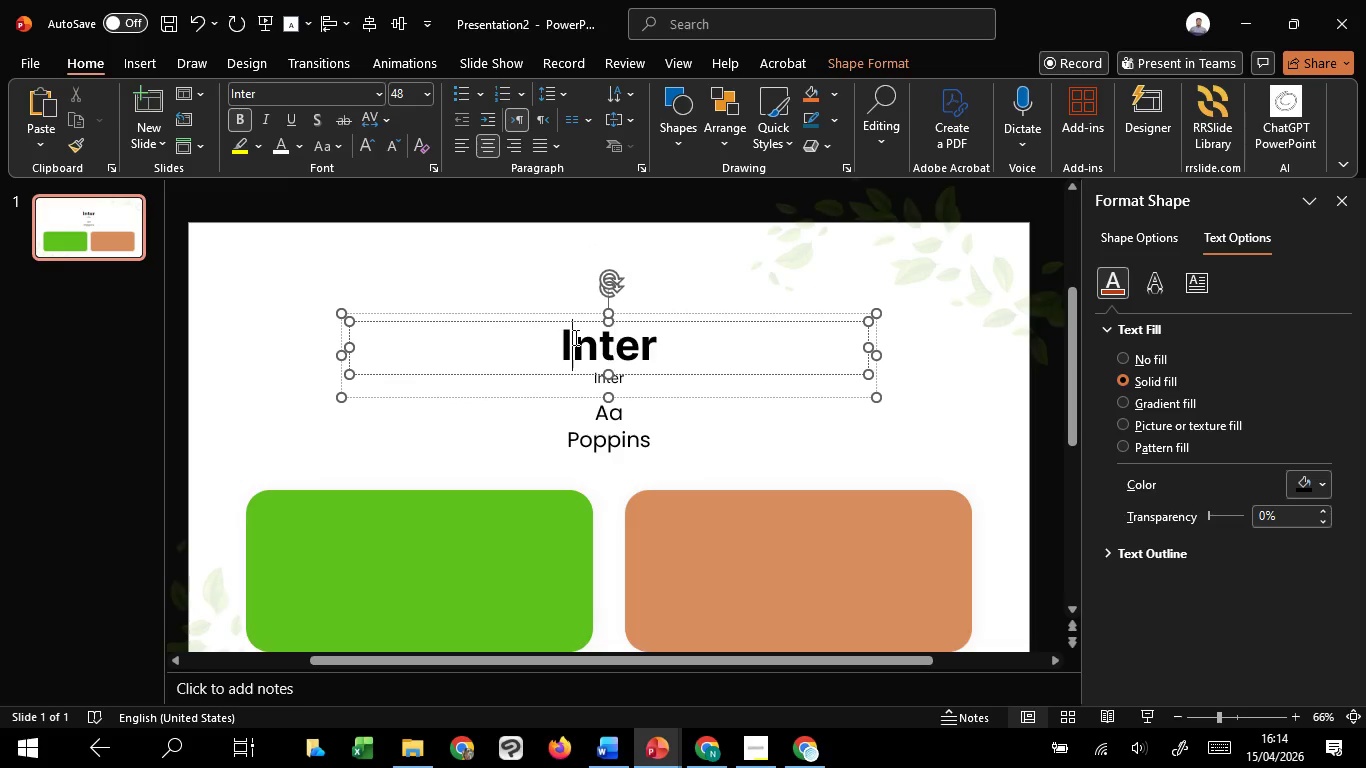 
left_click_drag(start_coordinate=[574, 337], to_coordinate=[689, 339])
 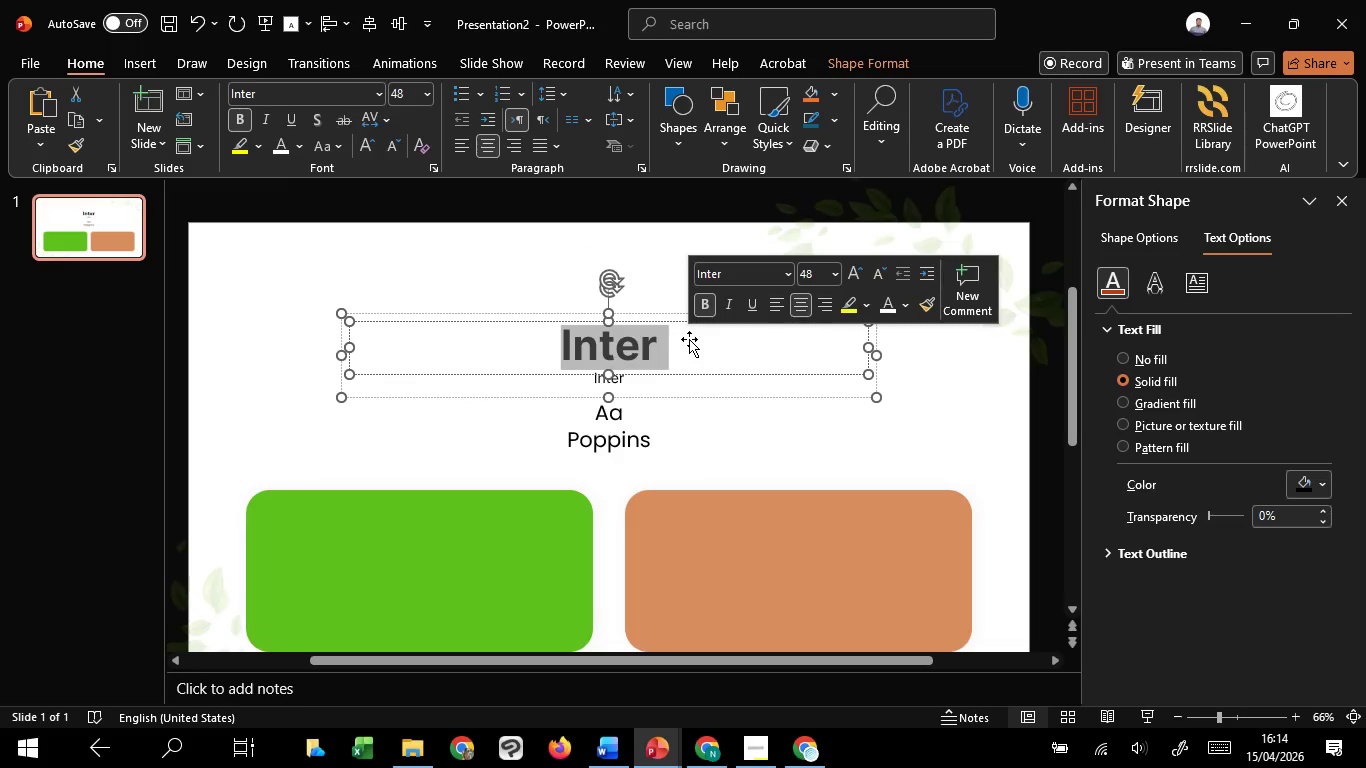 
key(Shift+ShiftLeft)
 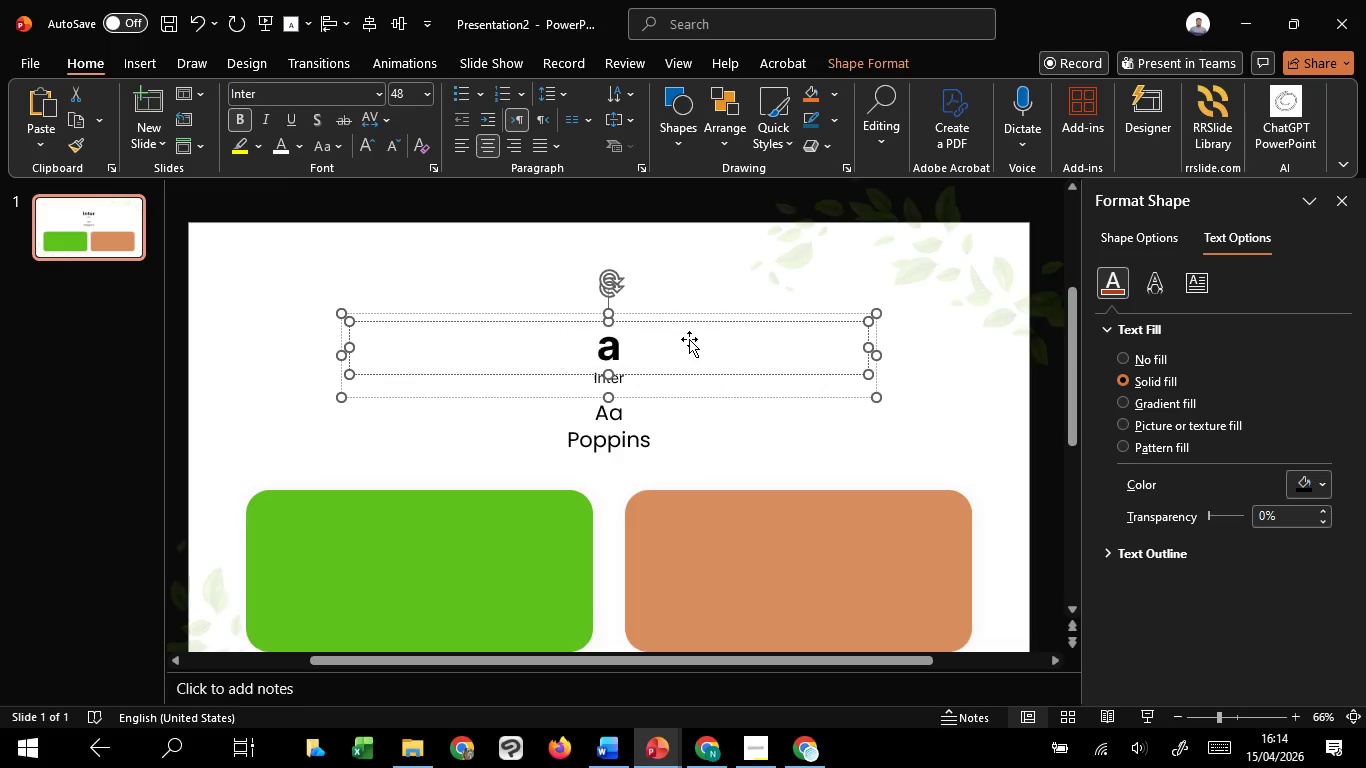 
key(A)
 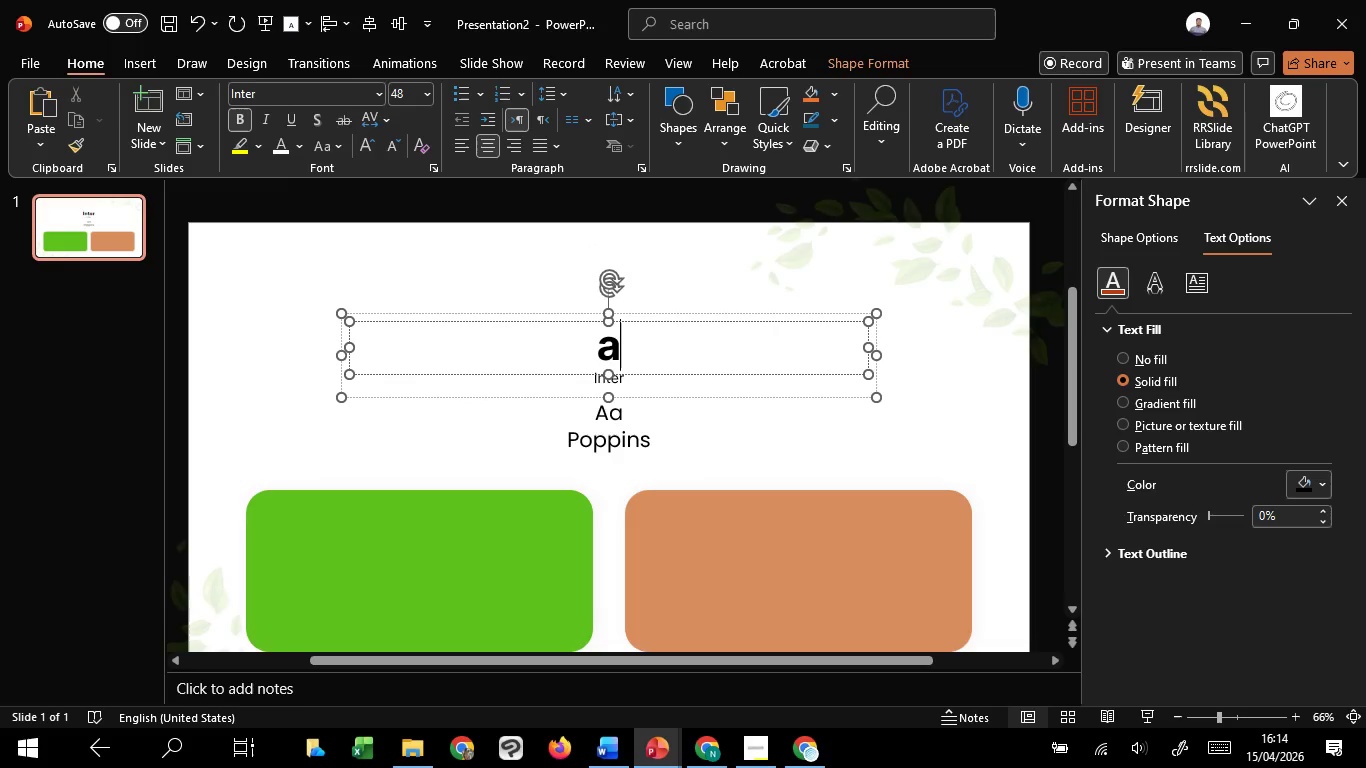 
key(Shift+ShiftLeft)
 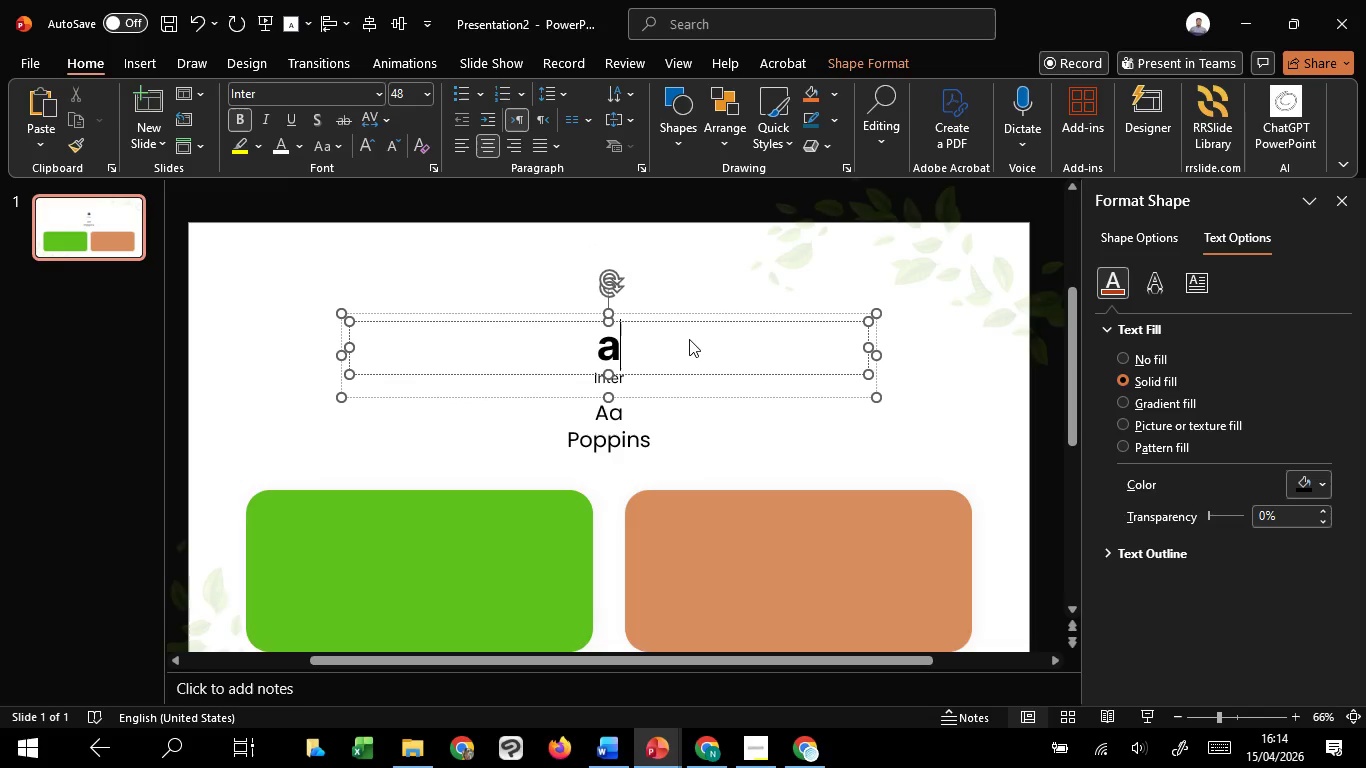 
key(Backspace)
 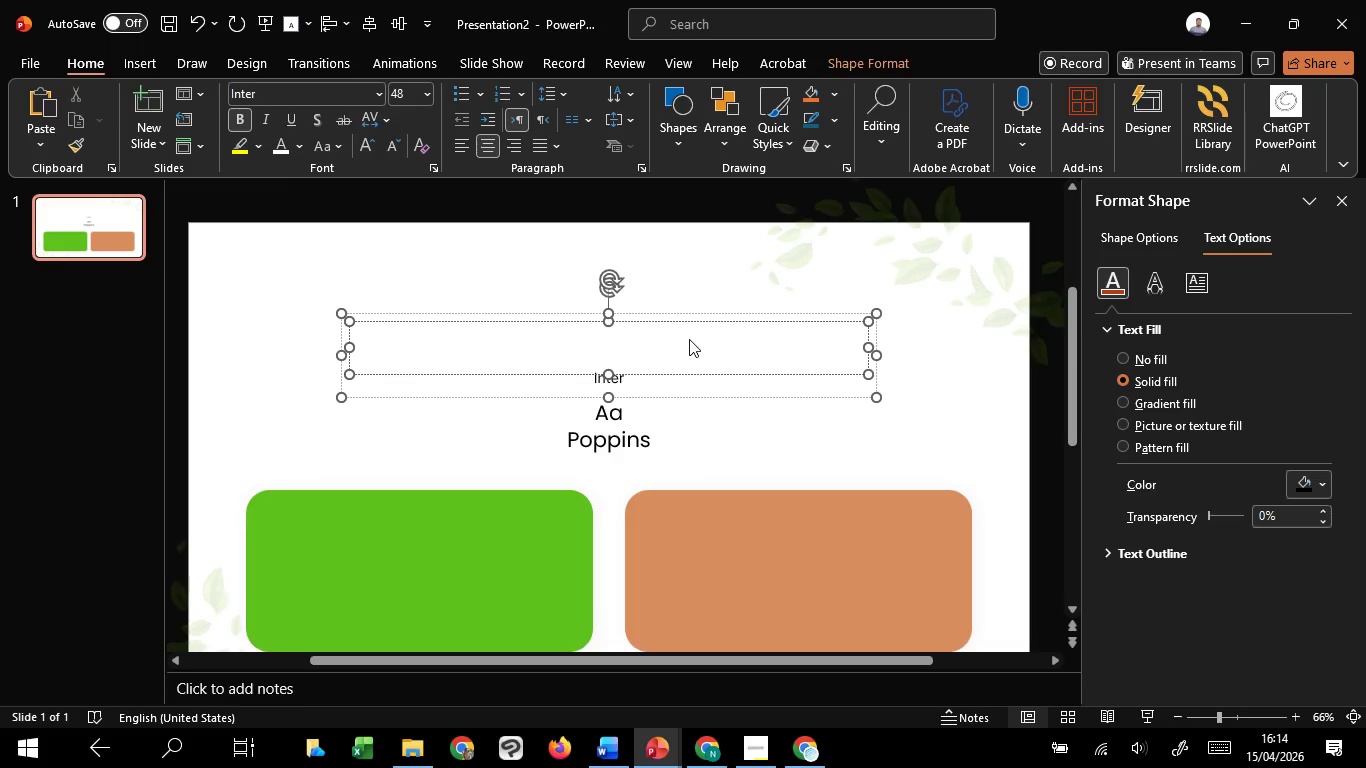 
key(A)
 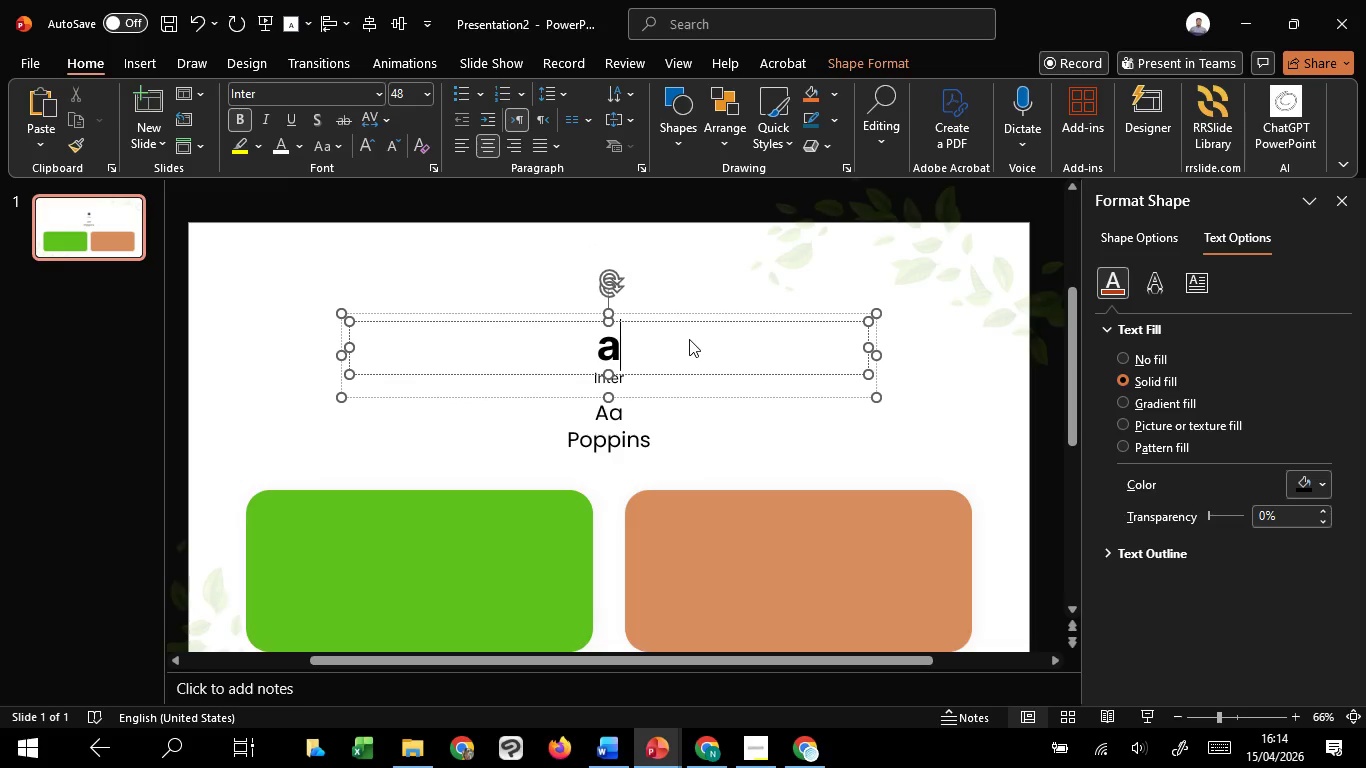 
key(Backspace)
 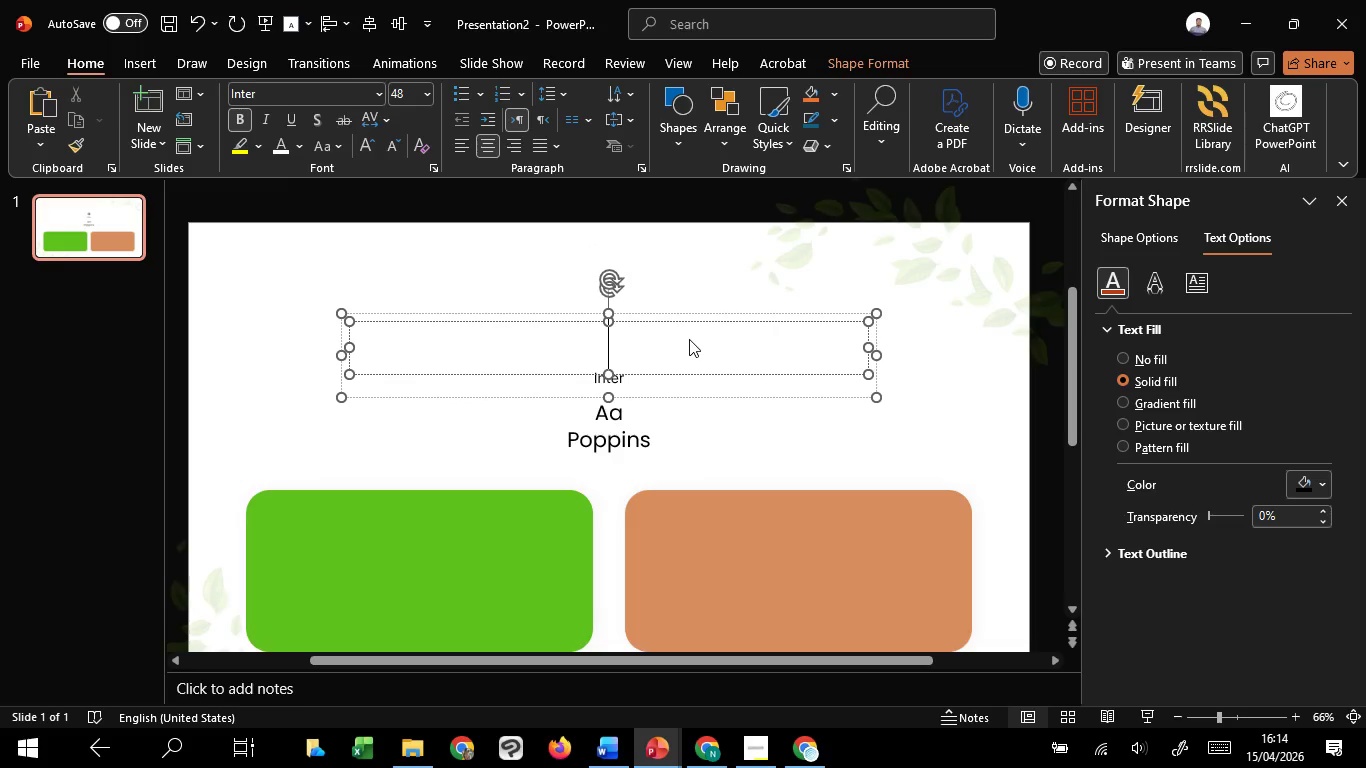 
key(CapsLock)
 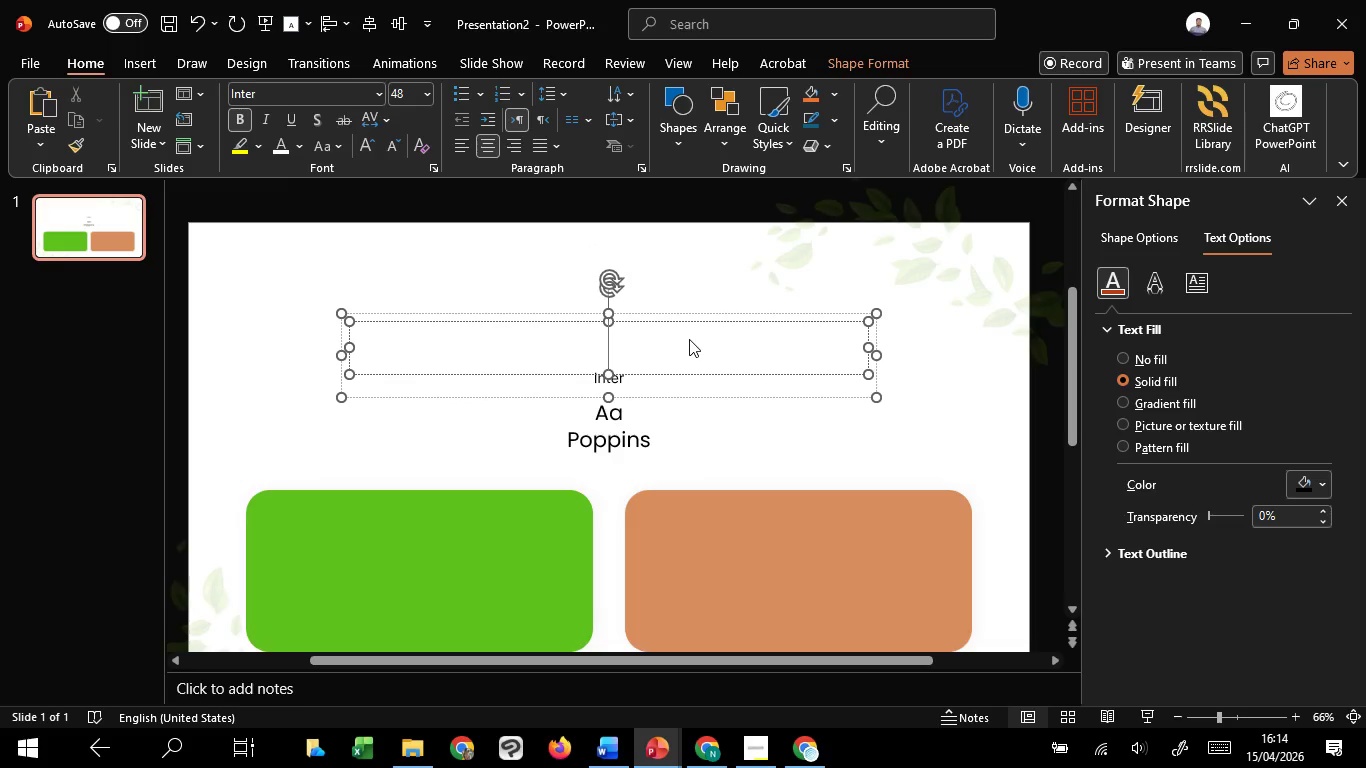 
key(A)
 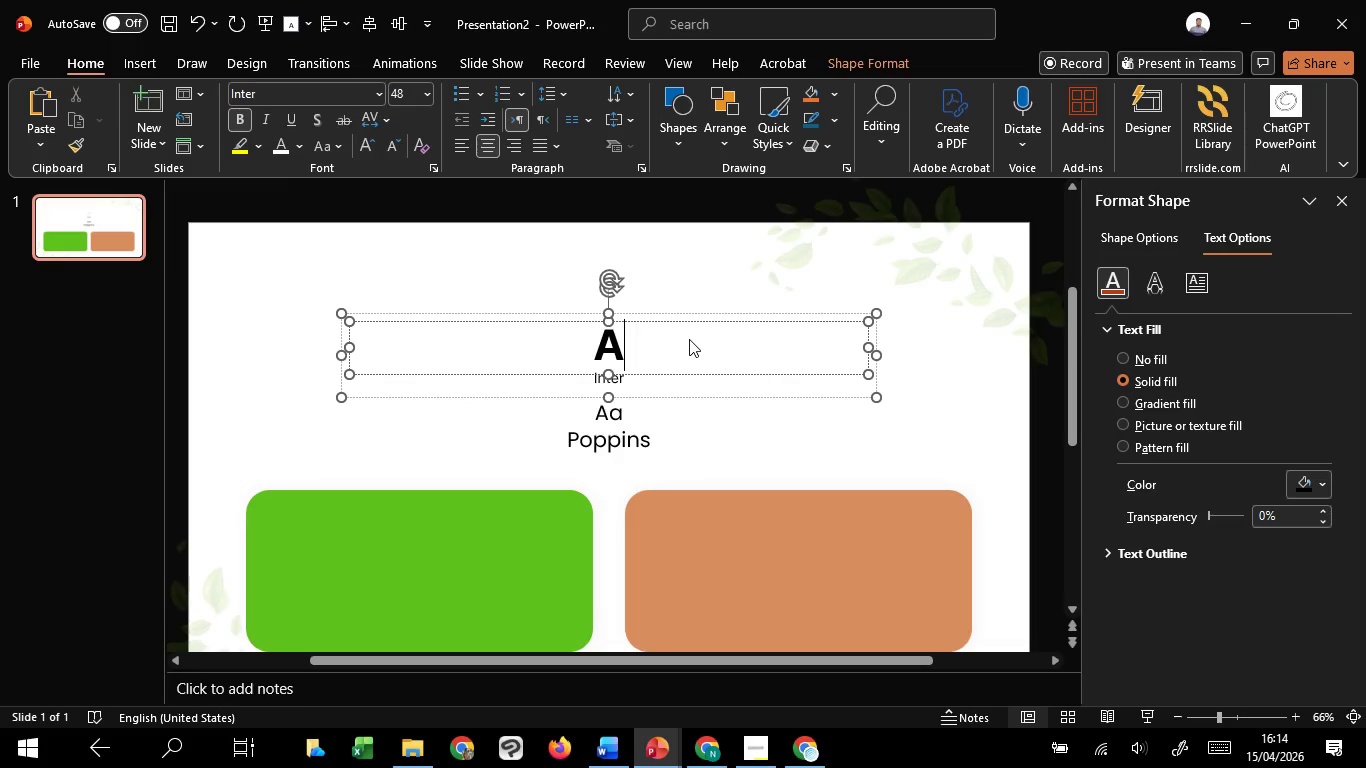 
key(CapsLock)
 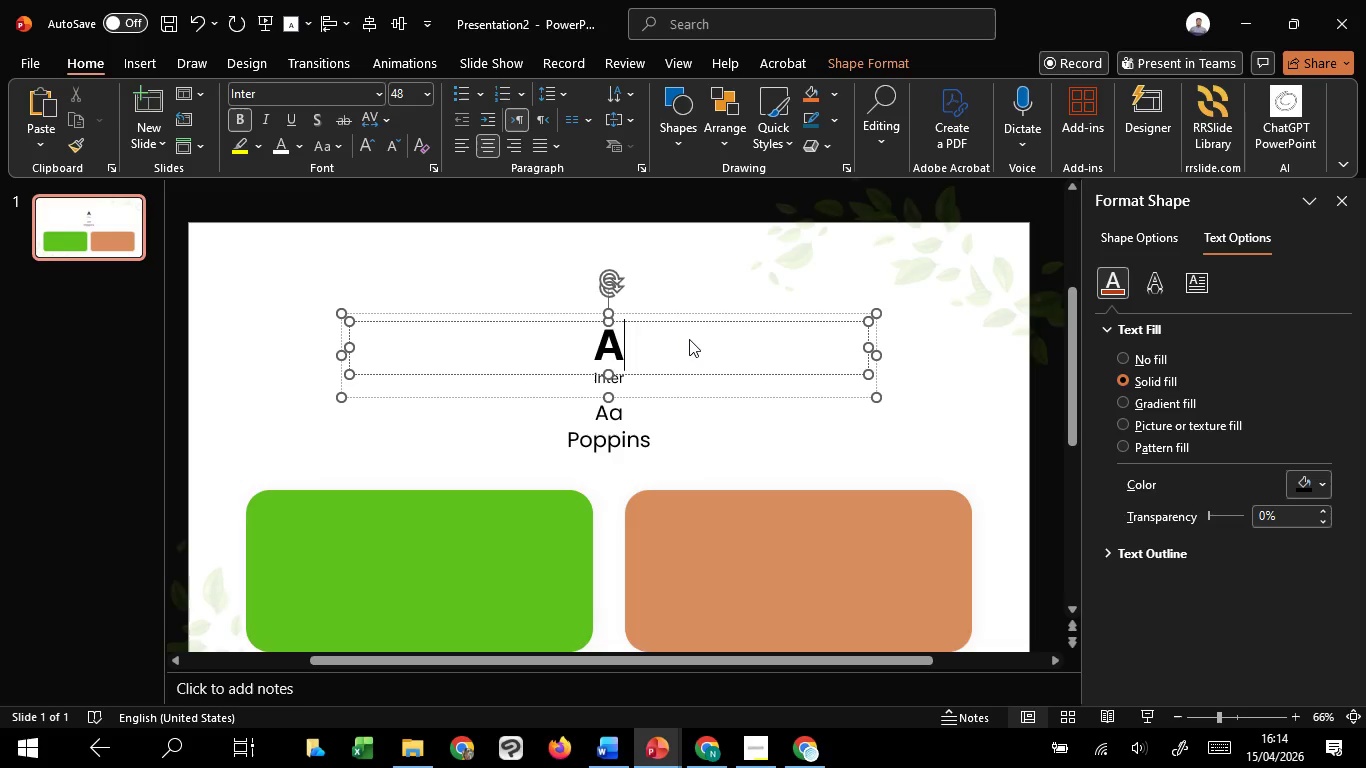 
key(Shift+ShiftLeft)
 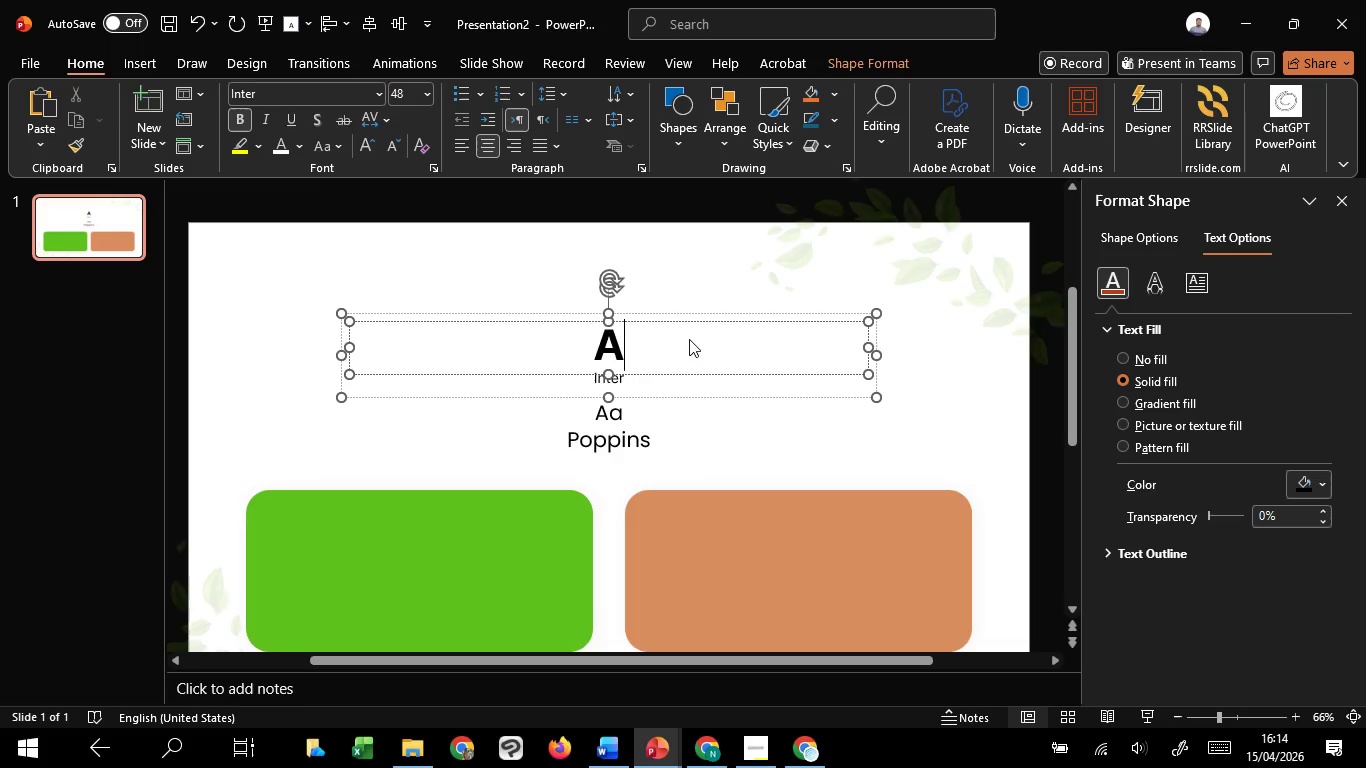 
key(A)
 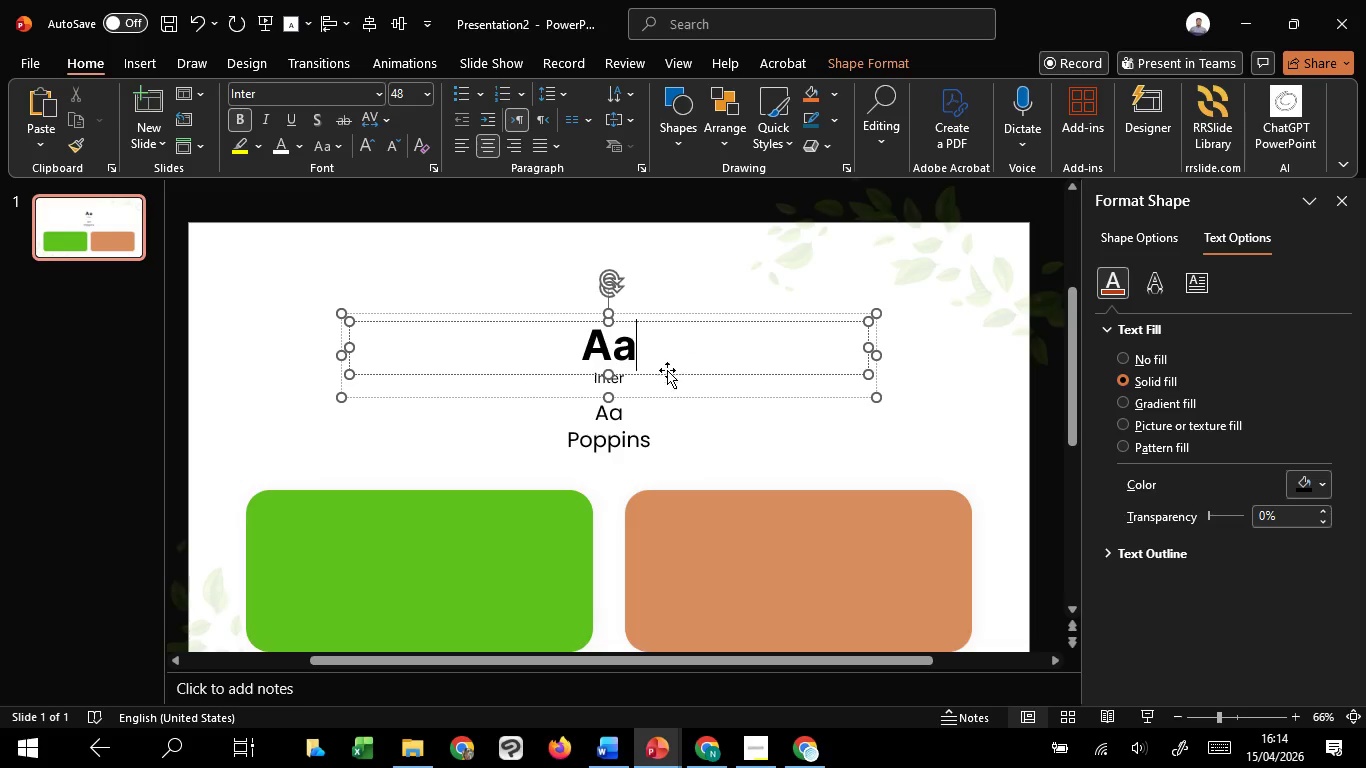 
left_click([654, 385])
 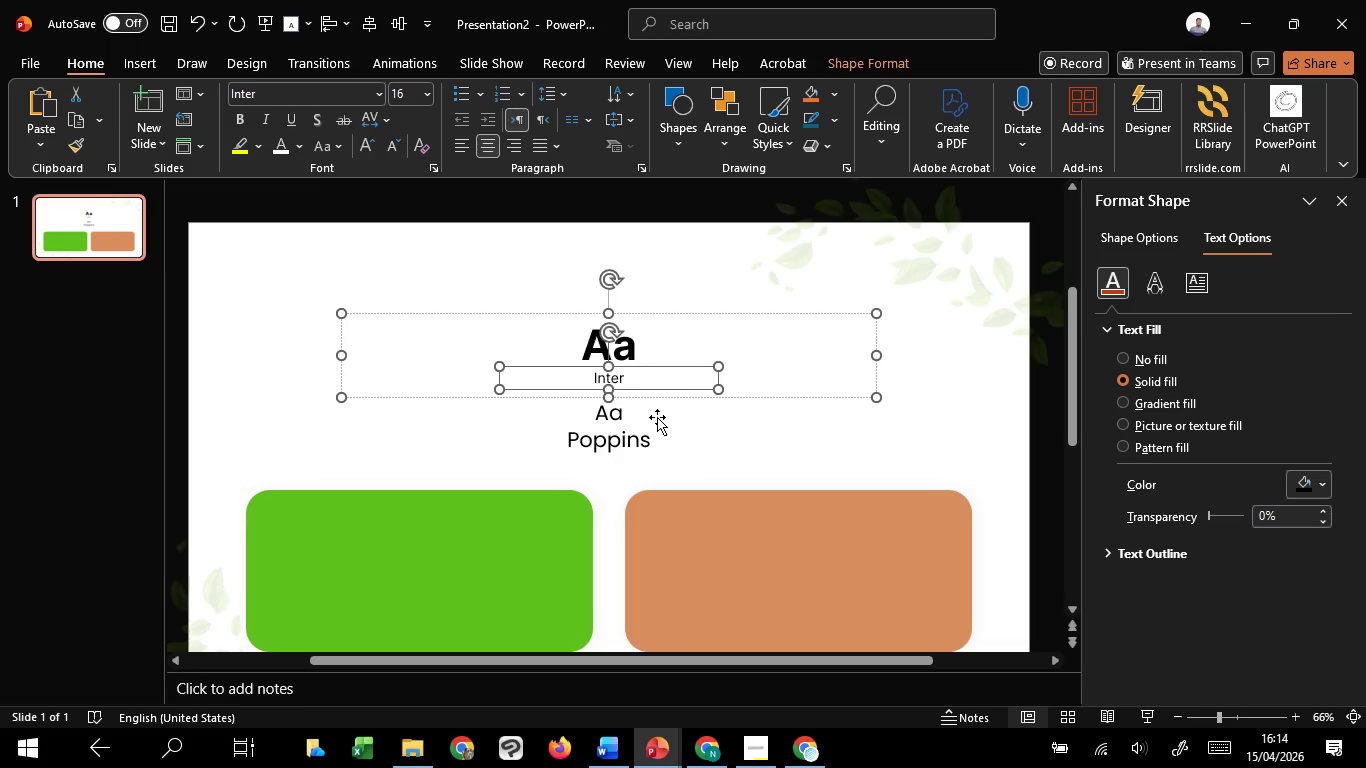 
left_click([652, 429])
 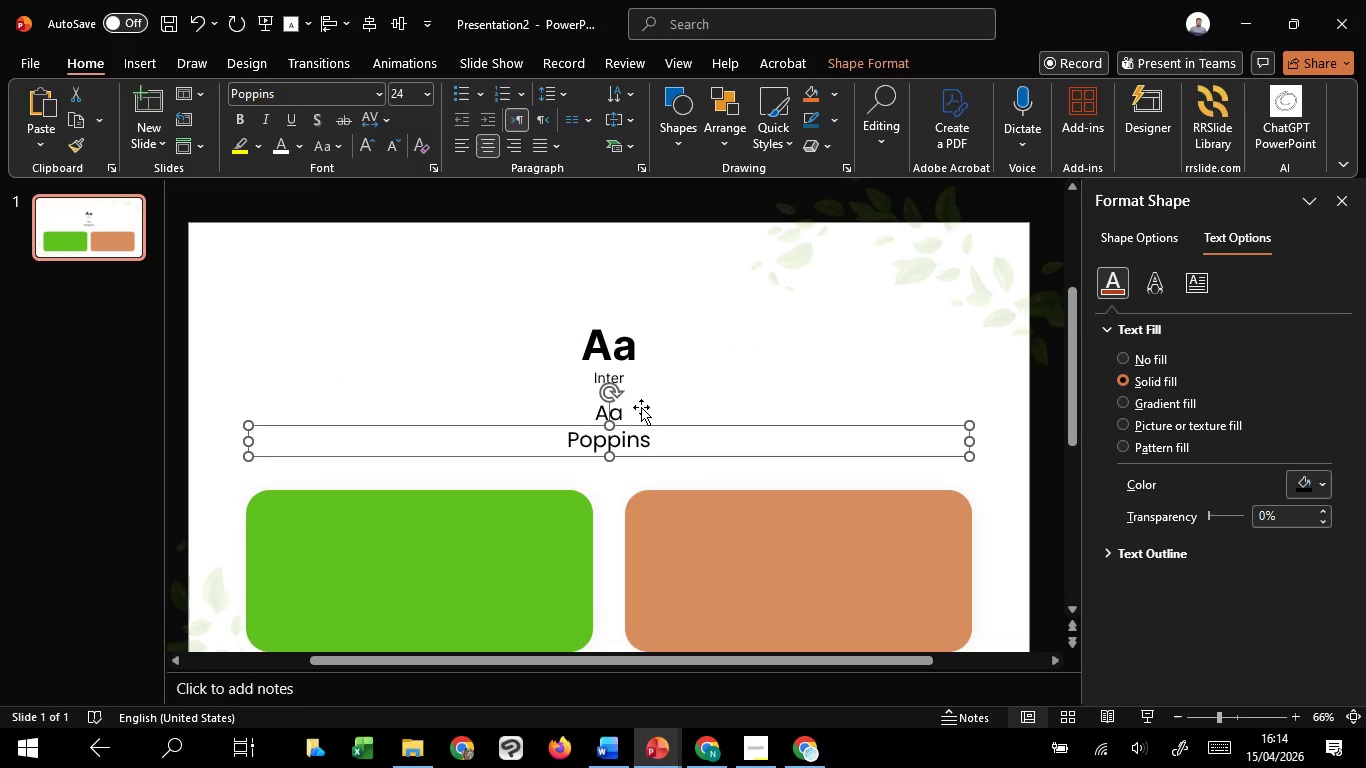 
hold_key(key=ShiftLeft, duration=0.89)
left_click([641, 407])
 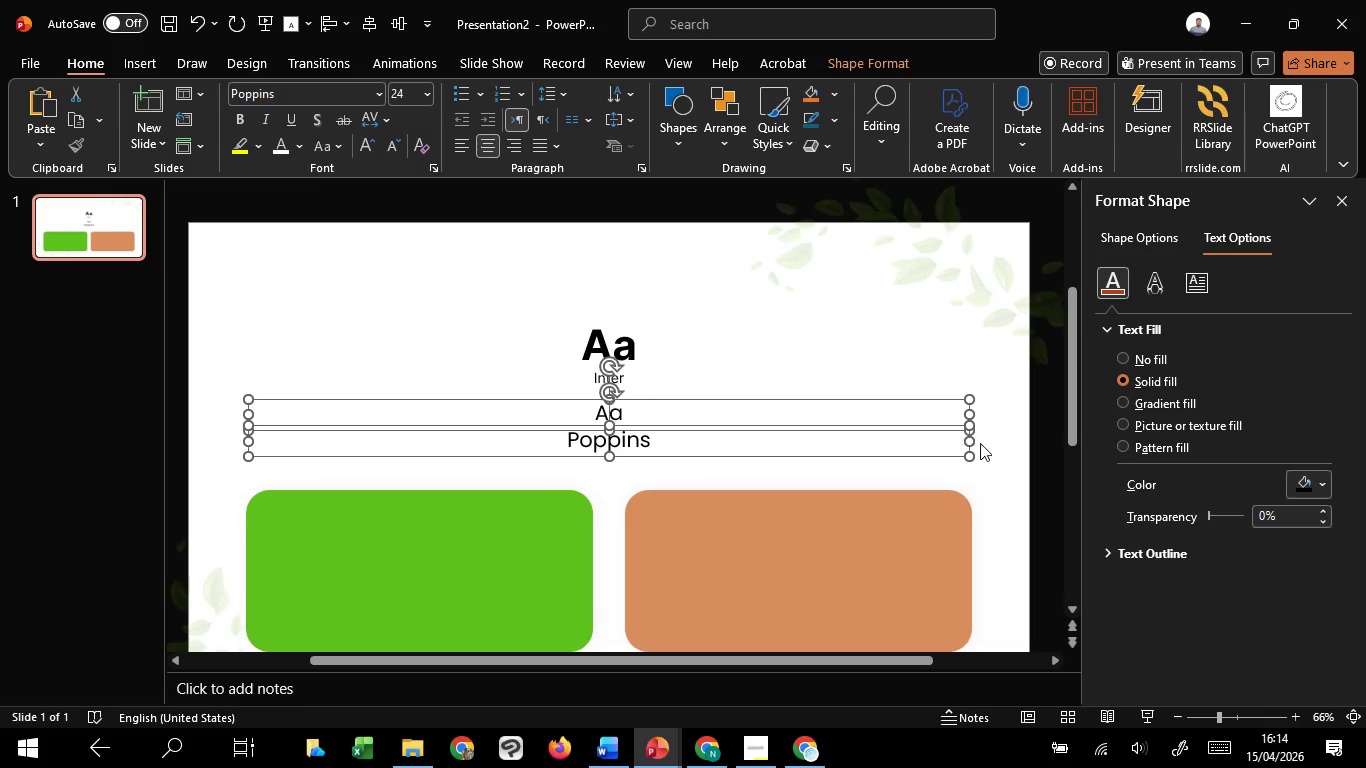 
left_click([1021, 443])
 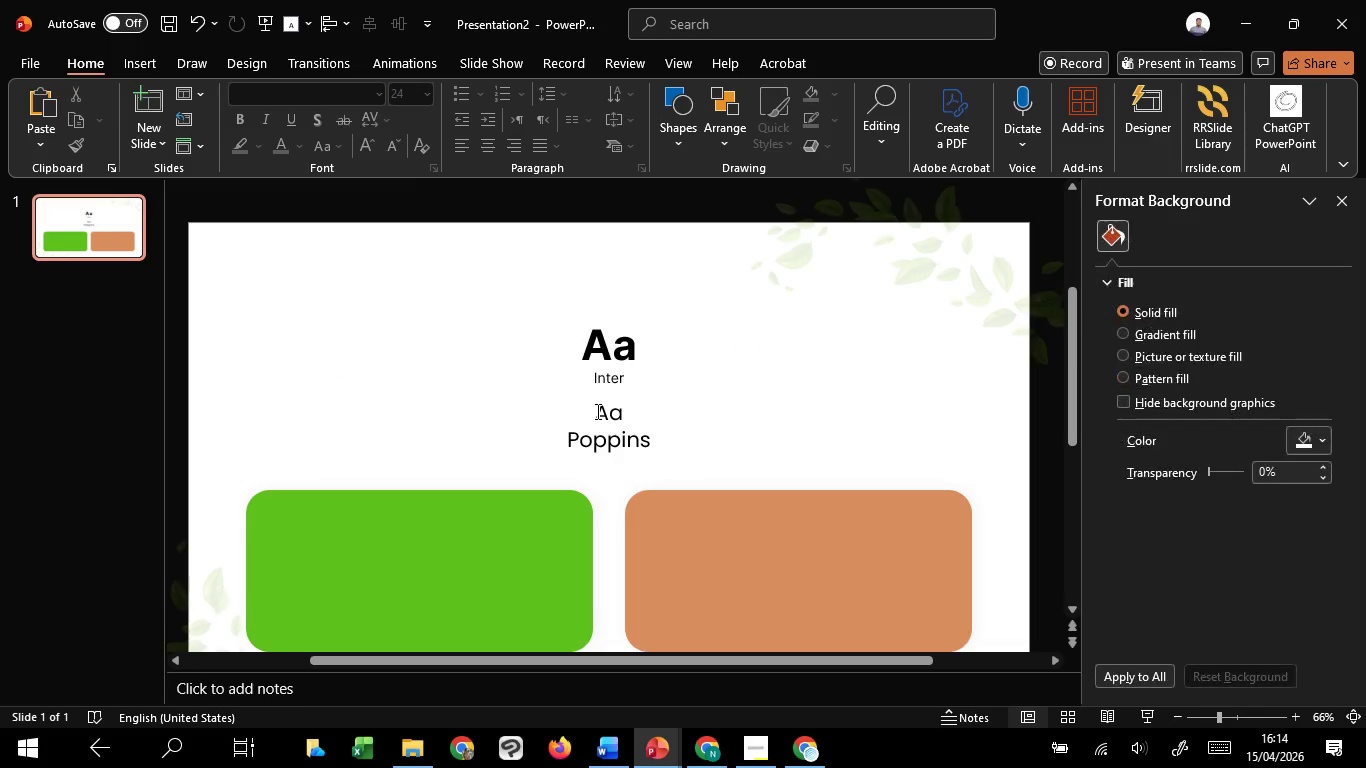 
left_click([596, 411])
 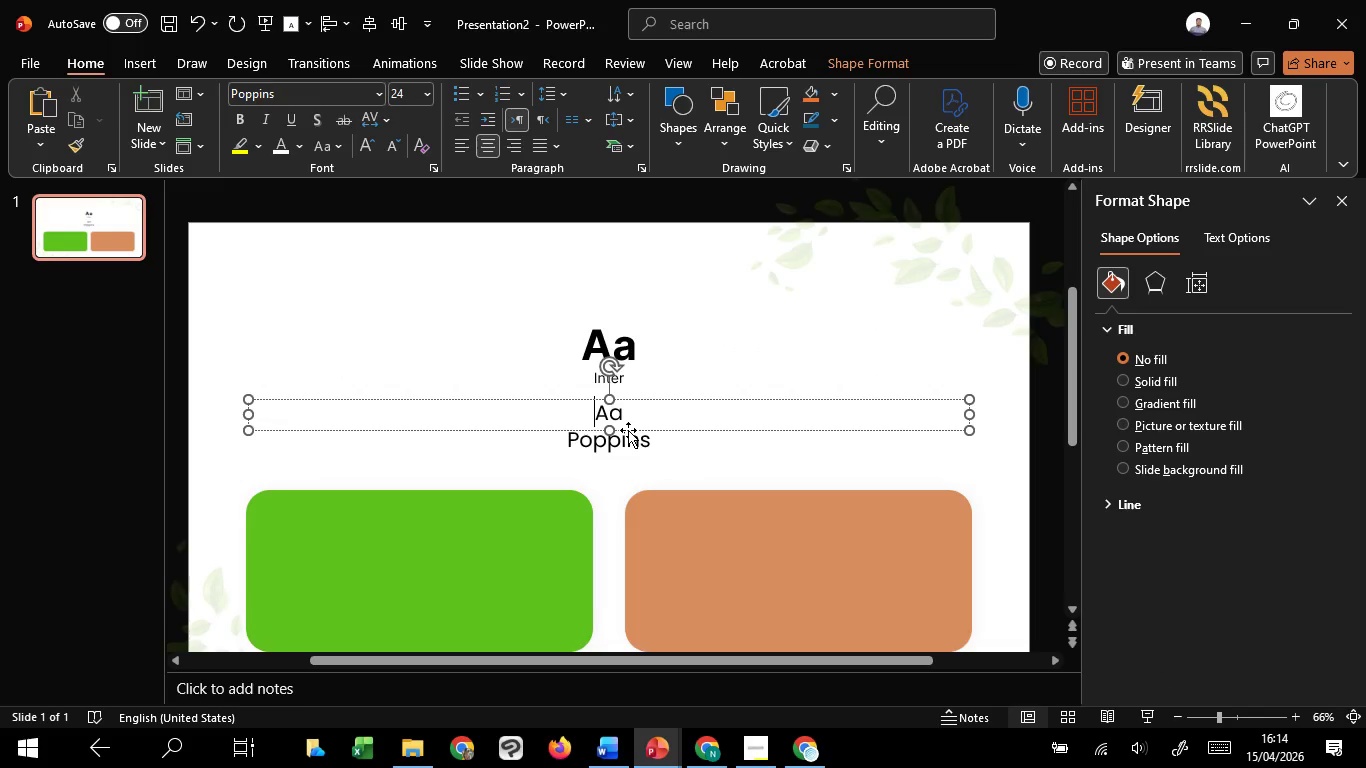 
hold_key(key=ShiftLeft, duration=1.52)
left_click([625, 441])
 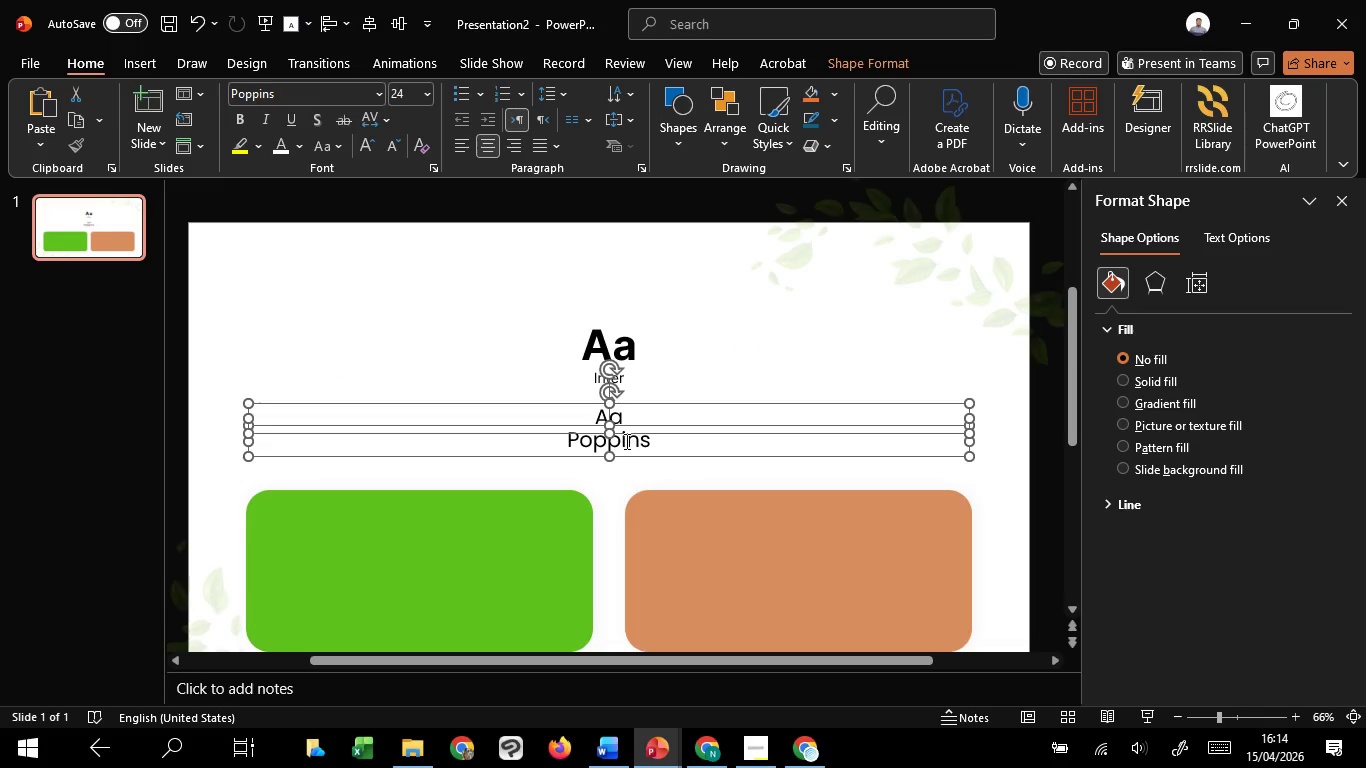 
key(Shift+ShiftLeft)
 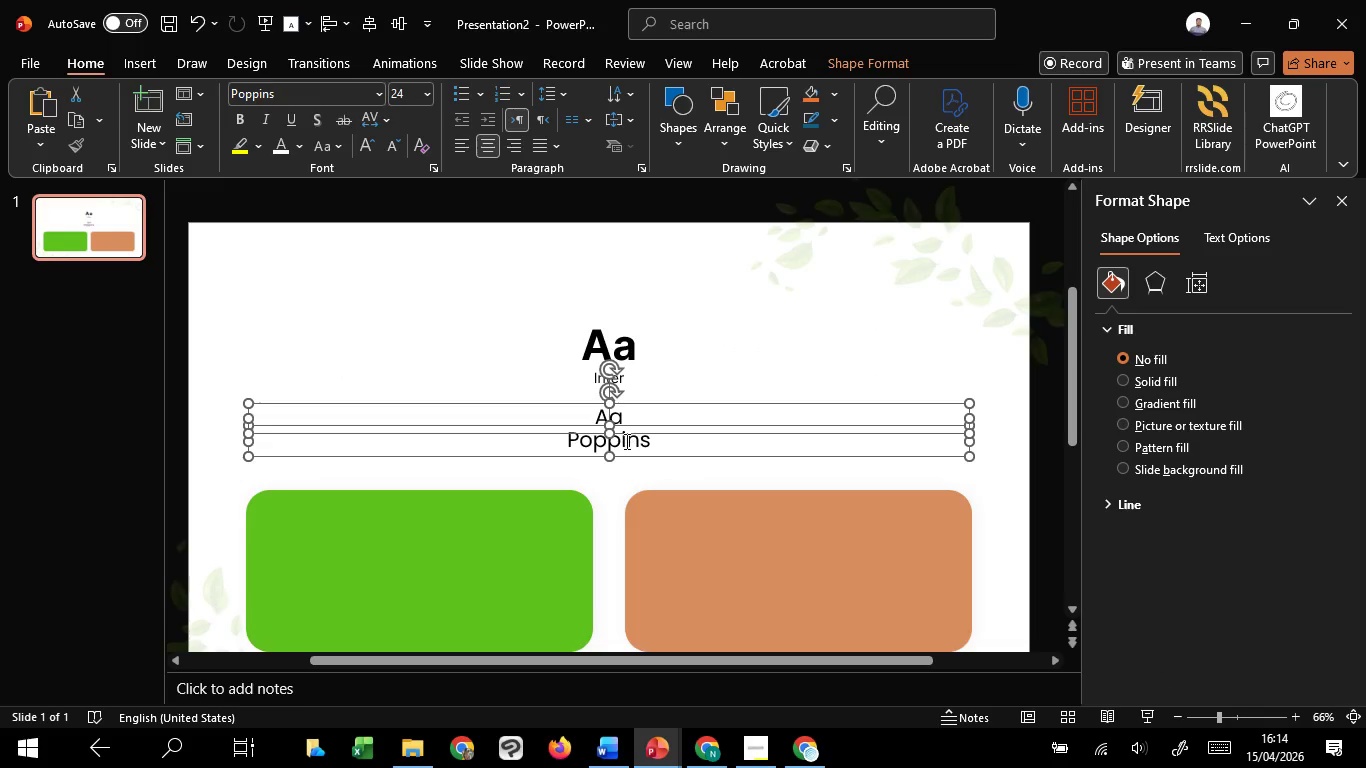 
key(Shift+ShiftLeft)
 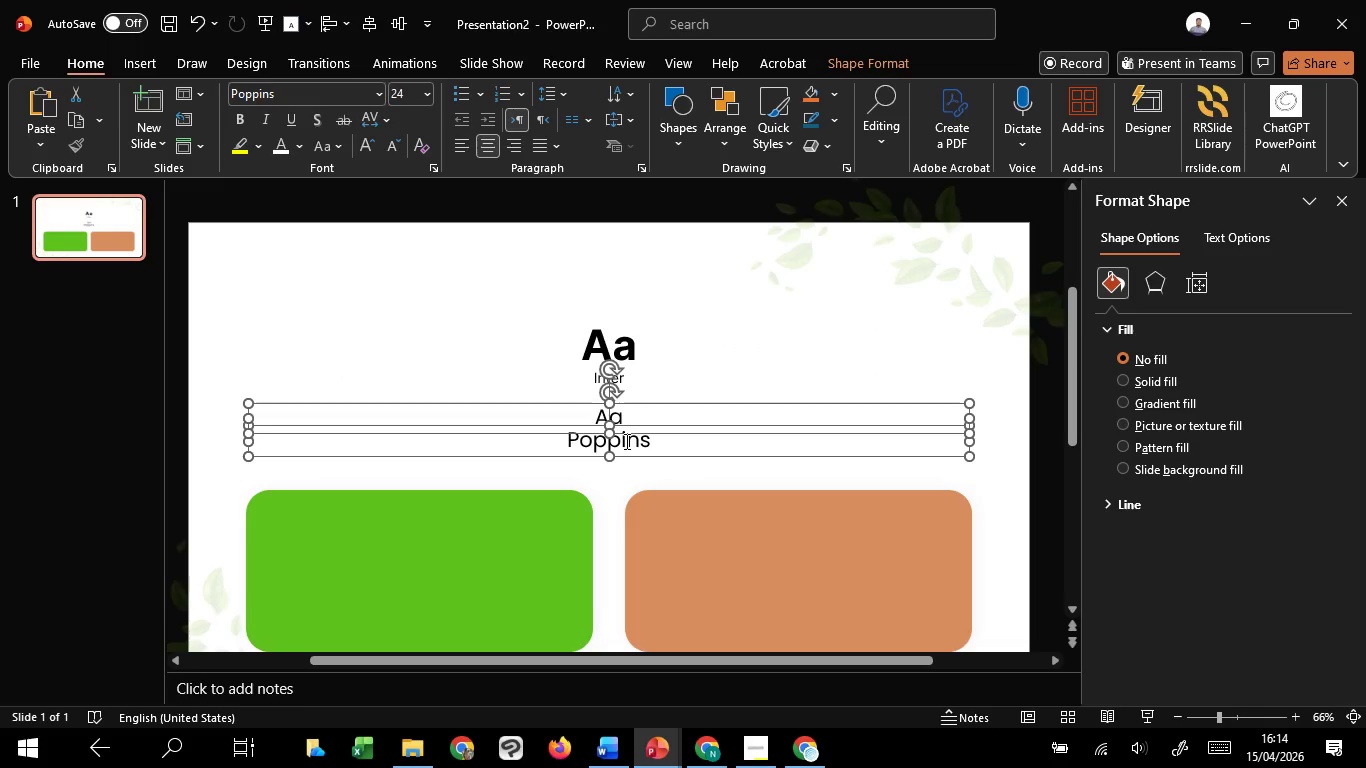 
key(Control+G)
 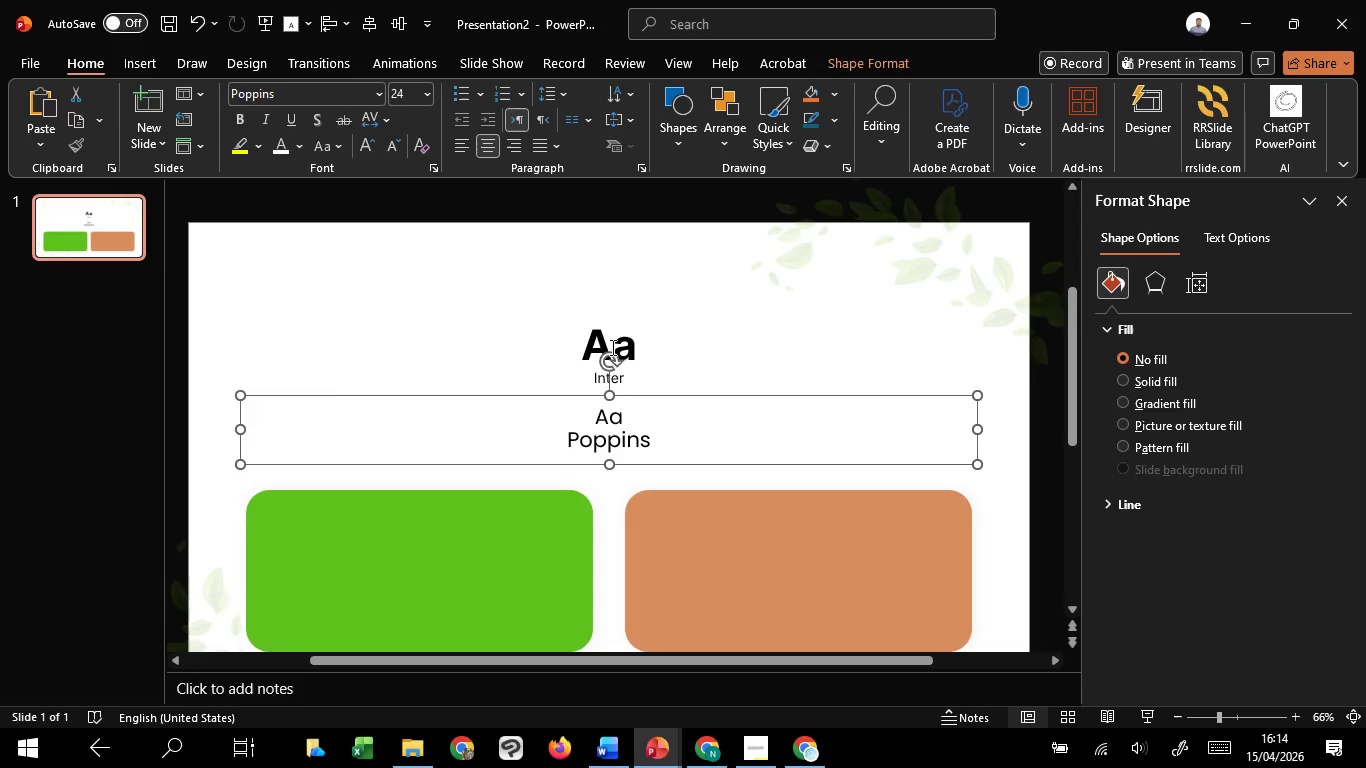 
left_click([612, 341])
 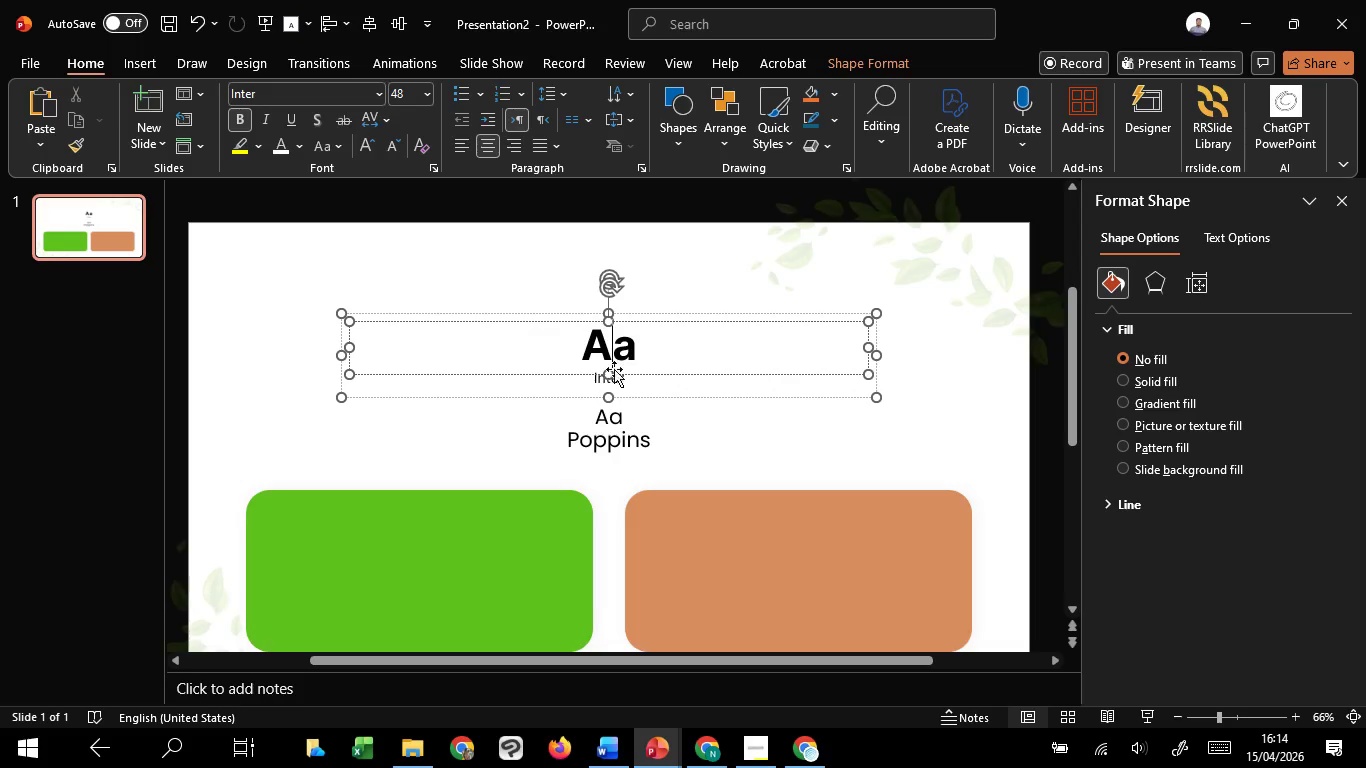 
hold_key(key=ShiftLeft, duration=0.36)
 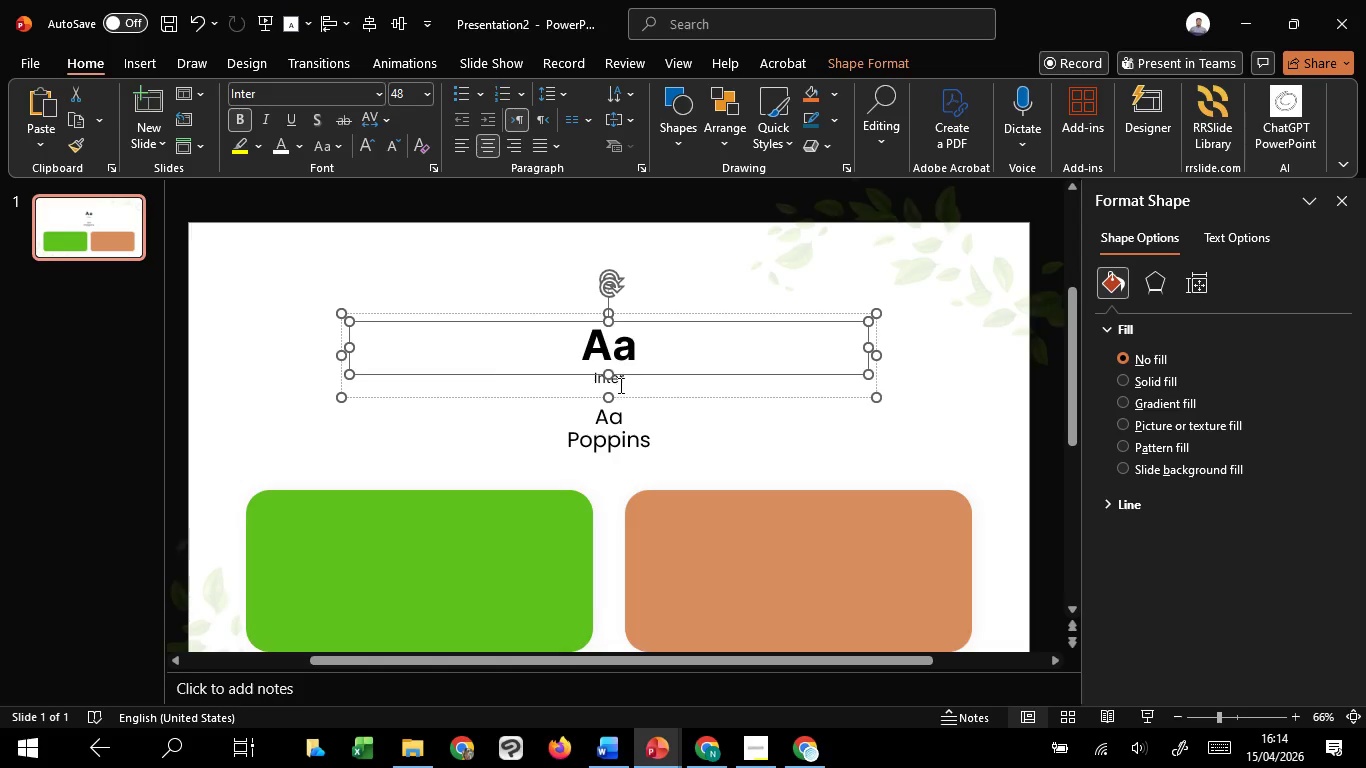 
double_click([619, 385])
 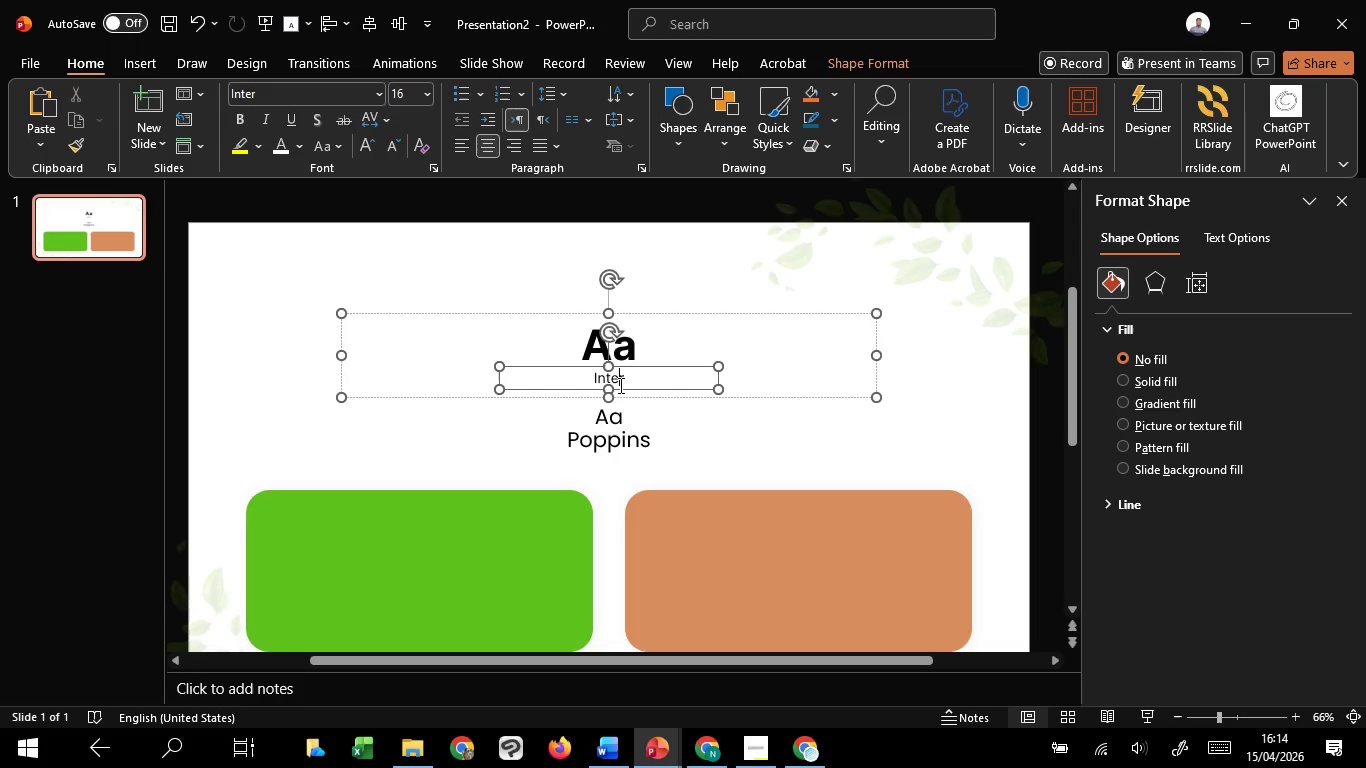 
left_click_drag(start_coordinate=[619, 385], to_coordinate=[589, 375])
 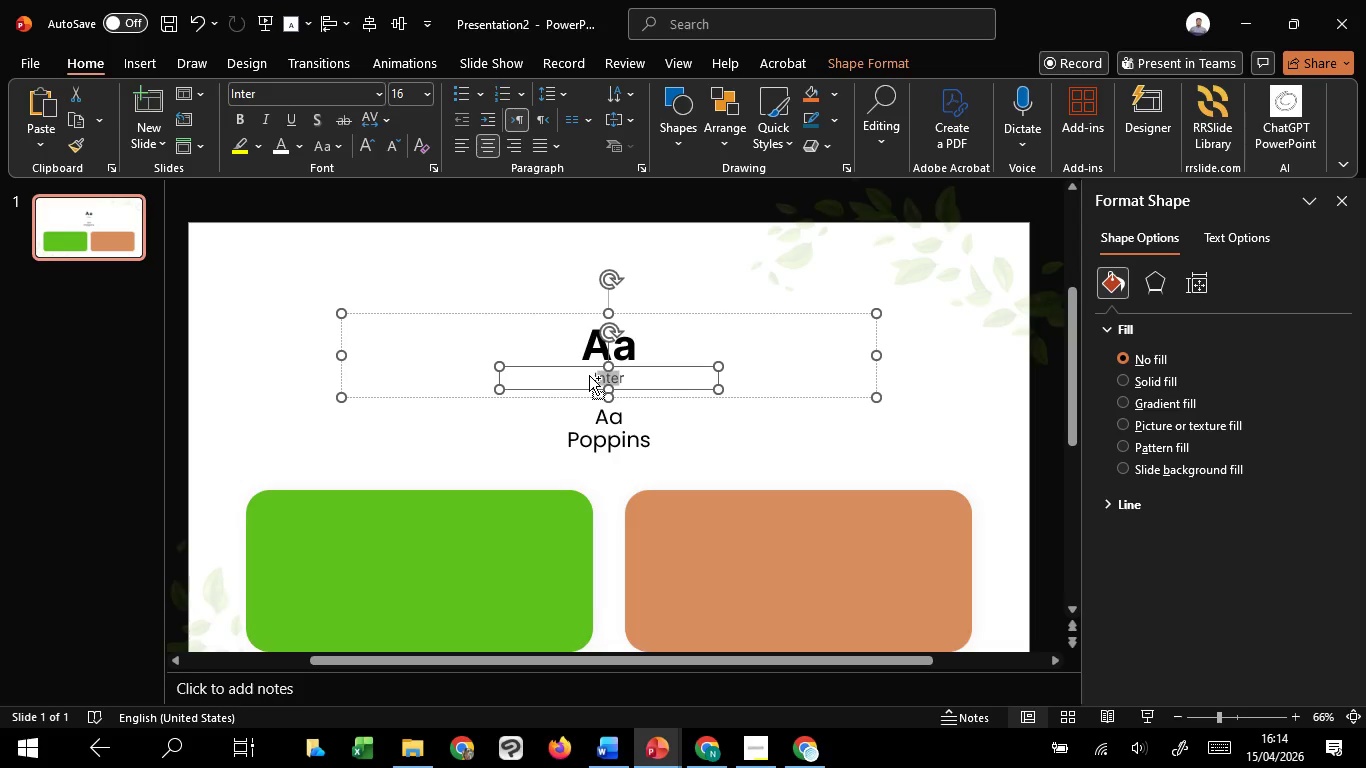 
key(Control+A)
 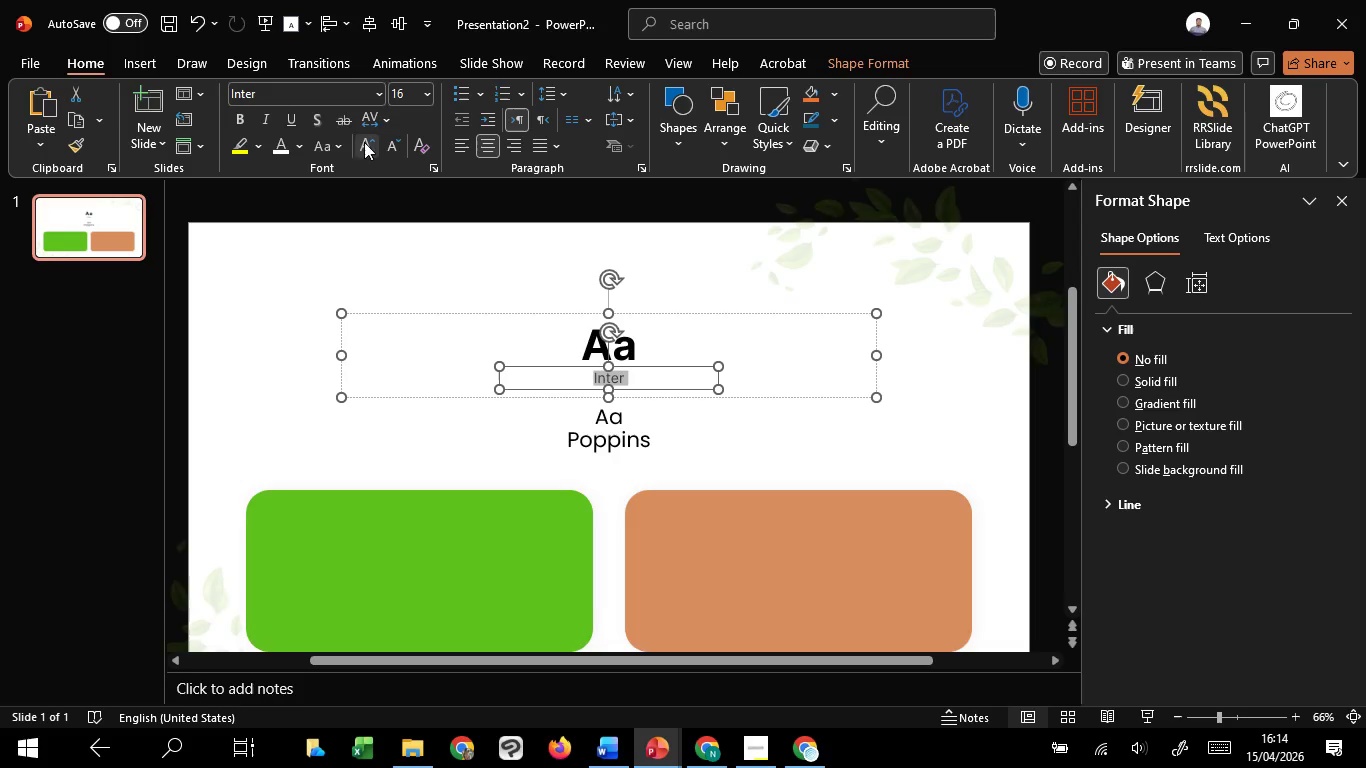 
left_click([356, 138])
 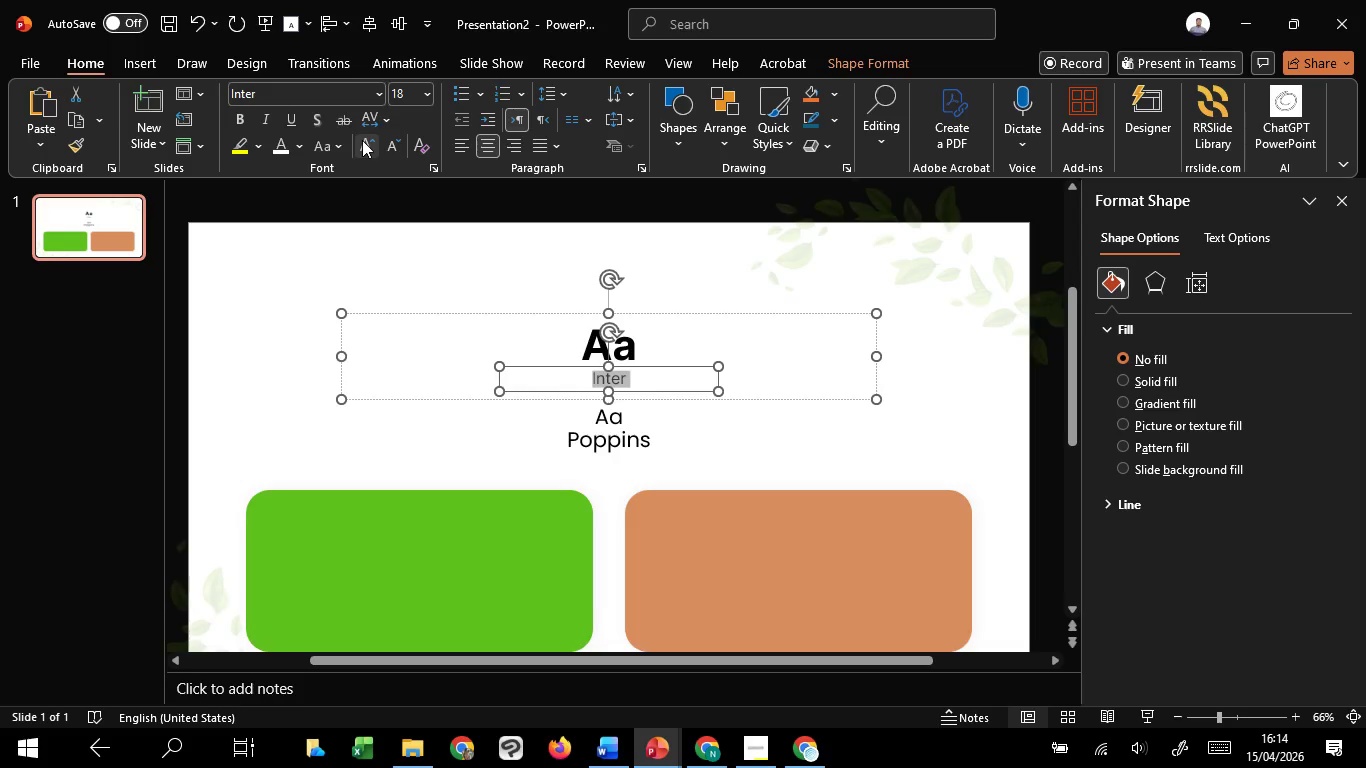 
left_click([362, 140])
 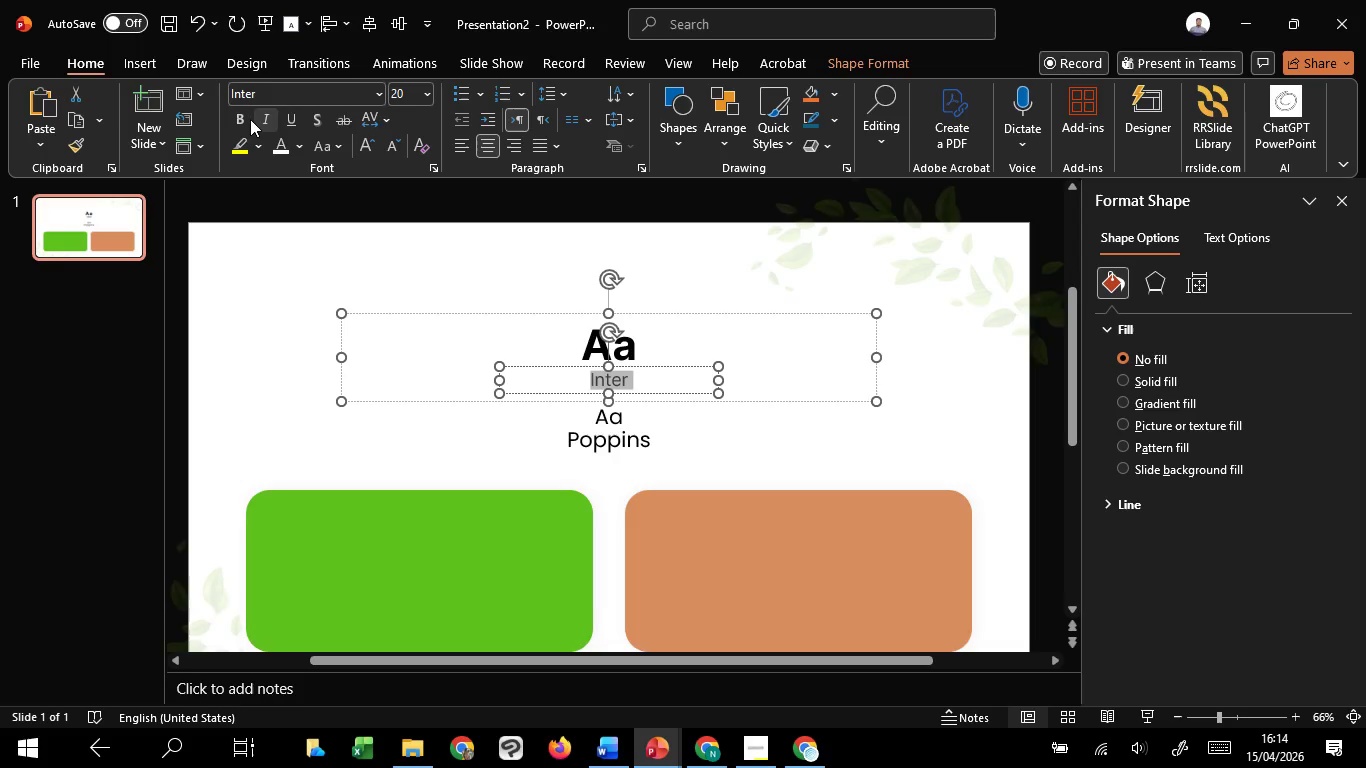 
left_click([234, 114])
 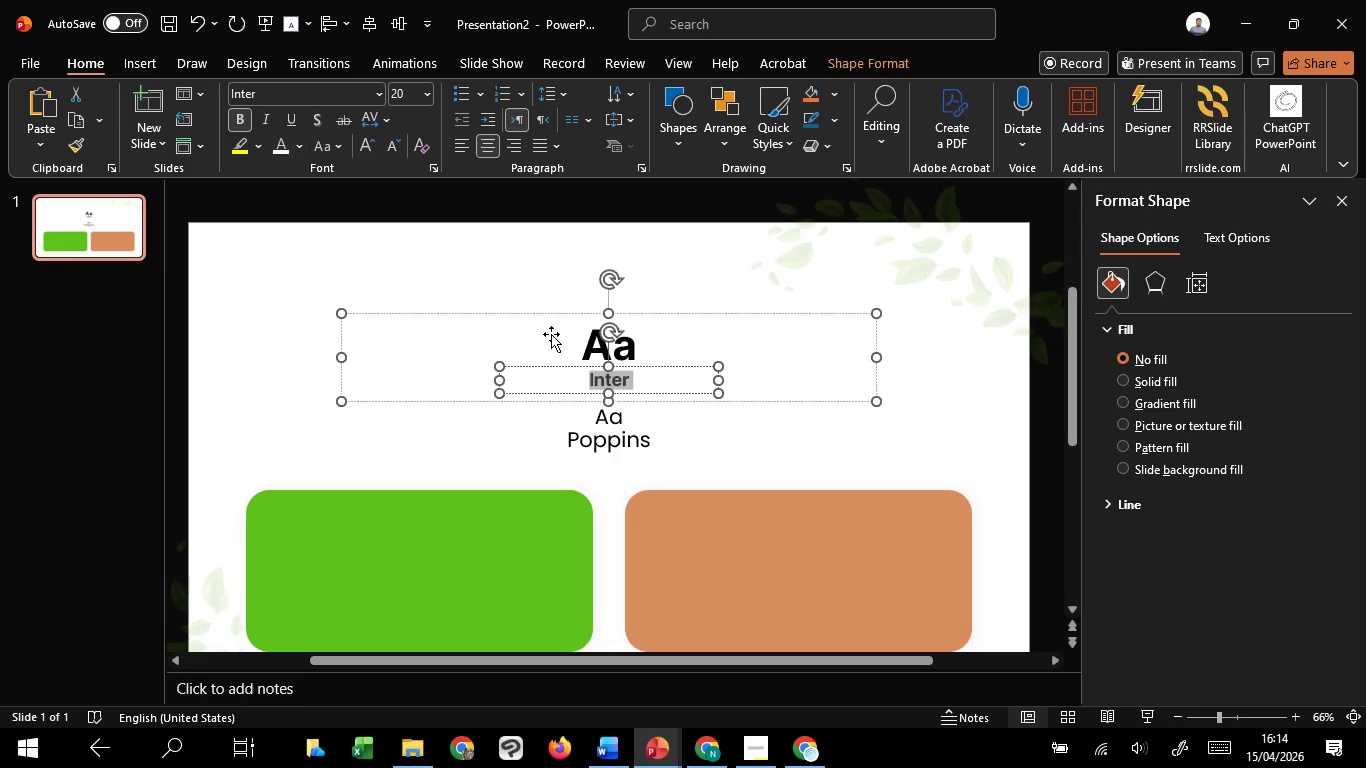 
hold_key(key=ShiftLeft, duration=1.47)
left_click([638, 337])
 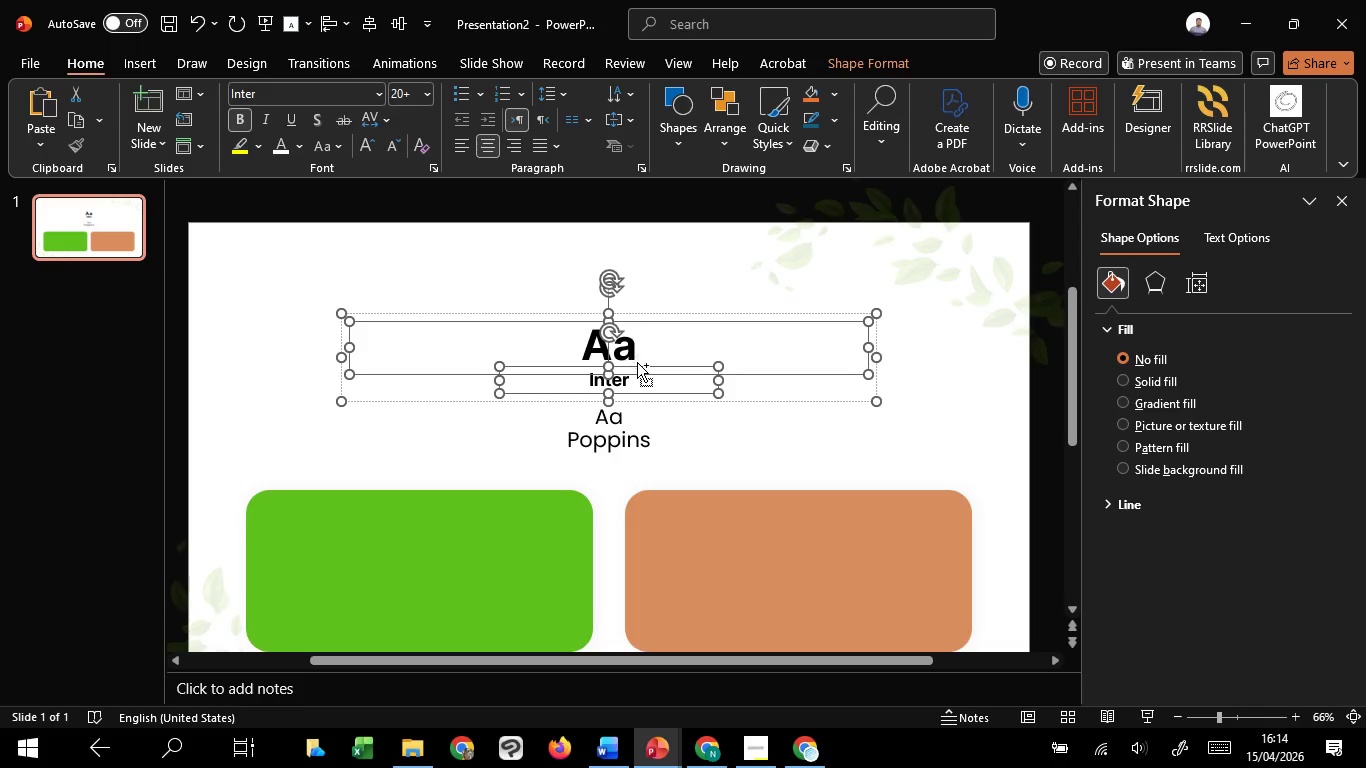 
key(Control+G)
 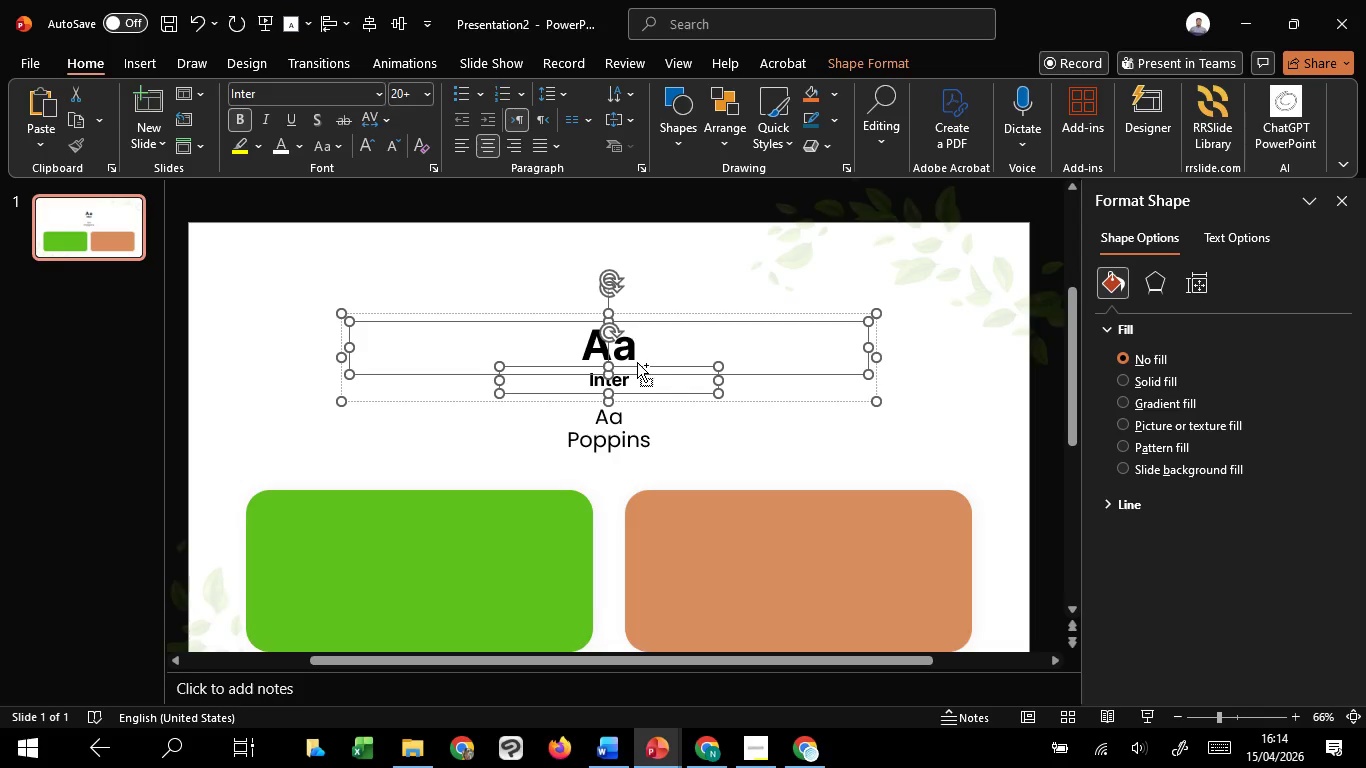 
key(Control+G)
 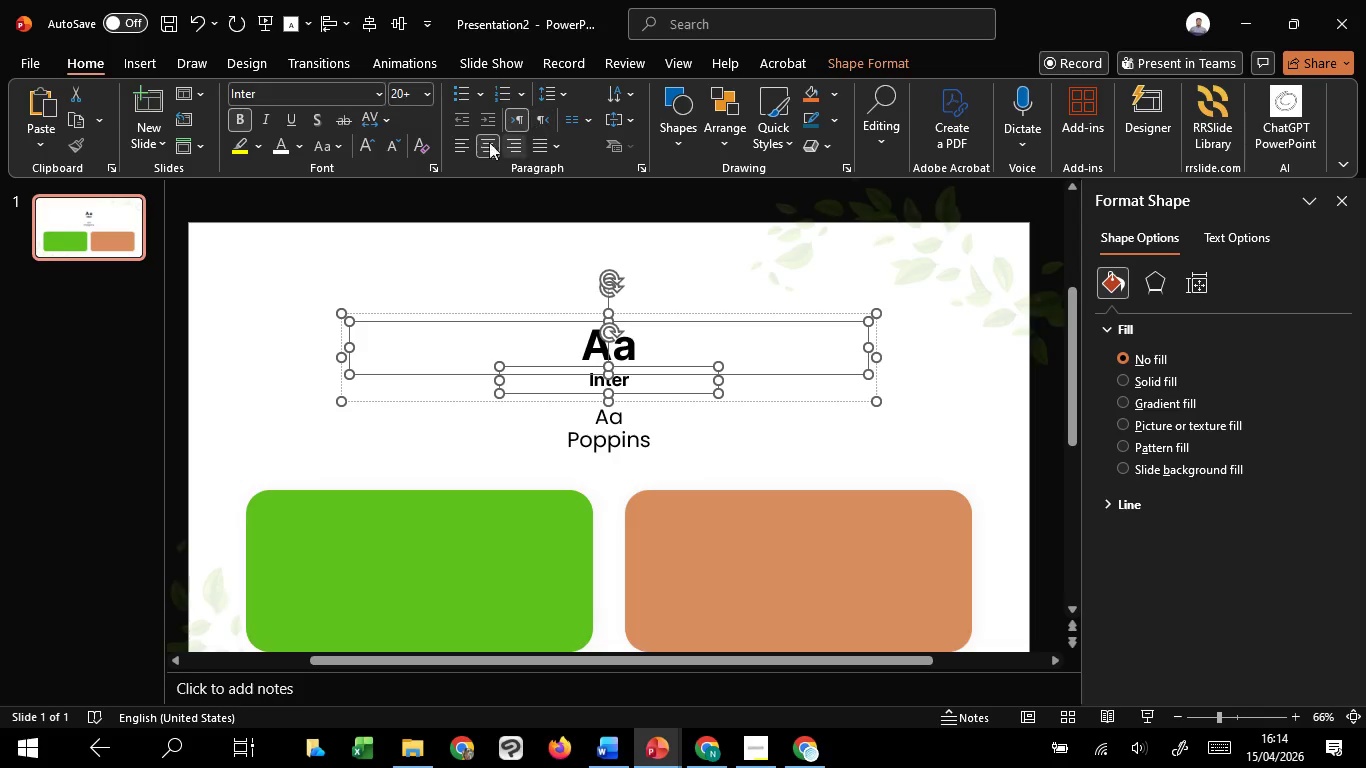 
left_click([461, 147])
 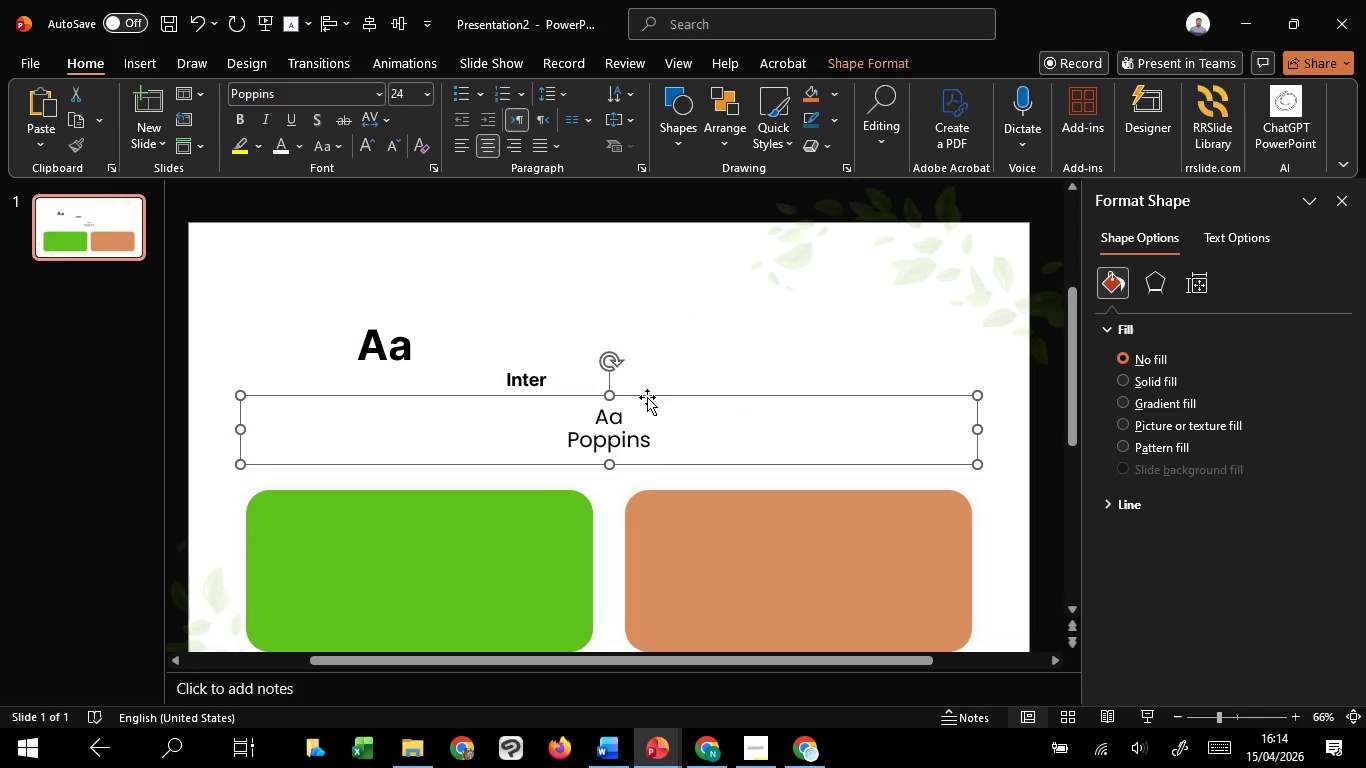 
double_click([624, 380])
 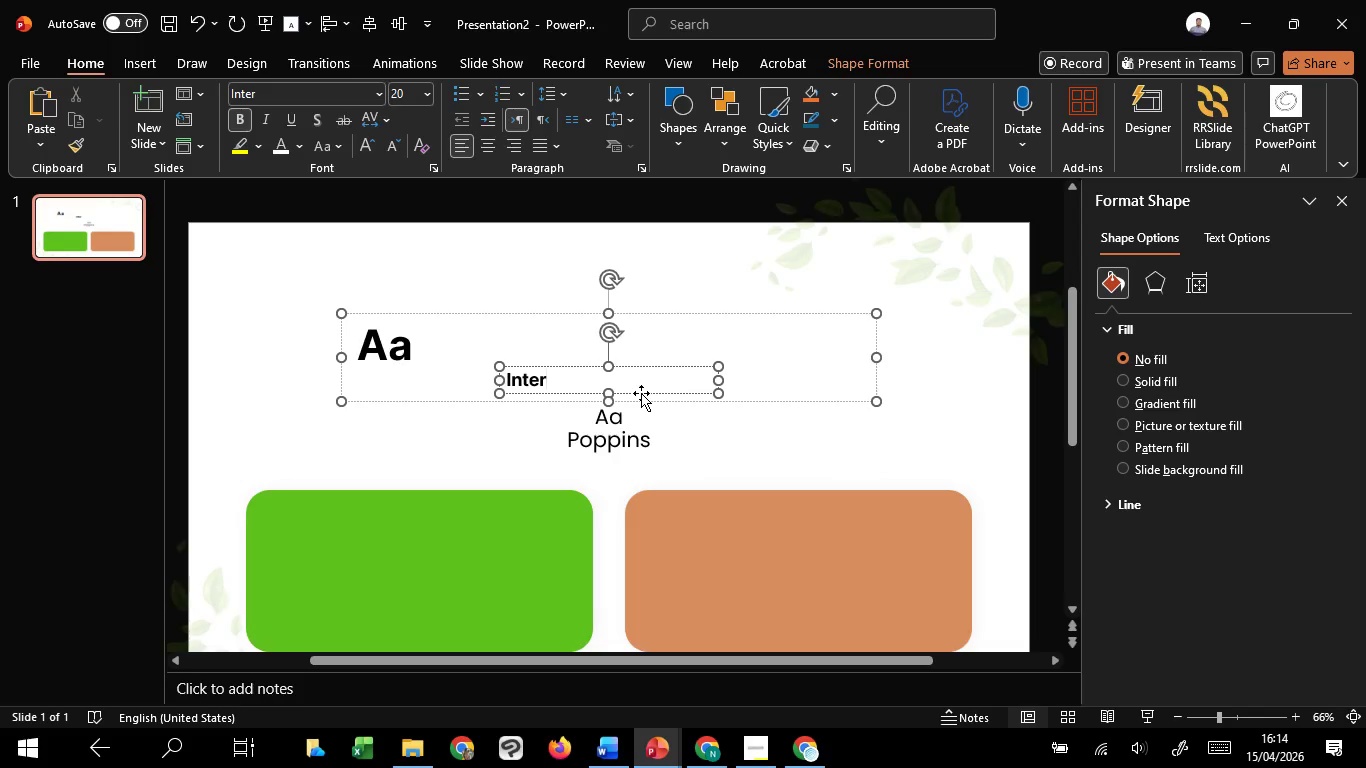 
left_click_drag(start_coordinate=[641, 393], to_coordinate=[495, 384])
 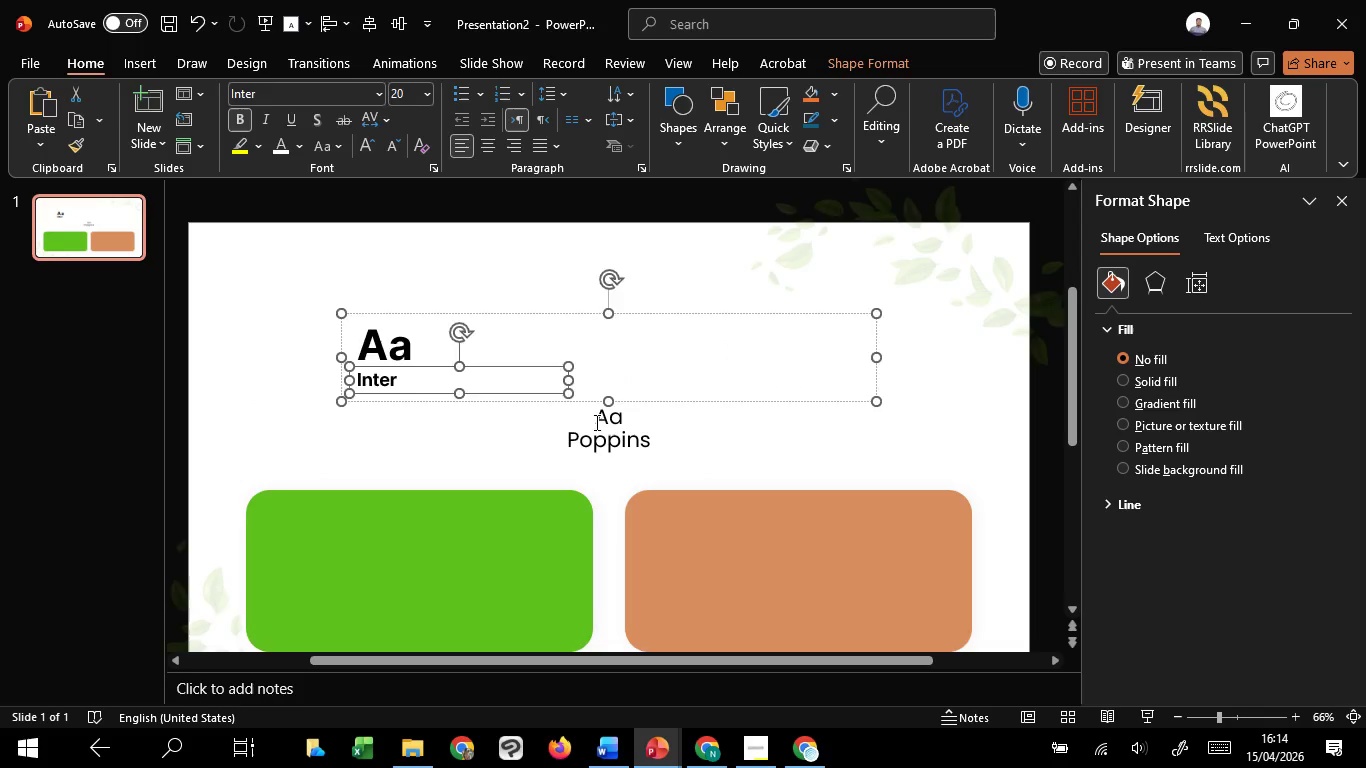 
hold_key(key=ShiftLeft, duration=1.52)
 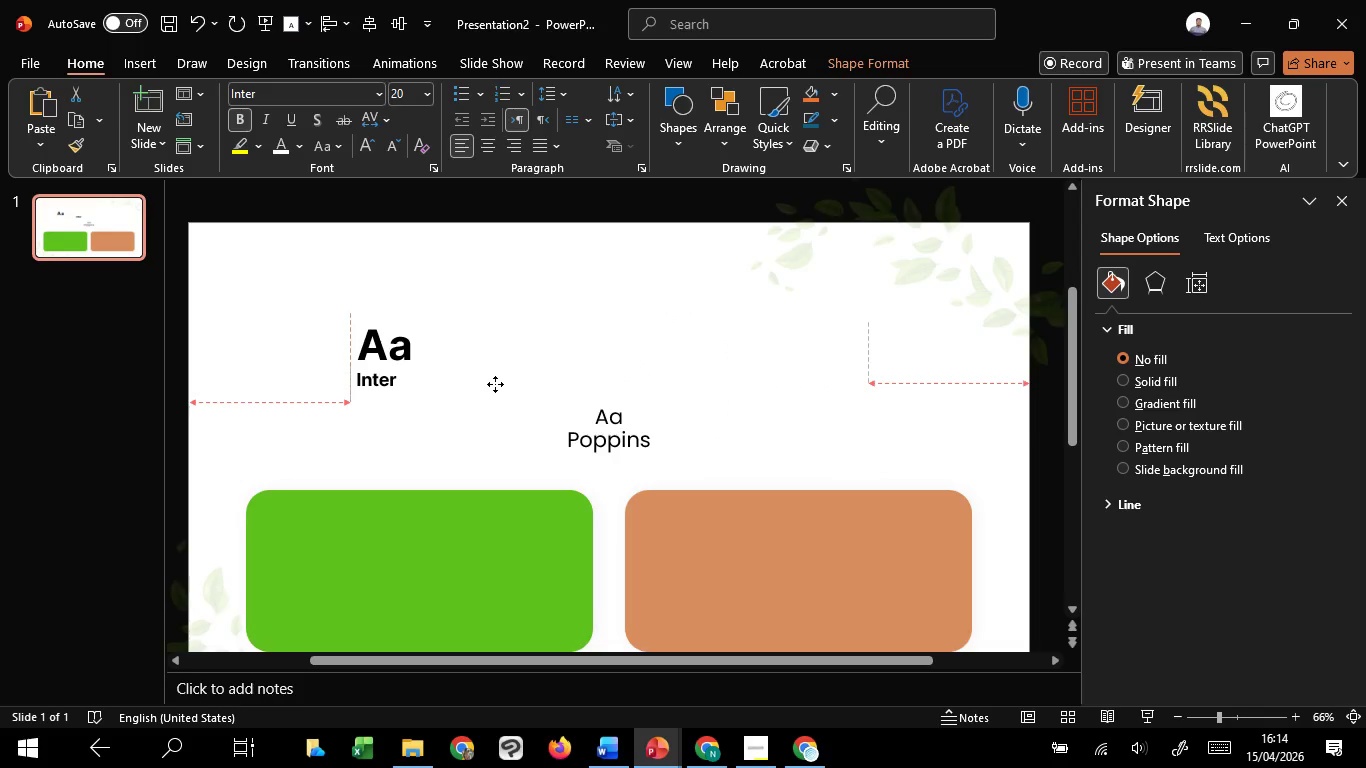 
hold_key(key=ShiftLeft, duration=1.22)
 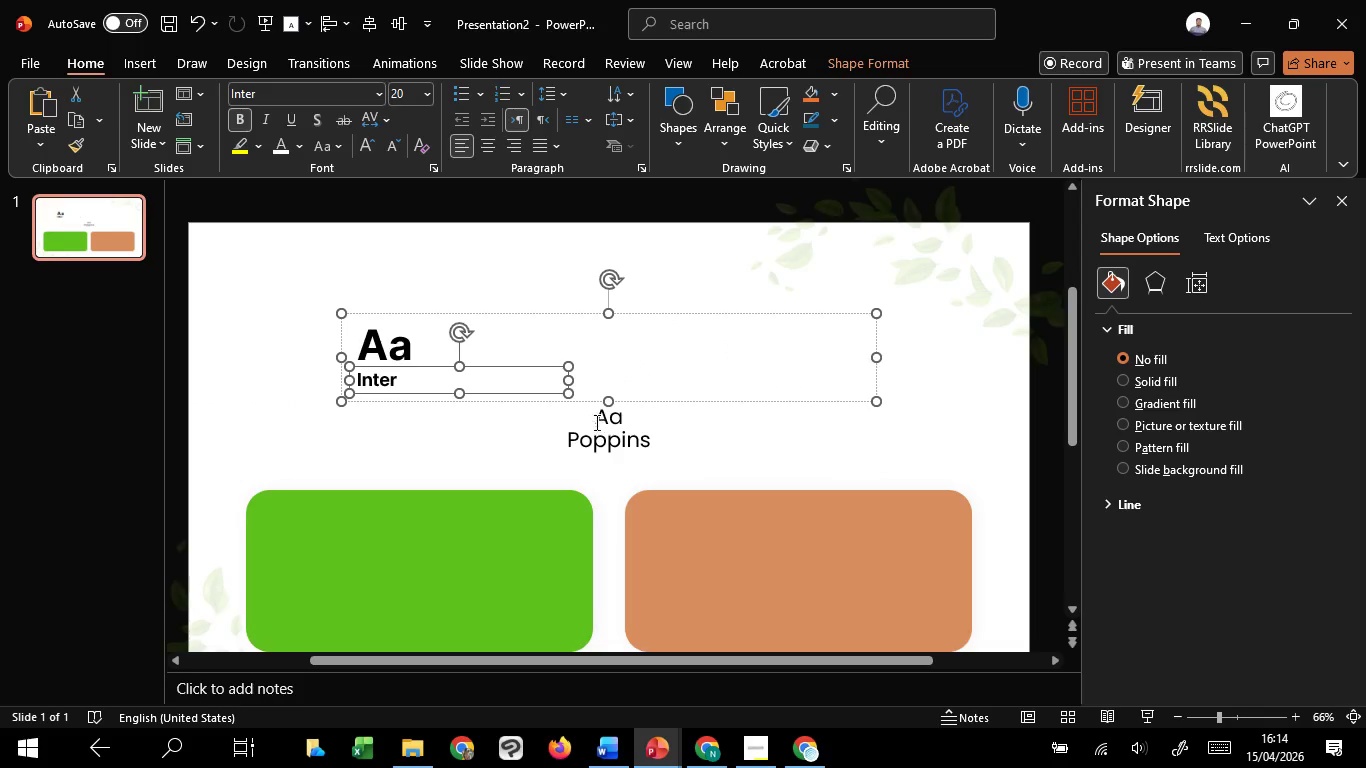 
left_click([595, 422])
 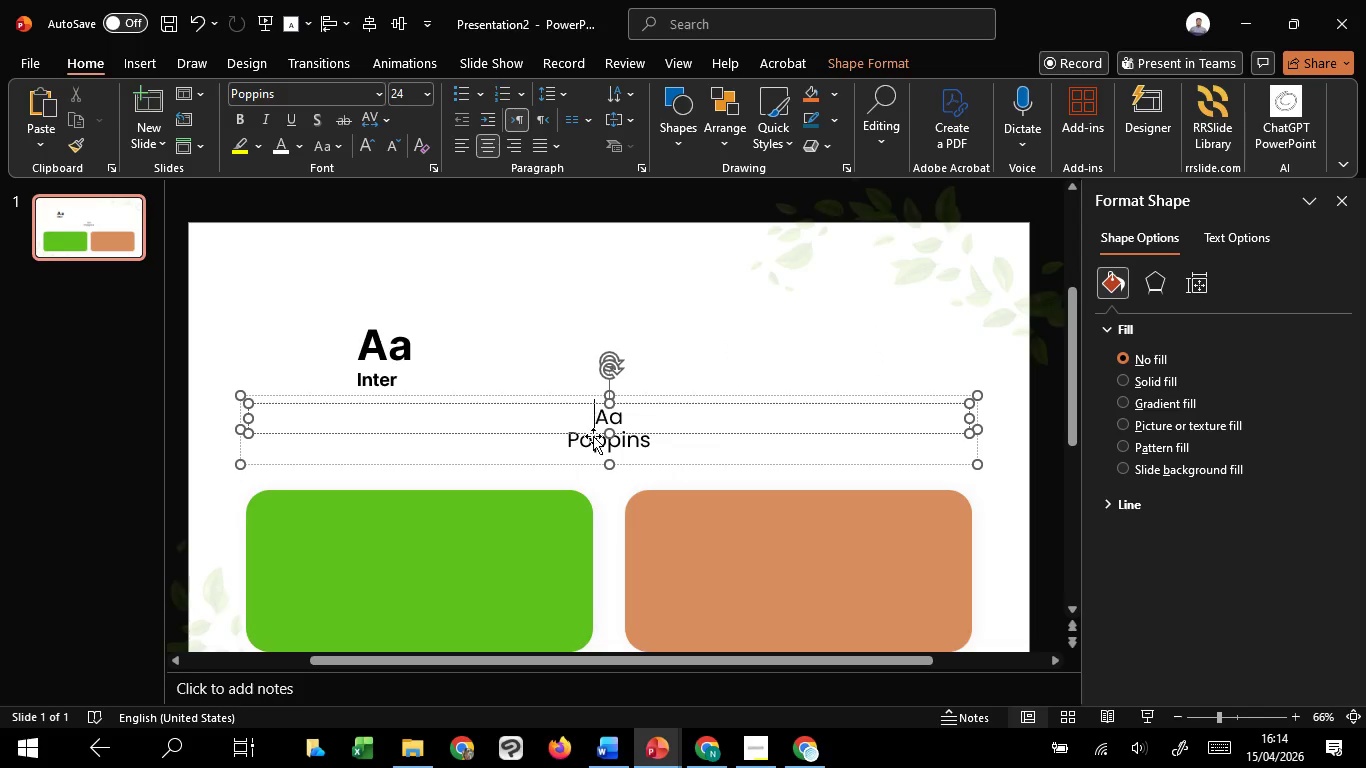 
hold_key(key=ShiftLeft, duration=0.97)
left_click([591, 441])
 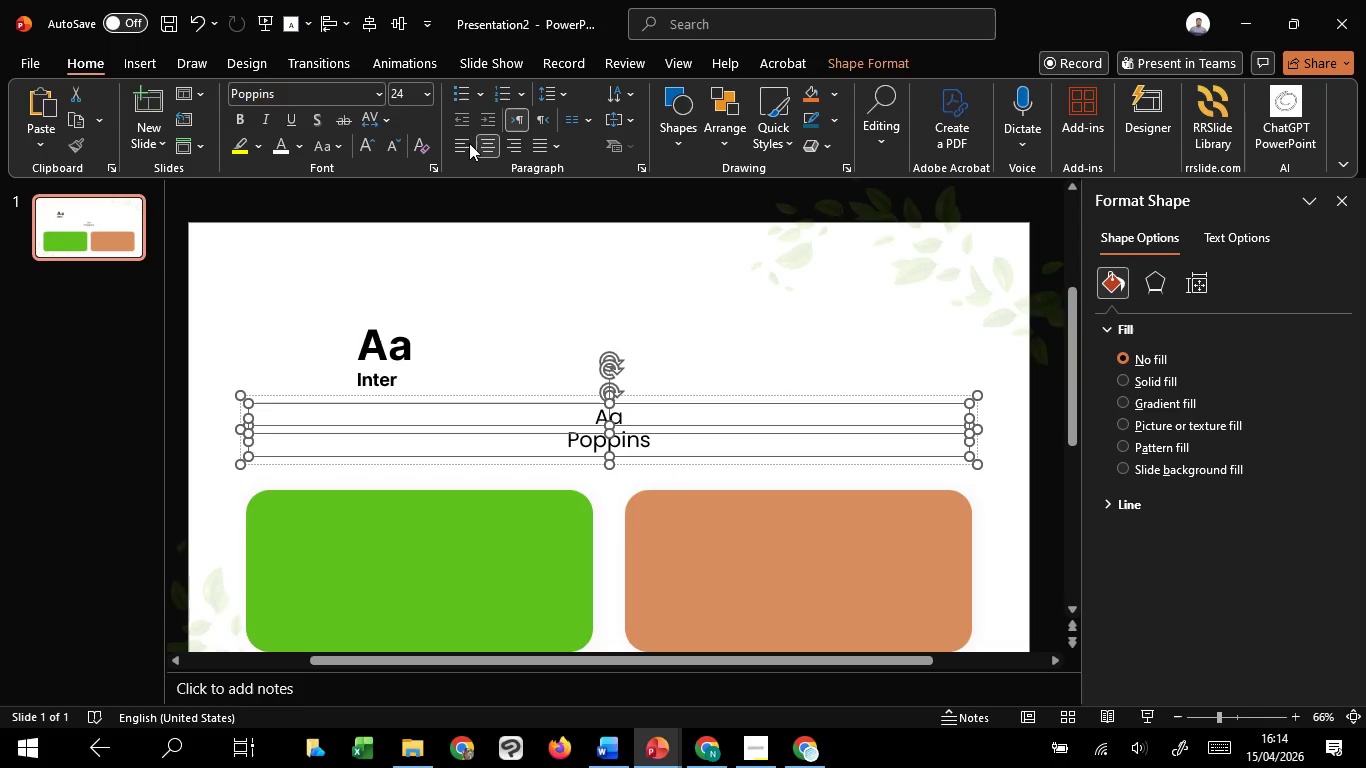 
left_click([469, 143])
 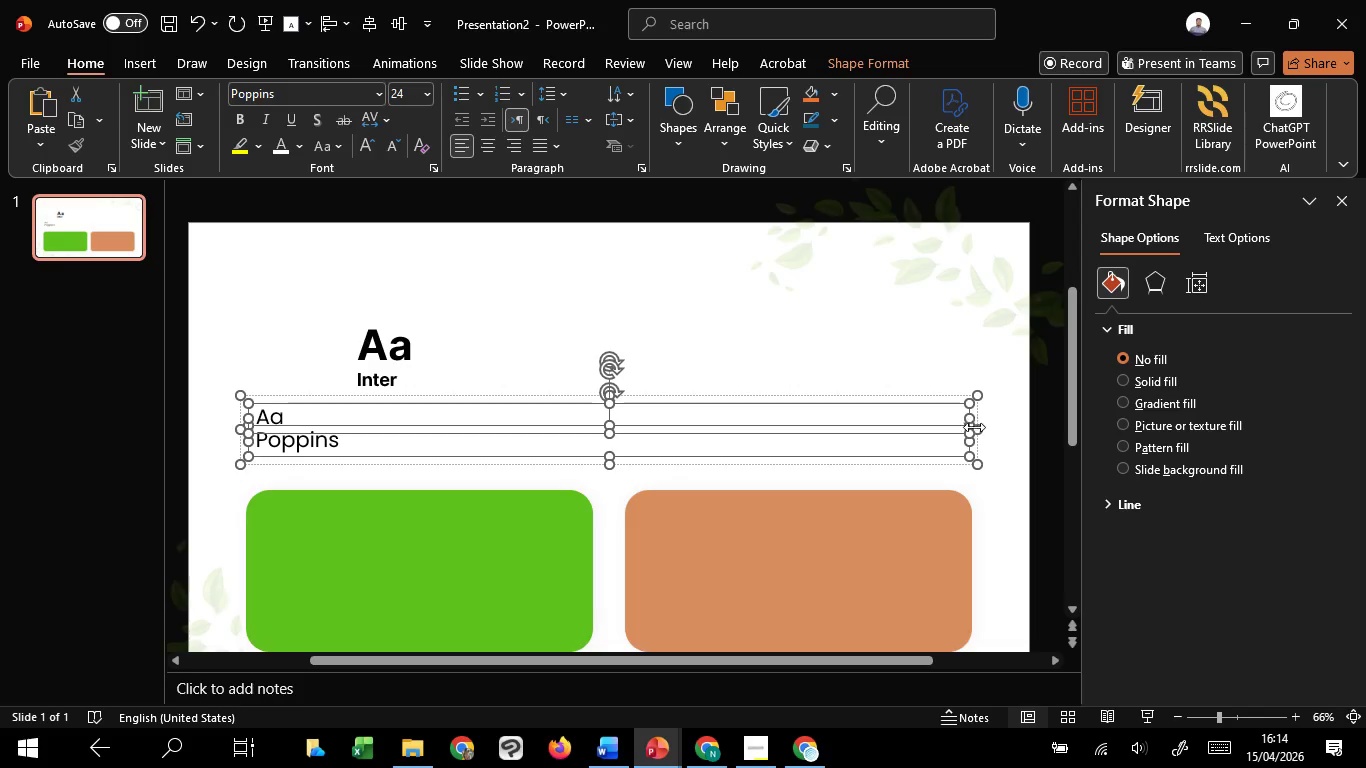 
left_click_drag(start_coordinate=[979, 430], to_coordinate=[618, 443])
 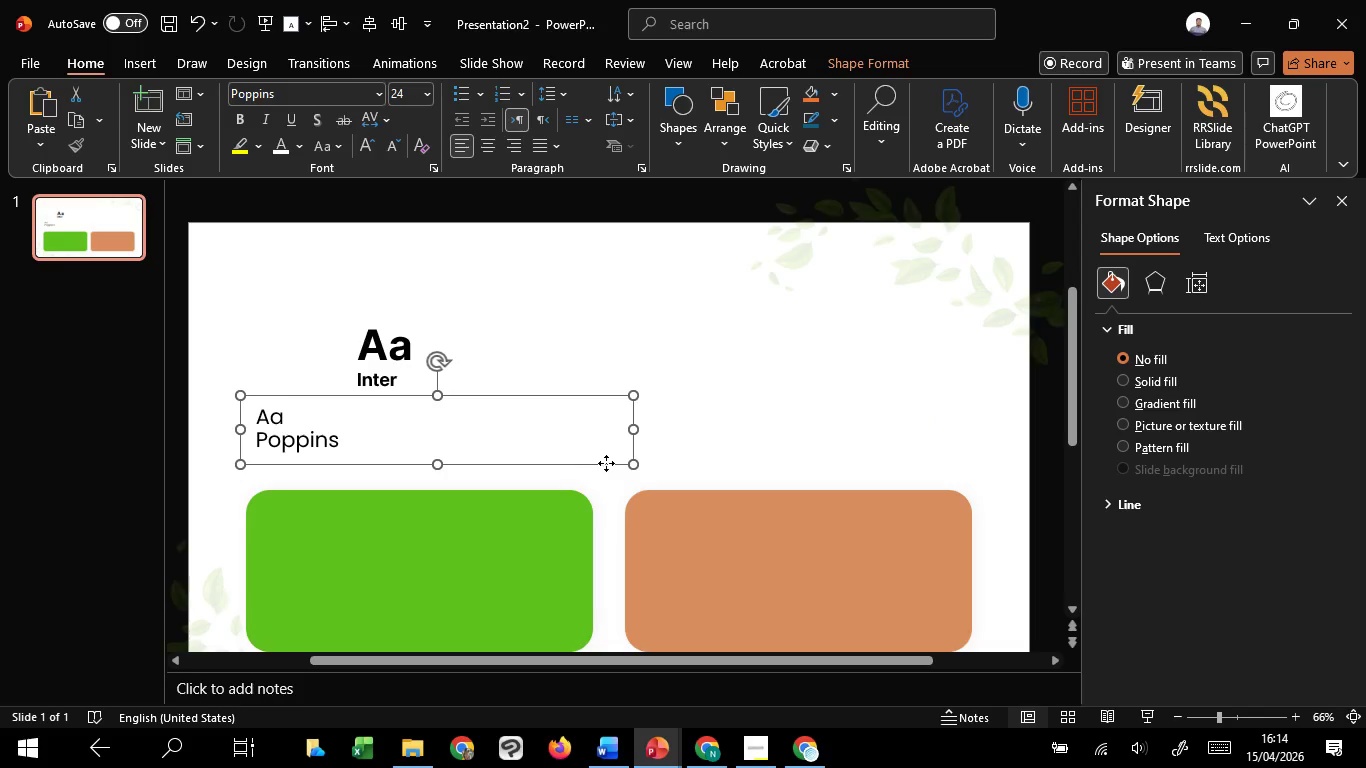 
left_click_drag(start_coordinate=[606, 463], to_coordinate=[706, 457])
 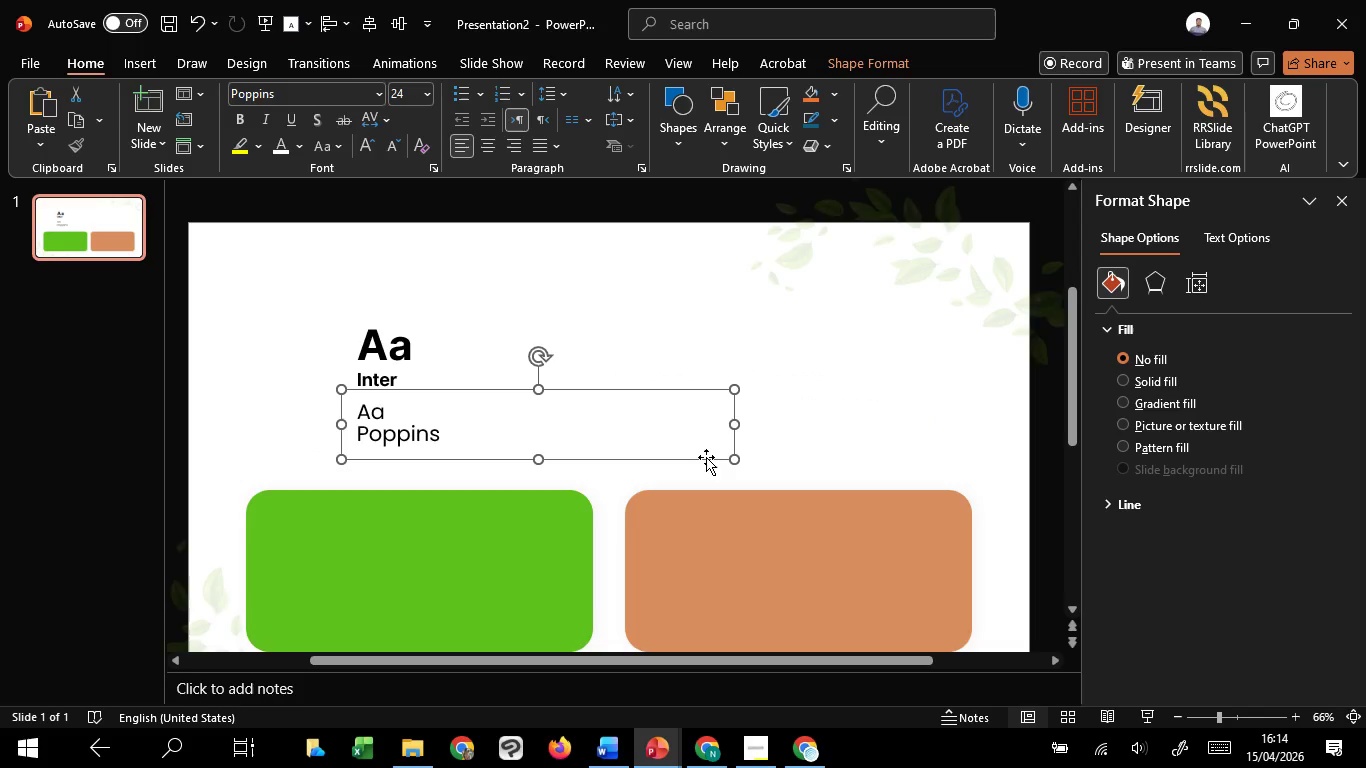 
wait(16.22)
 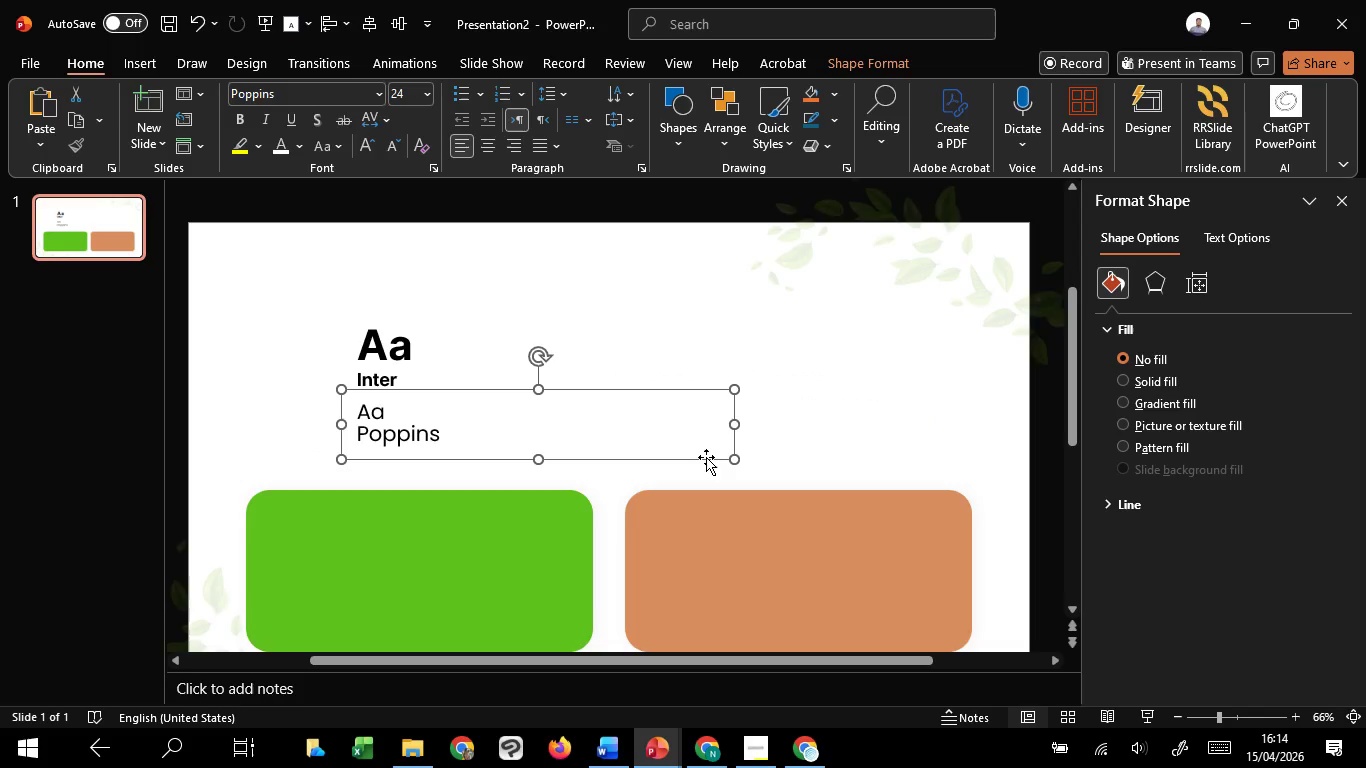 
left_click([429, 353])
 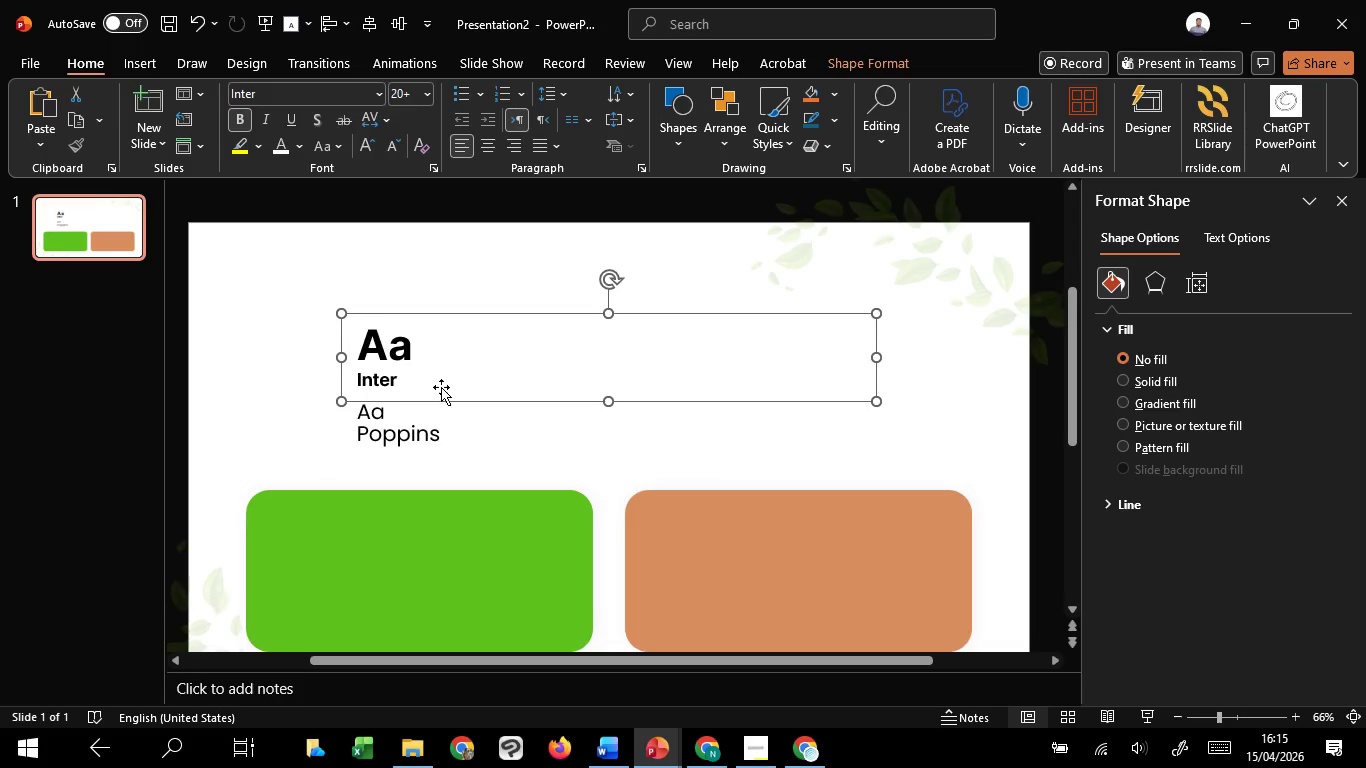 
left_click([441, 387])
 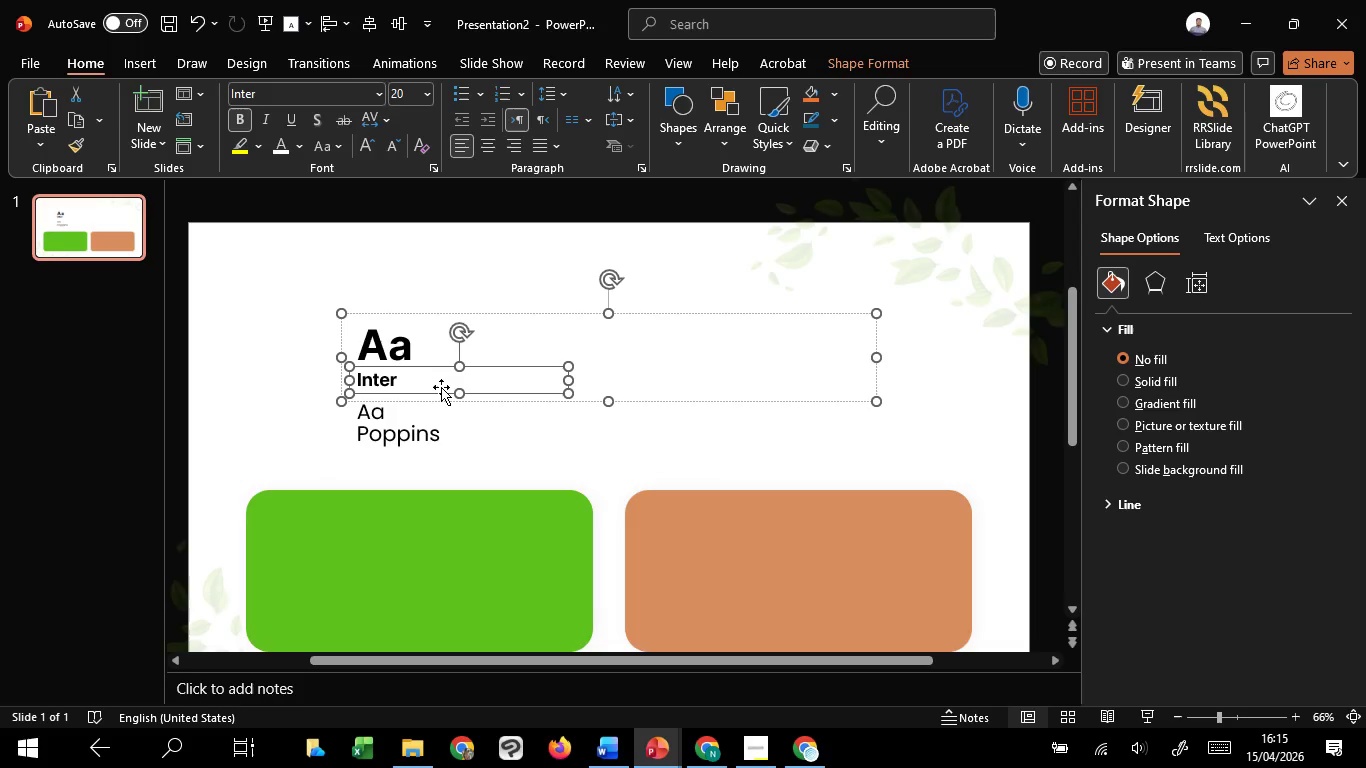 
hold_key(key=ControlLeft, duration=1.97)
hold_key(key=ShiftLeft, duration=1.5)
left_click_drag(start_coordinate=[441, 387], to_coordinate=[541, 379])
 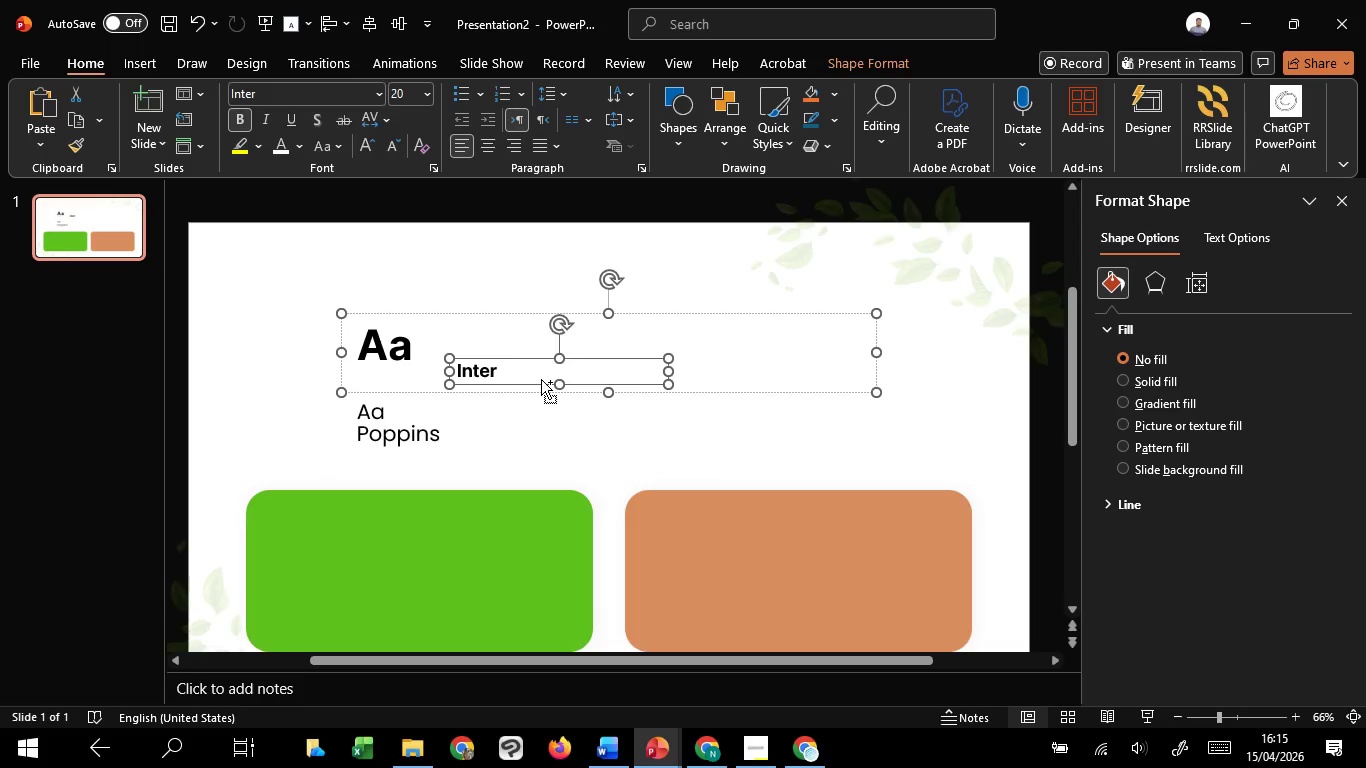 
key(Control+Shift+ShiftLeft)
 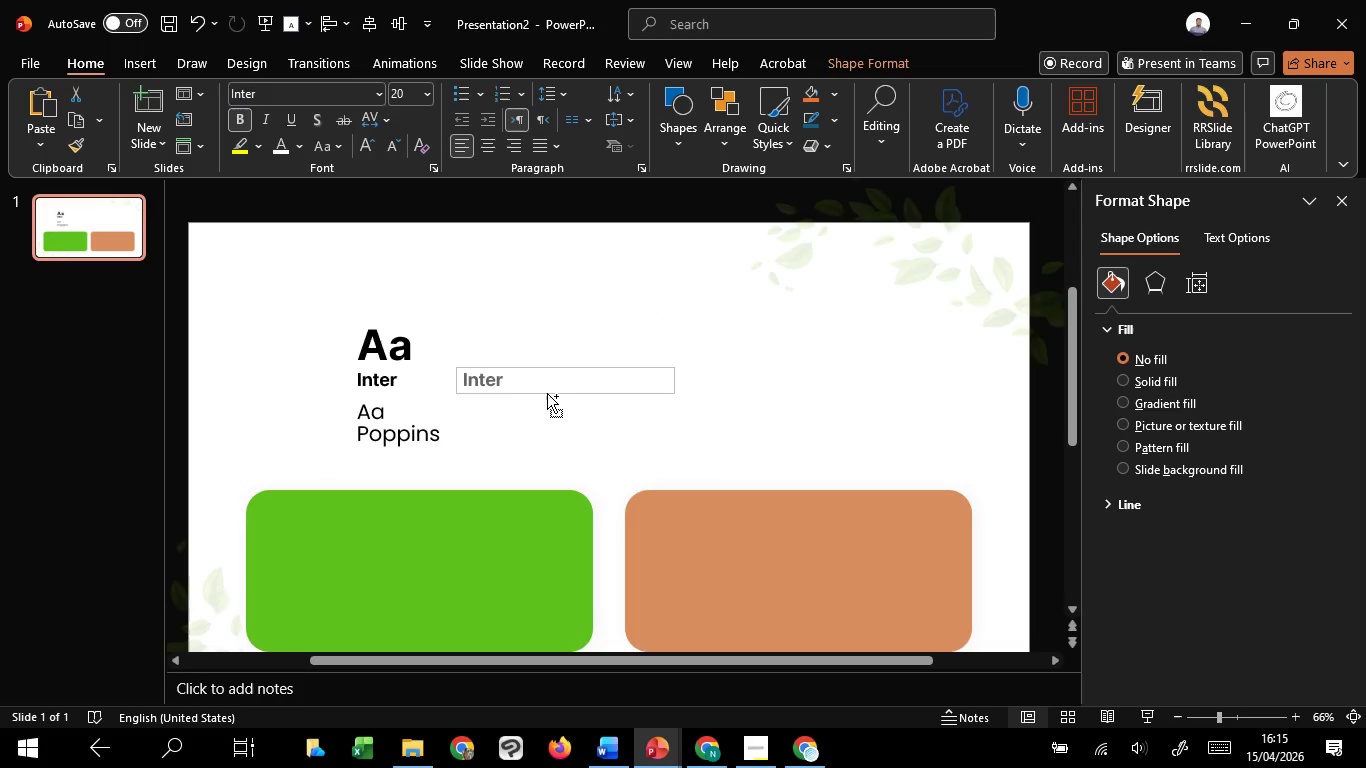 
key(Control+Shift+ShiftLeft)
 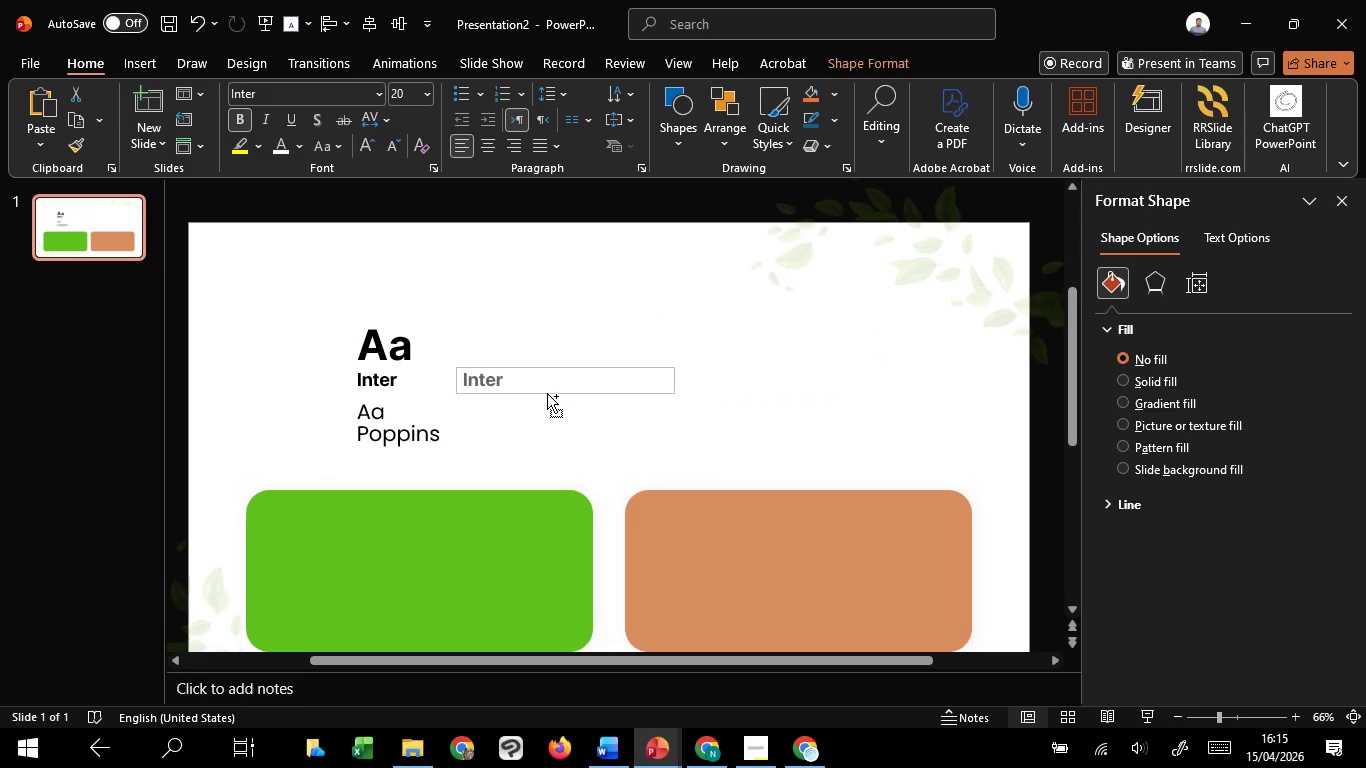 
key(Control+Shift+ShiftLeft)
 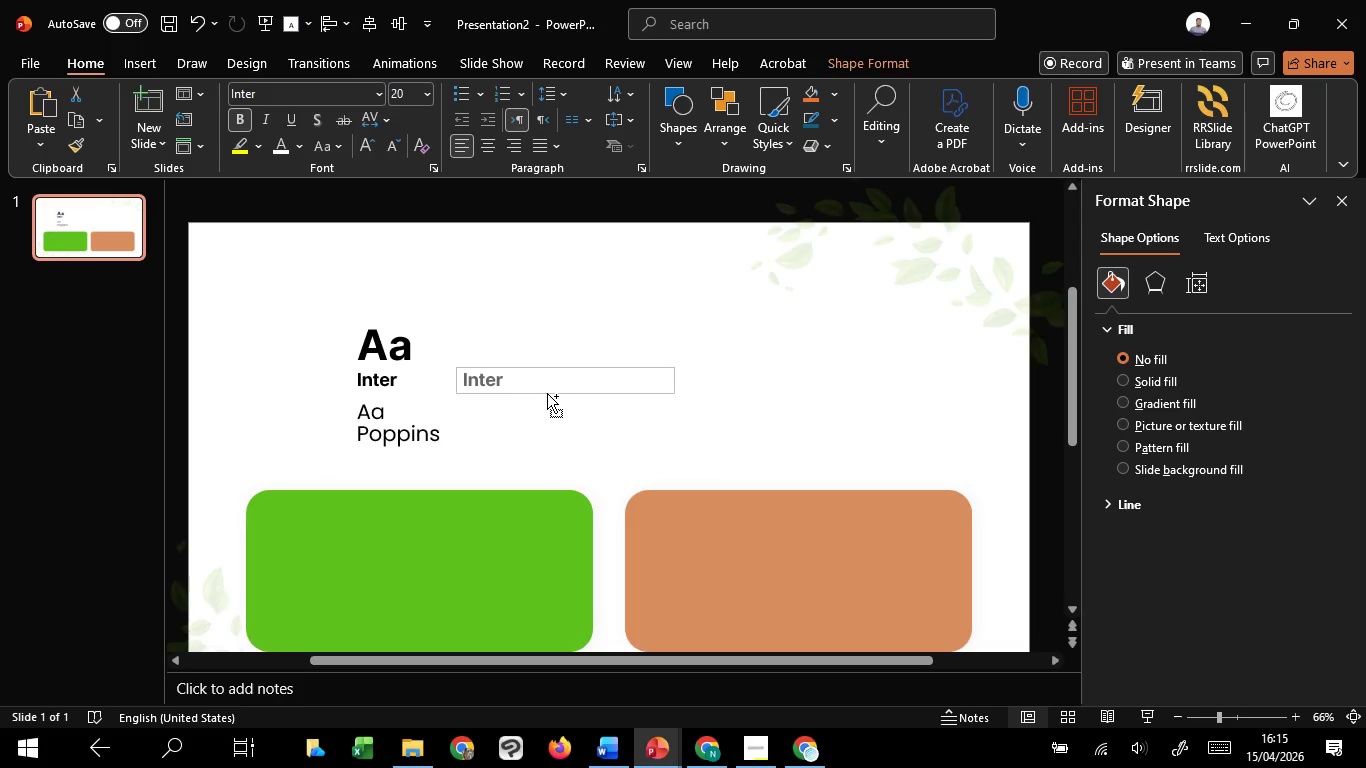 
key(Control+Shift+ShiftLeft)
 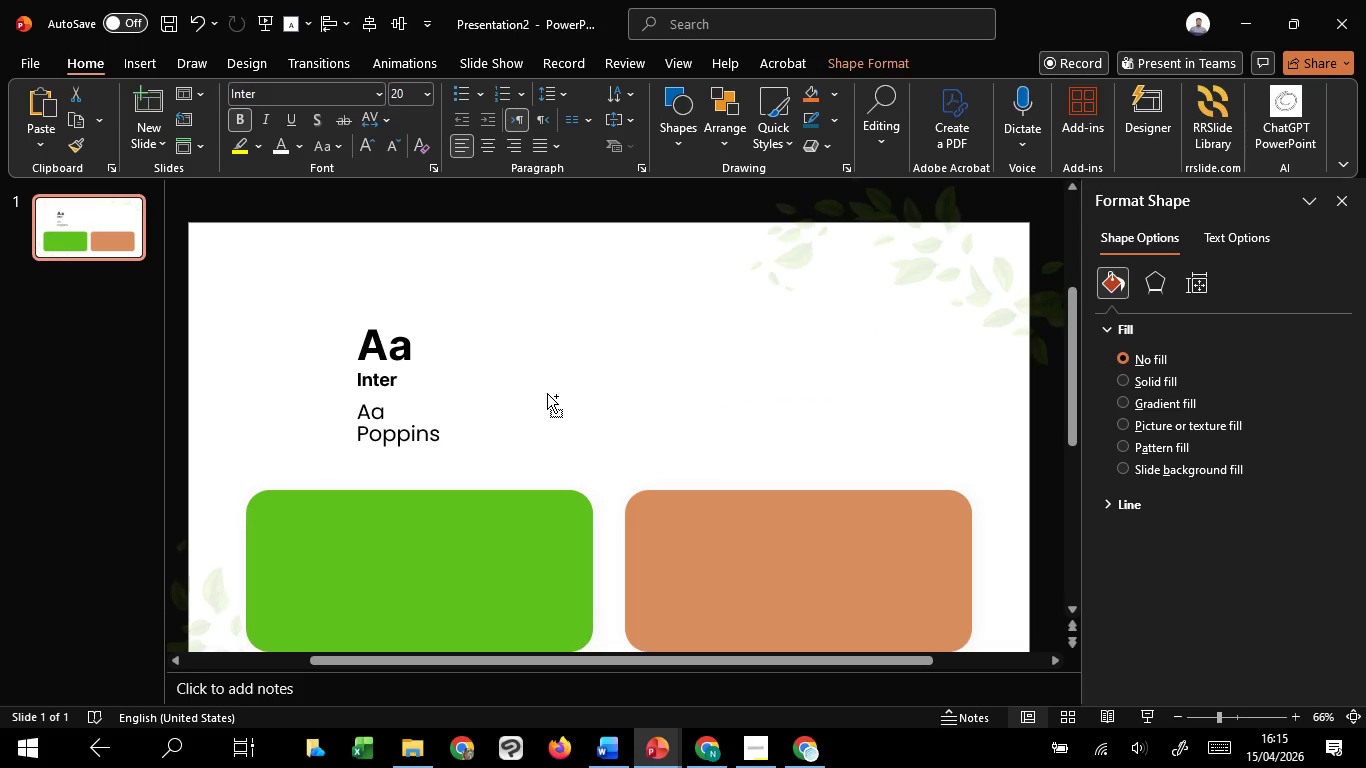 
key(Control+Shift+ShiftLeft)
 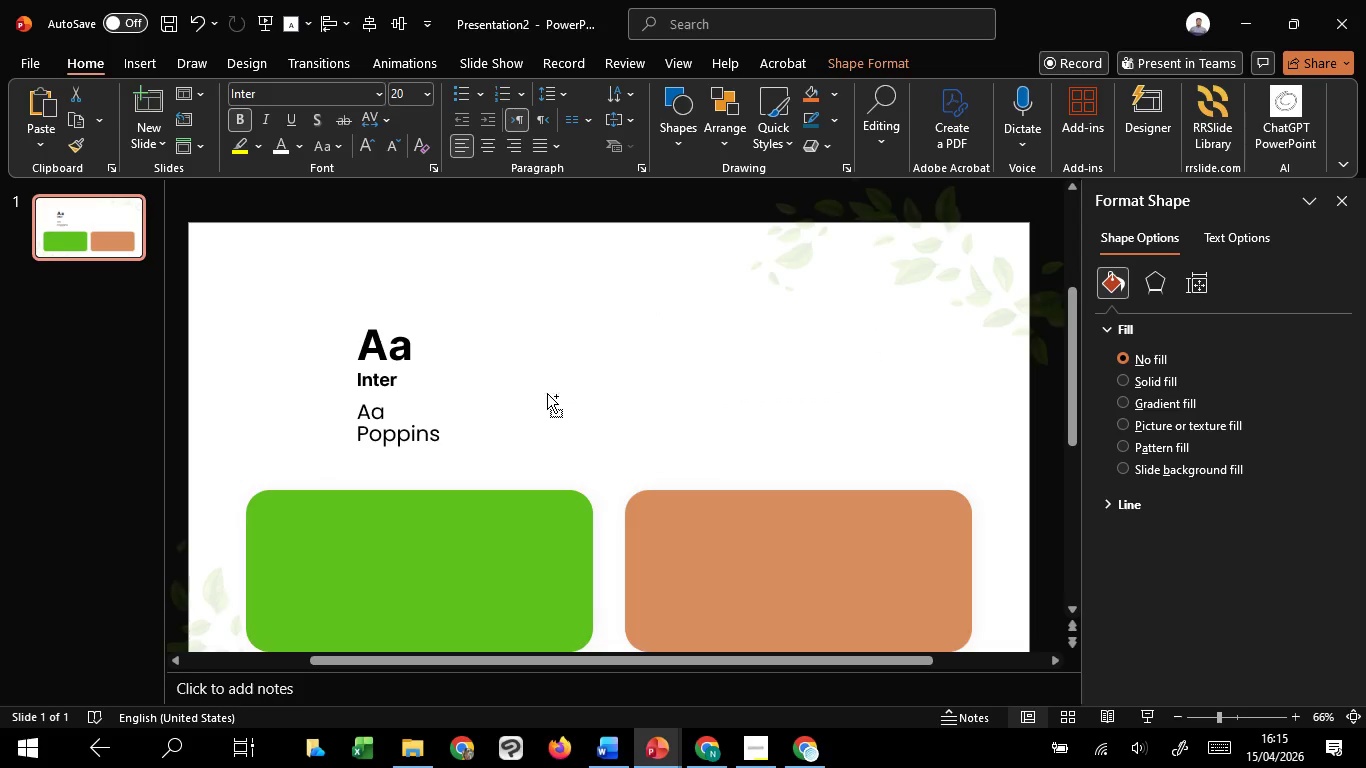 
key(Control+Shift+ShiftLeft)
 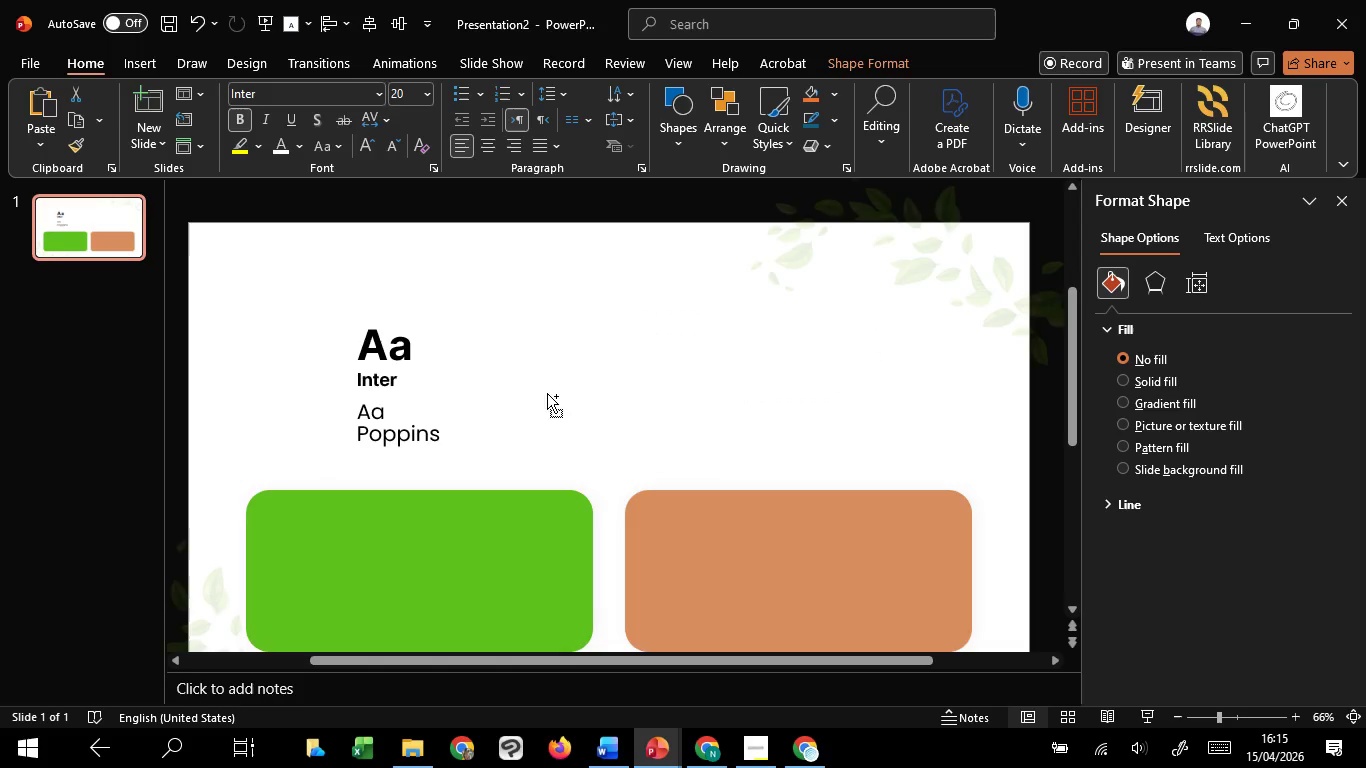 
key(Control+Shift+ShiftLeft)
 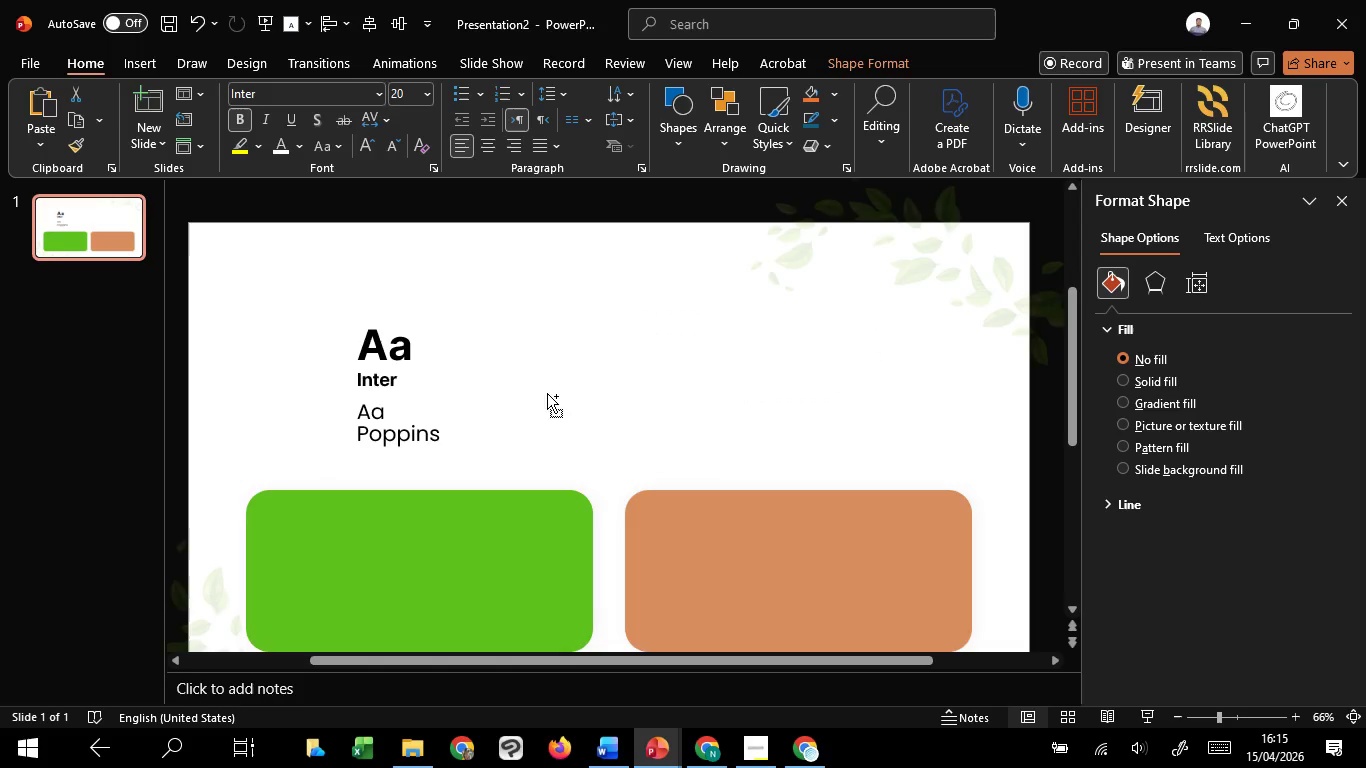 
hold_key(key=ShiftLeft, duration=2.31)
 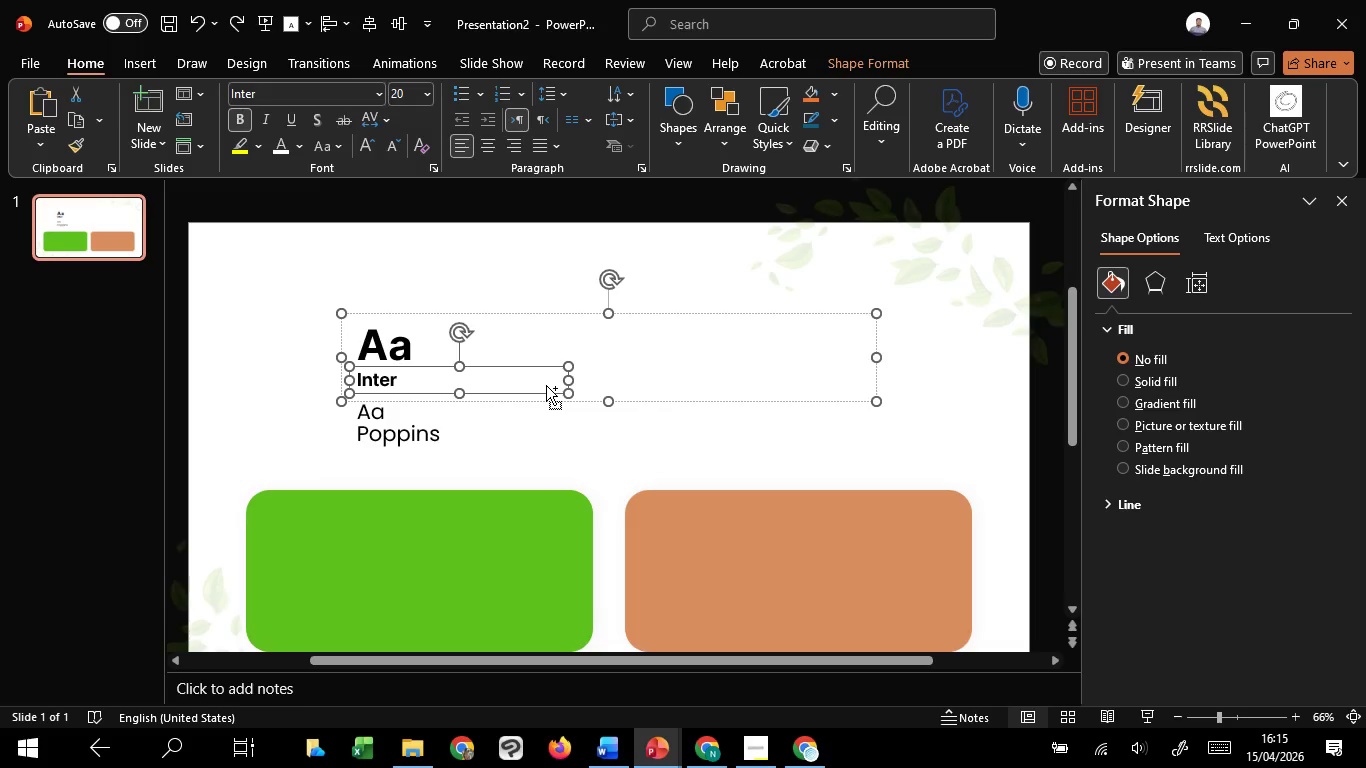 
key(Control+Z)
 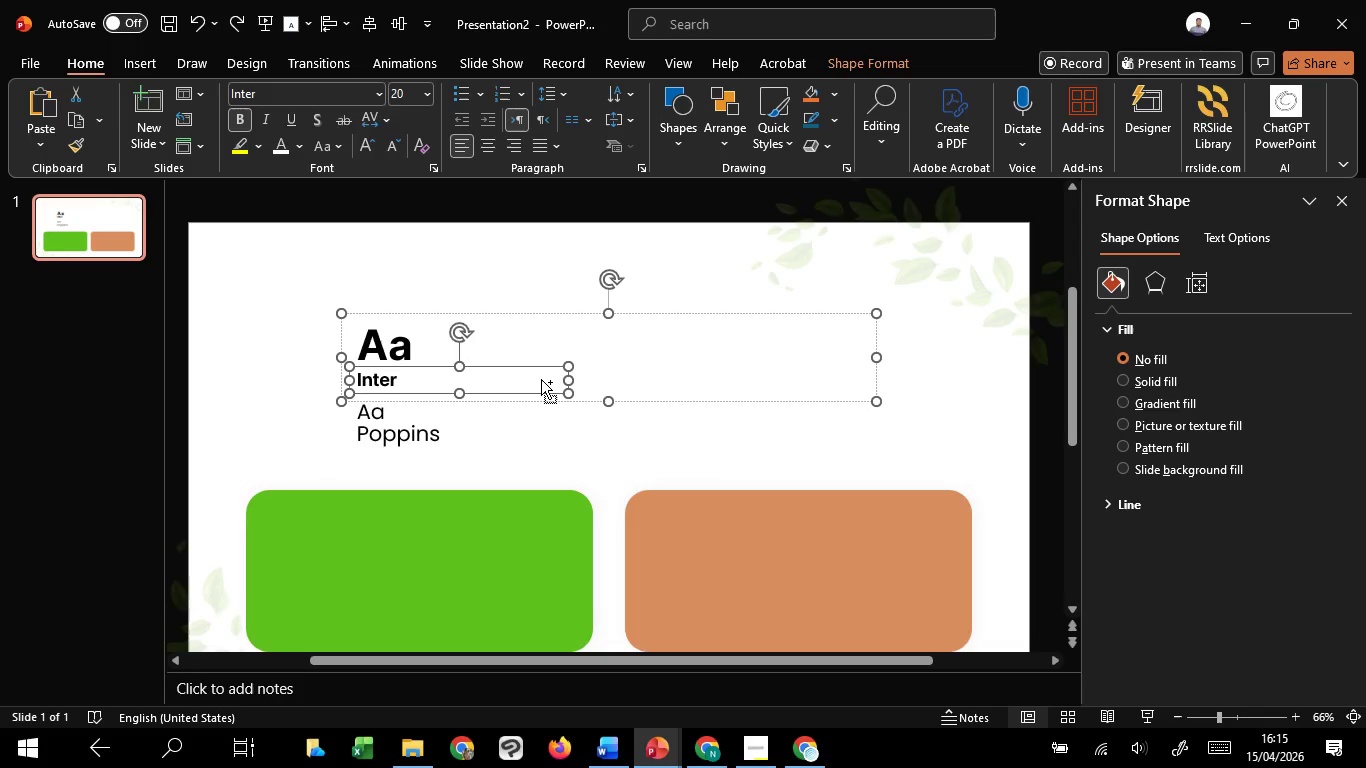 
hold_key(key=ShiftLeft, duration=0.94)
 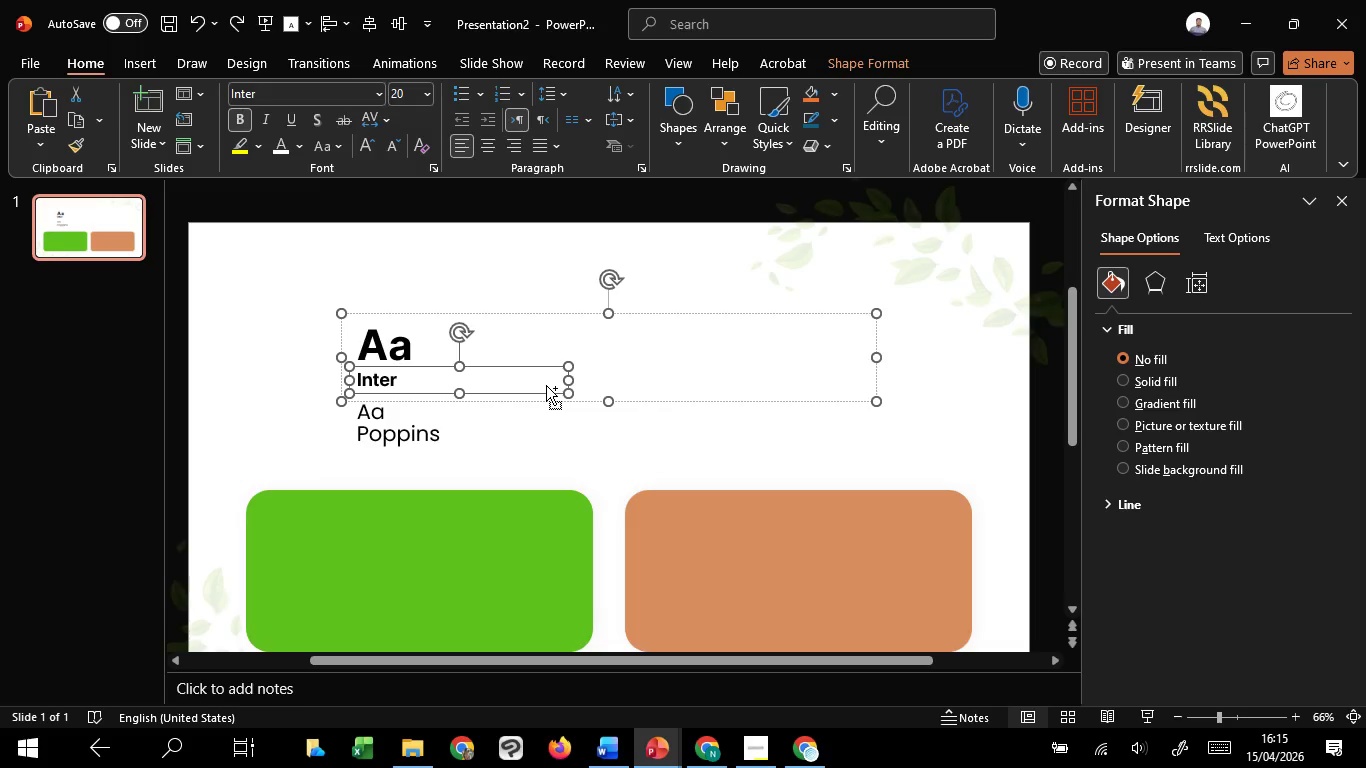 
hold_key(key=ControlLeft, duration=2.03)
 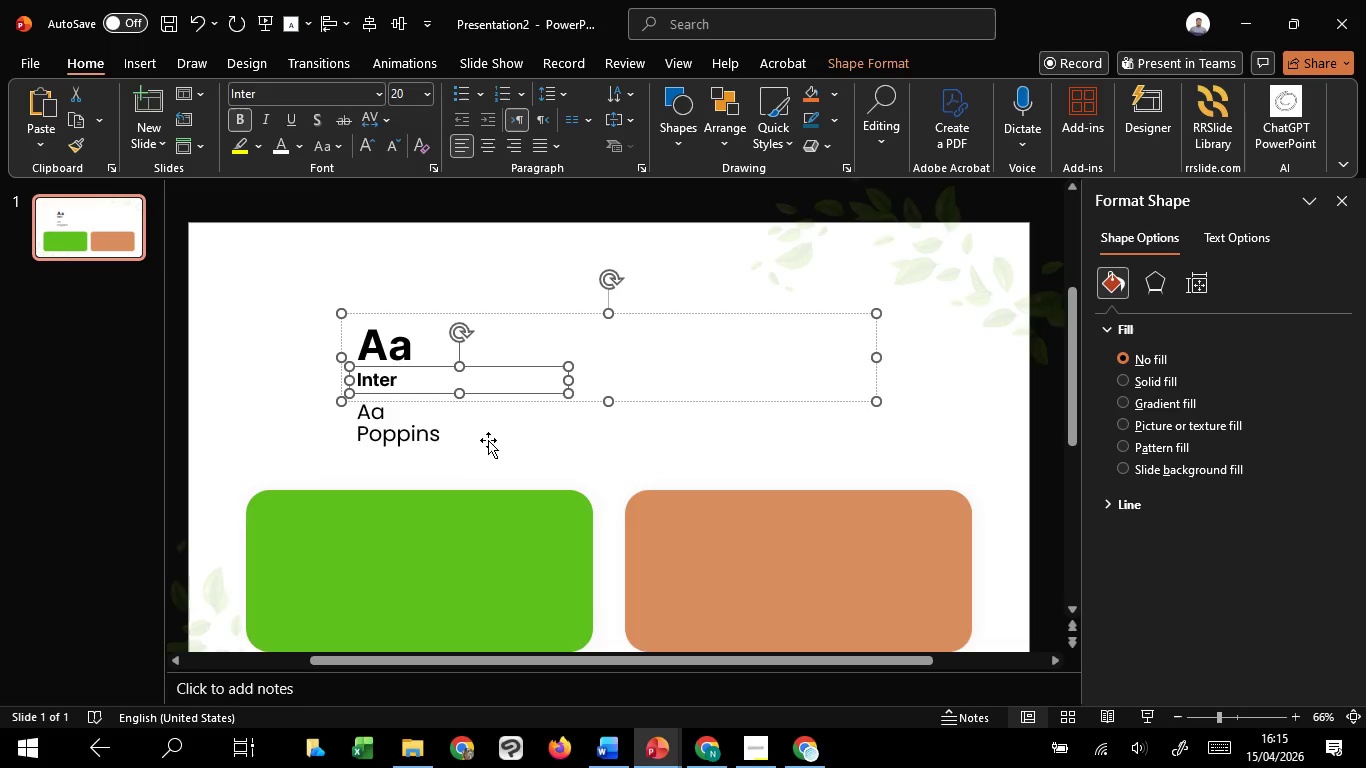 
hold_key(key=ShiftLeft, duration=1.14)
 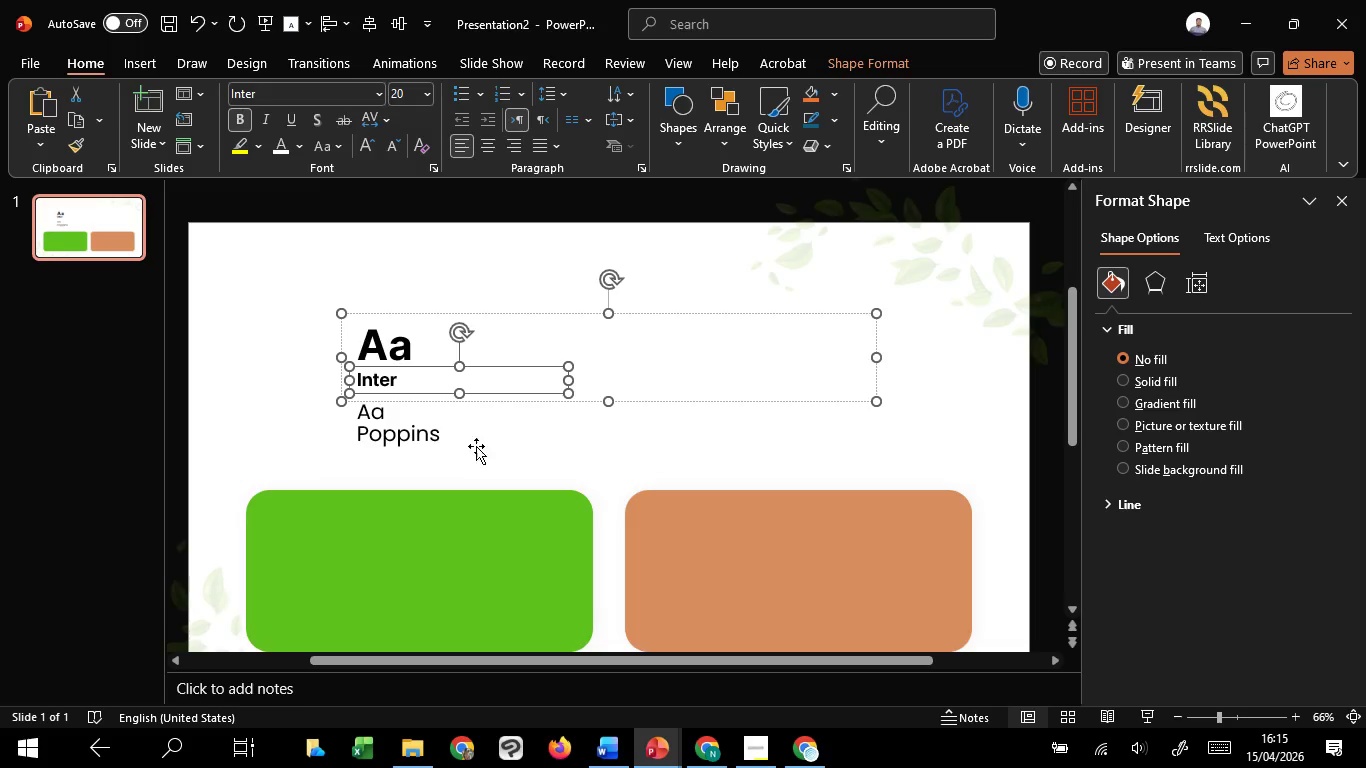 
hold_key(key=ShiftLeft, duration=1.51)
left_click_drag(start_coordinate=[569, 383], to_coordinate=[500, 374])
 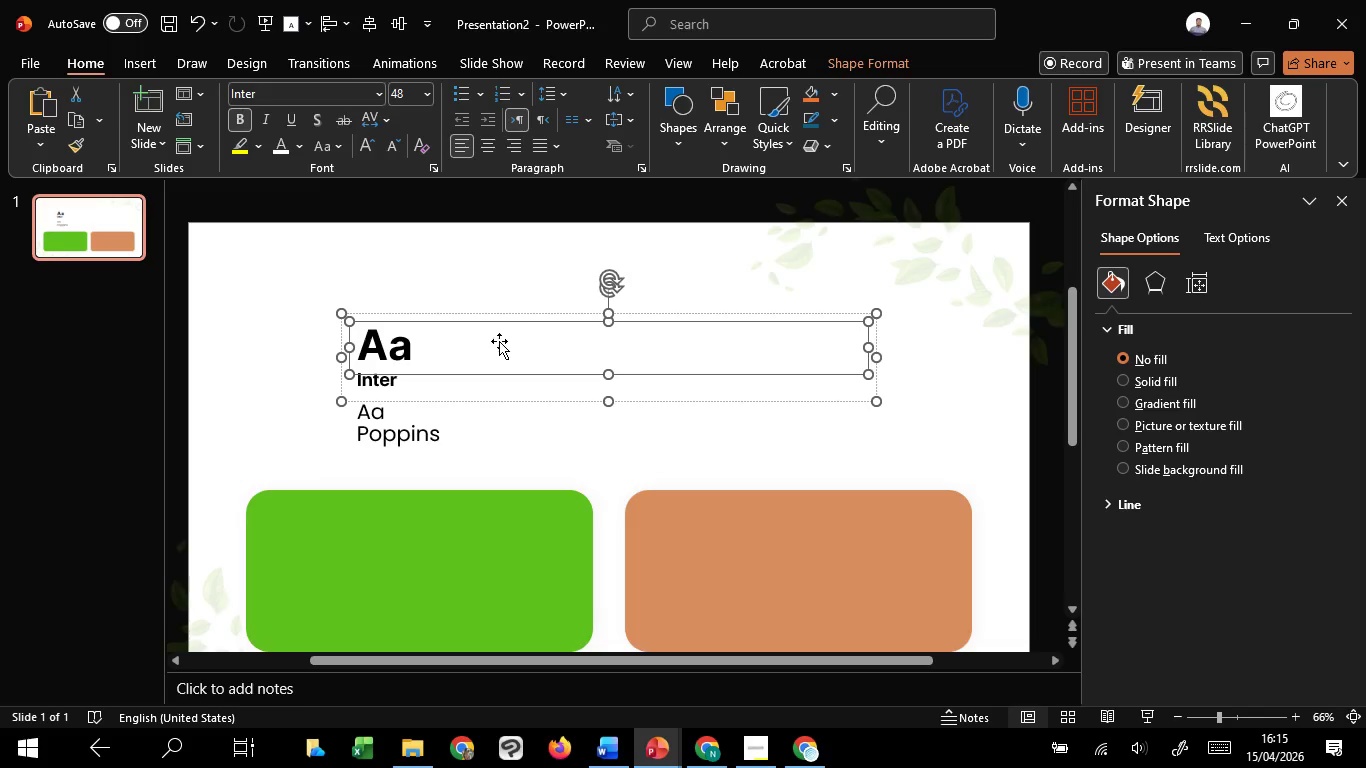 
hold_key(key=ShiftLeft, duration=0.62)
 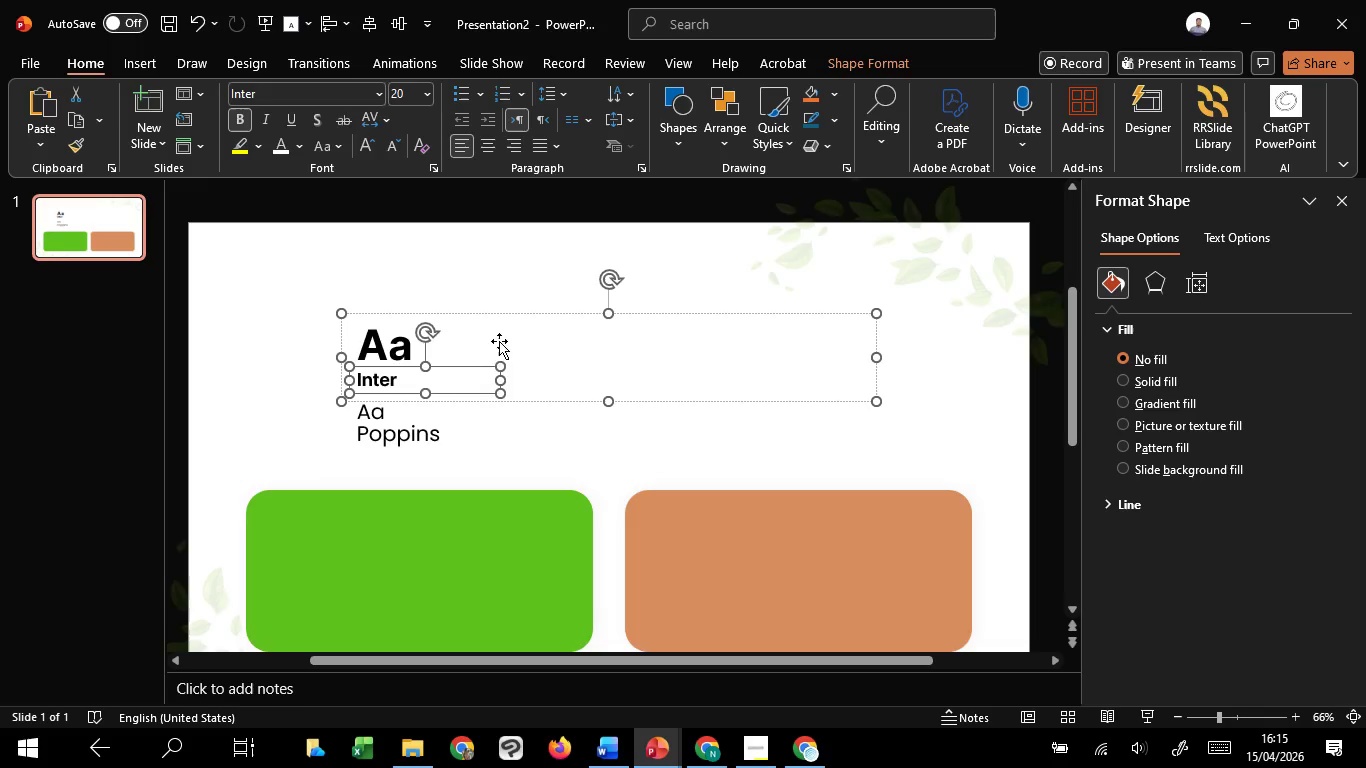 
left_click([499, 341])
 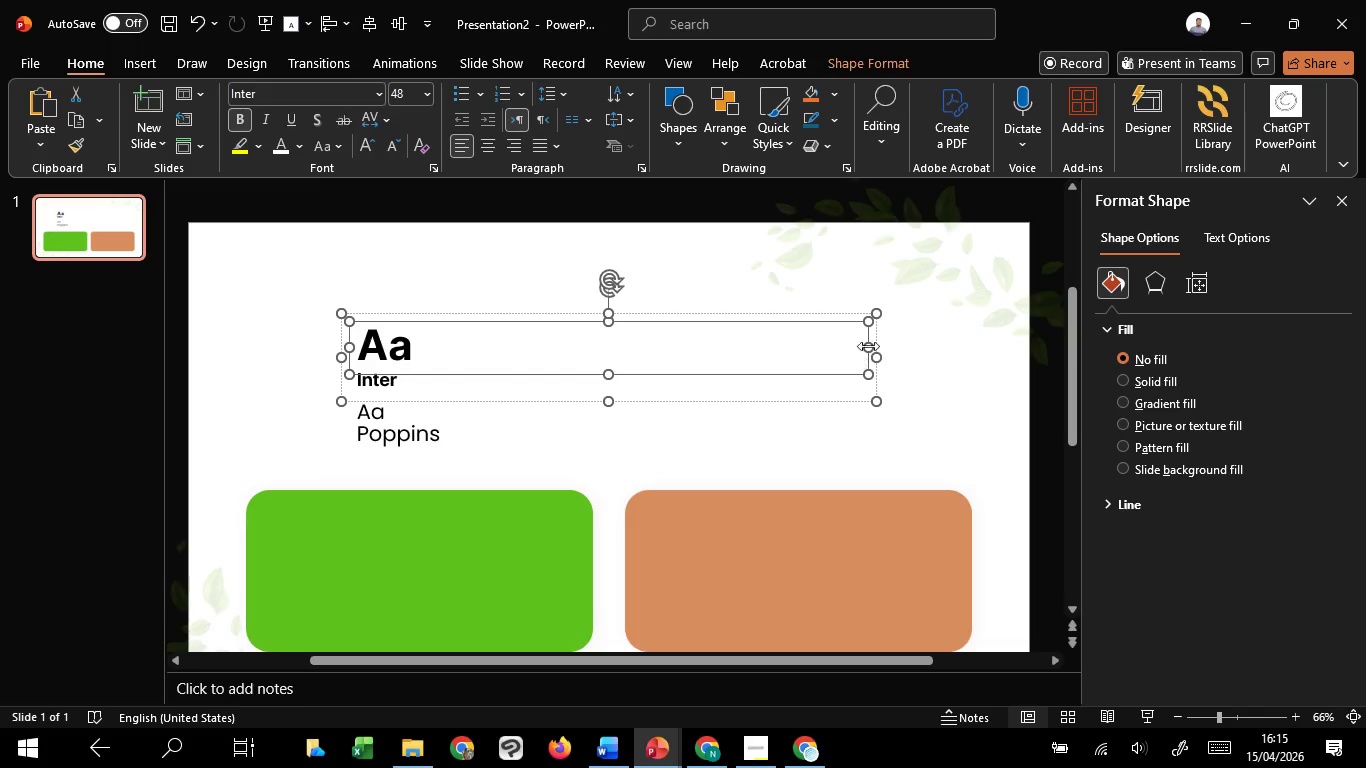 
left_click_drag(start_coordinate=[870, 346], to_coordinate=[458, 350])
 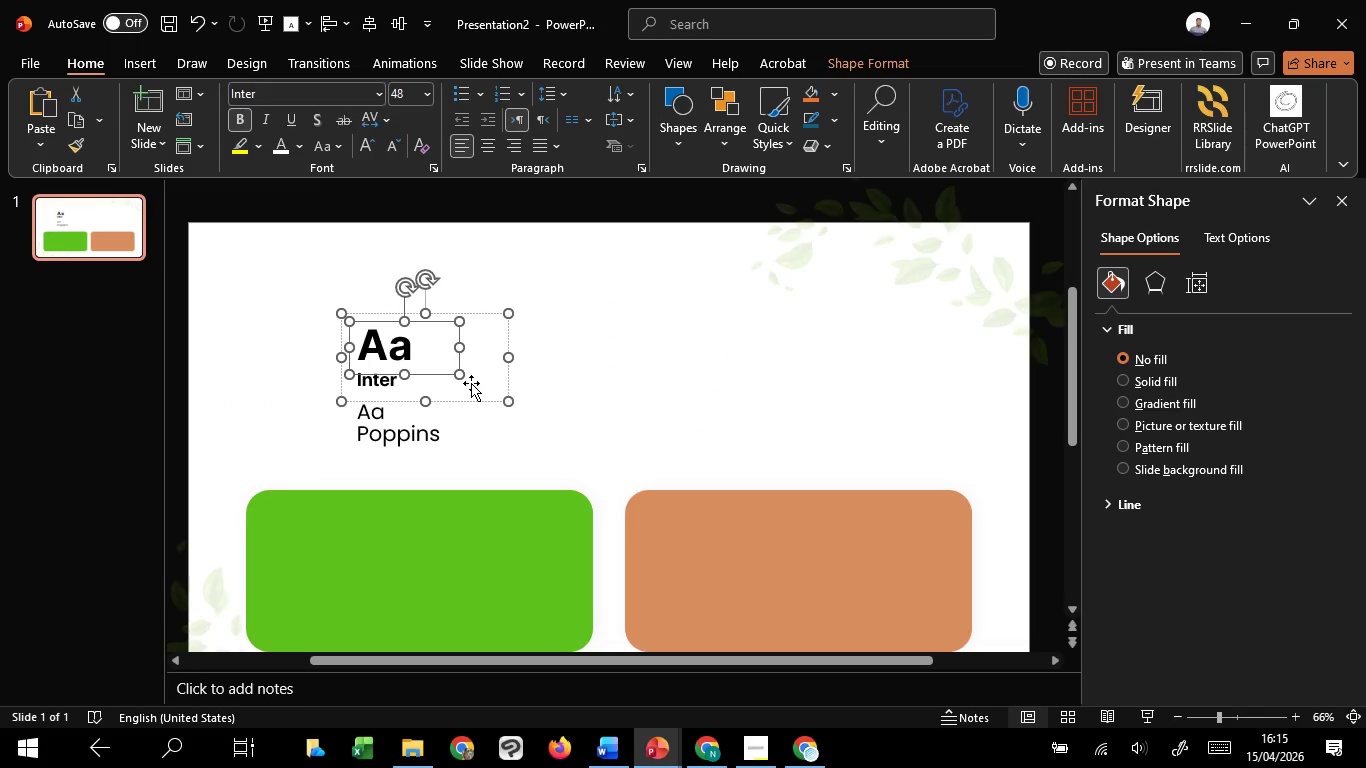 
left_click([471, 383])
 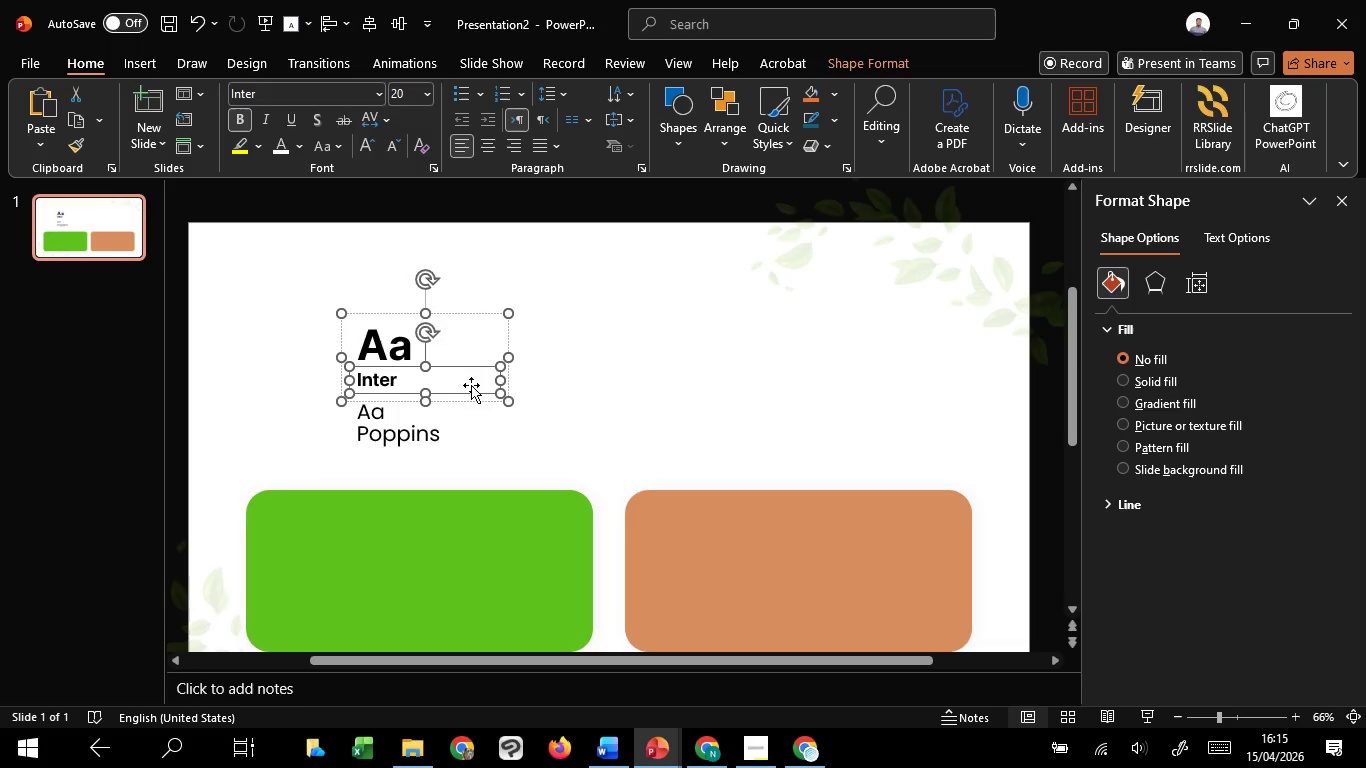 
hold_key(key=ControlLeft, duration=2.67)
hold_key(key=ShiftLeft, duration=1.5)
left_click_drag(start_coordinate=[471, 385], to_coordinate=[535, 386])
 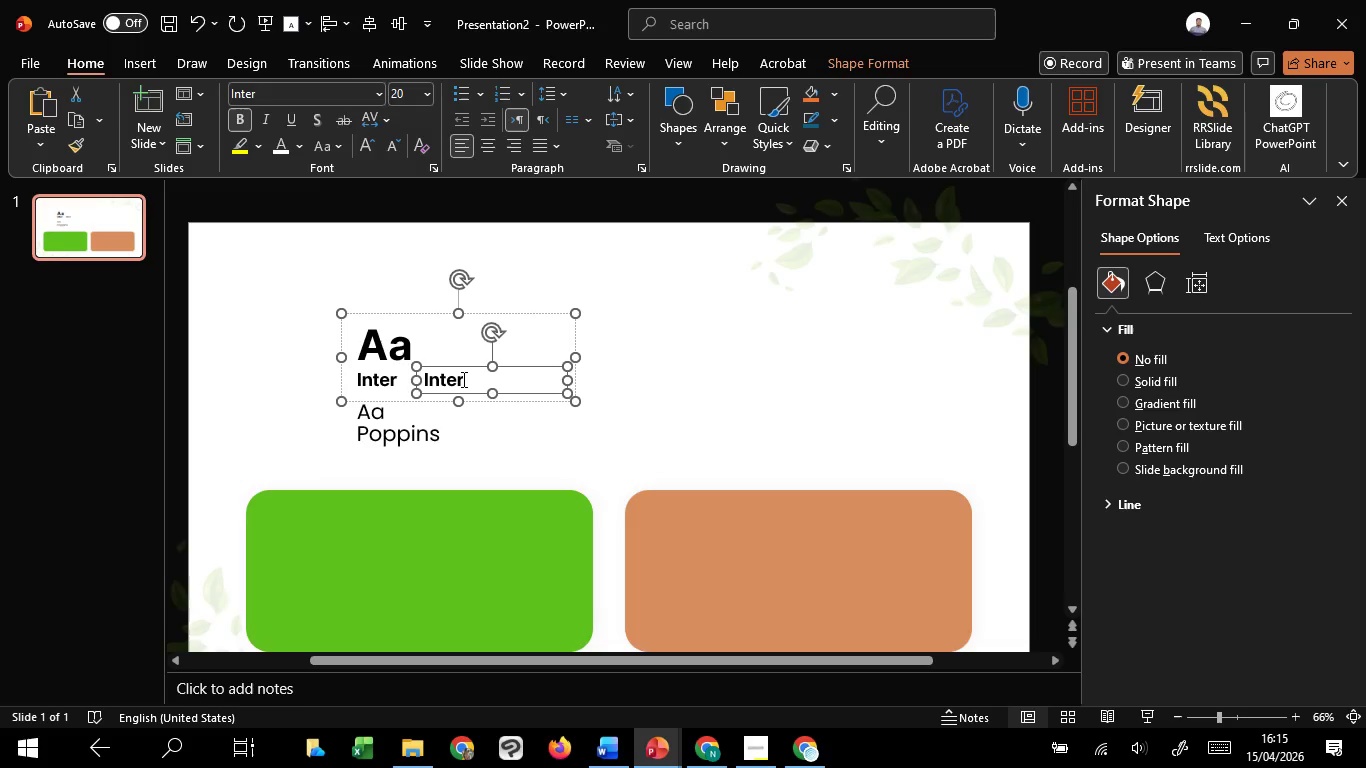 
hold_key(key=ShiftLeft, duration=0.88)
 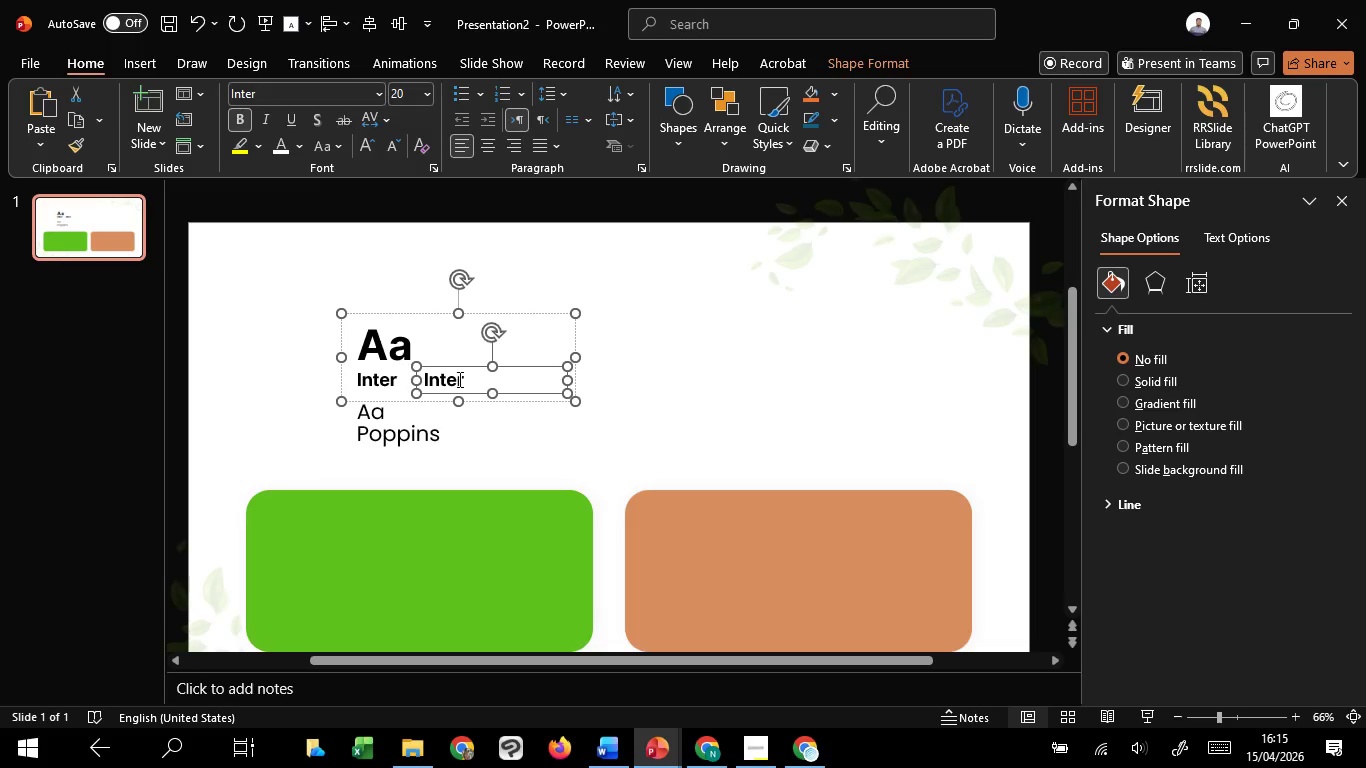 
hold_key(key=ShiftLeft, duration=13.48)
left_click_drag(start_coordinate=[458, 379], to_coordinate=[412, 379])
 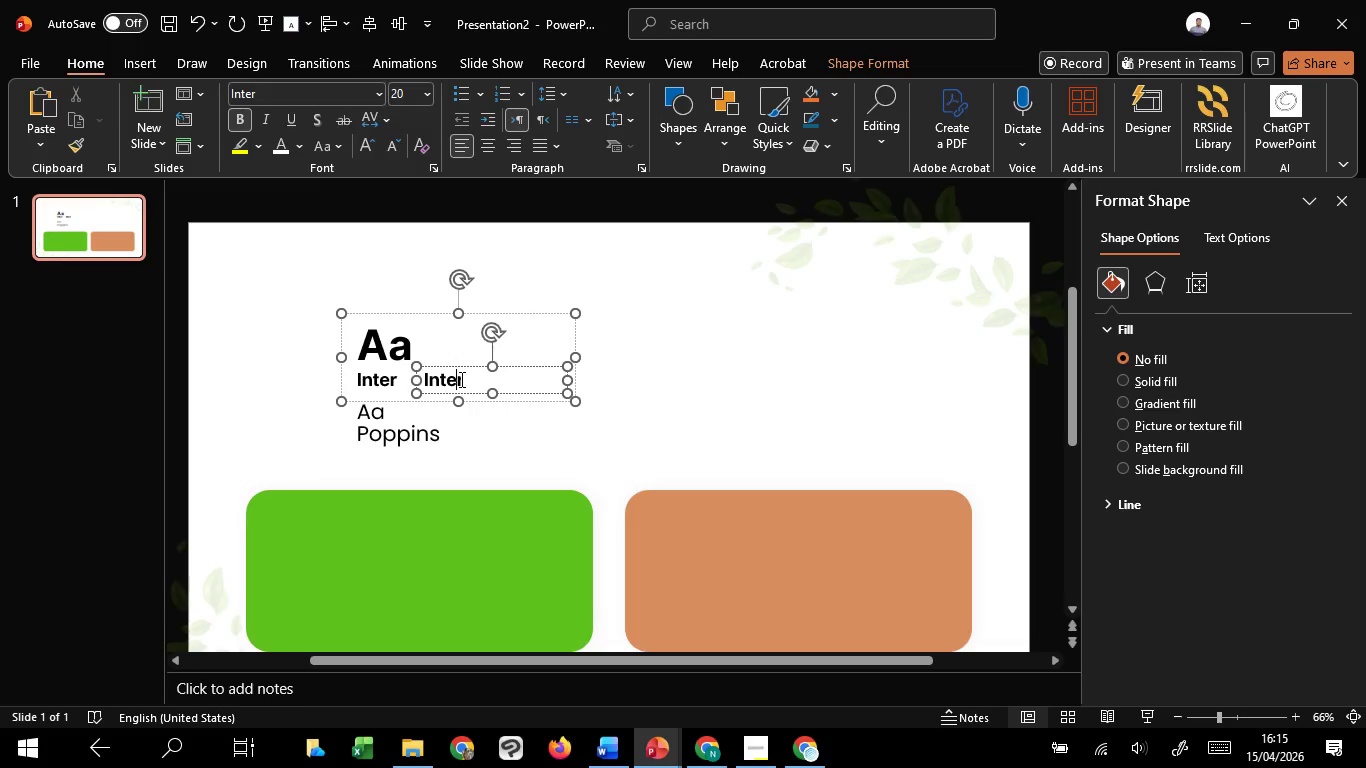 
left_click([460, 379])
 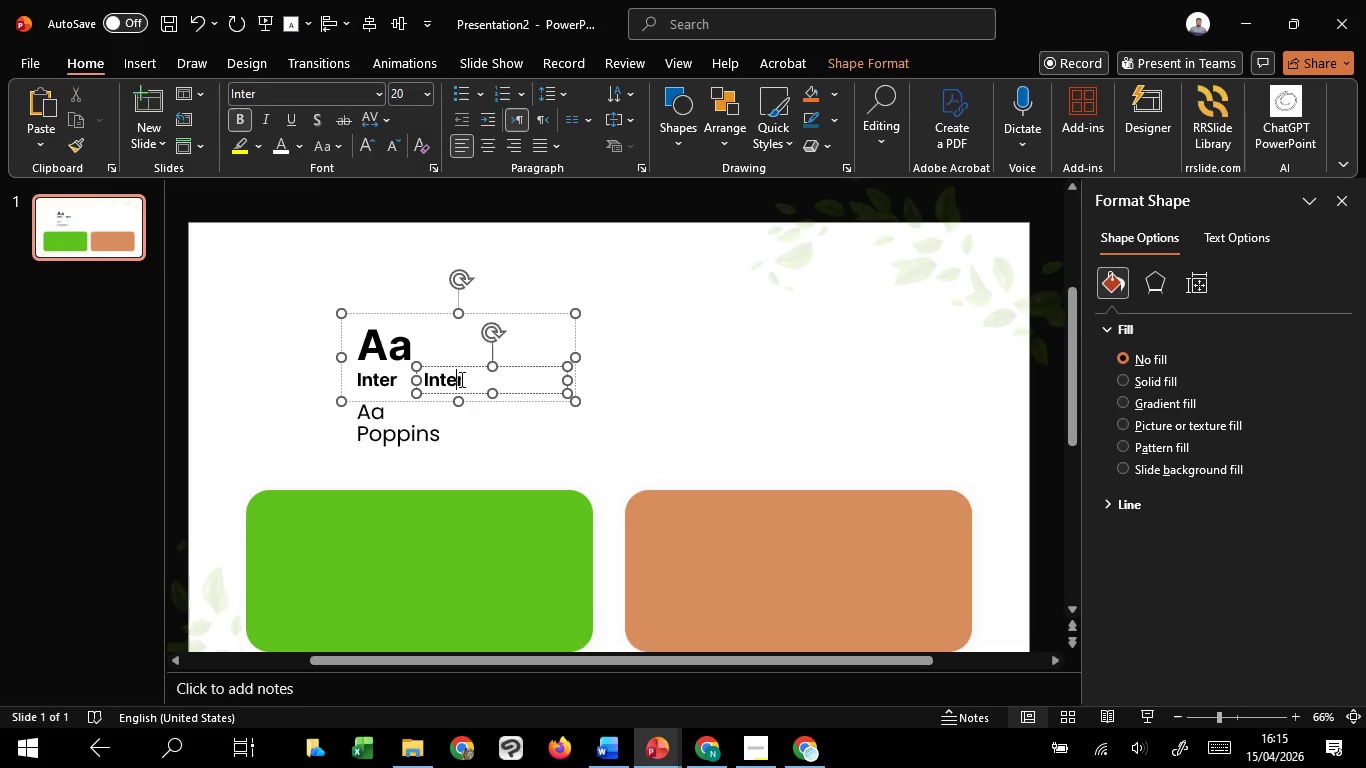 
left_click([460, 379])
 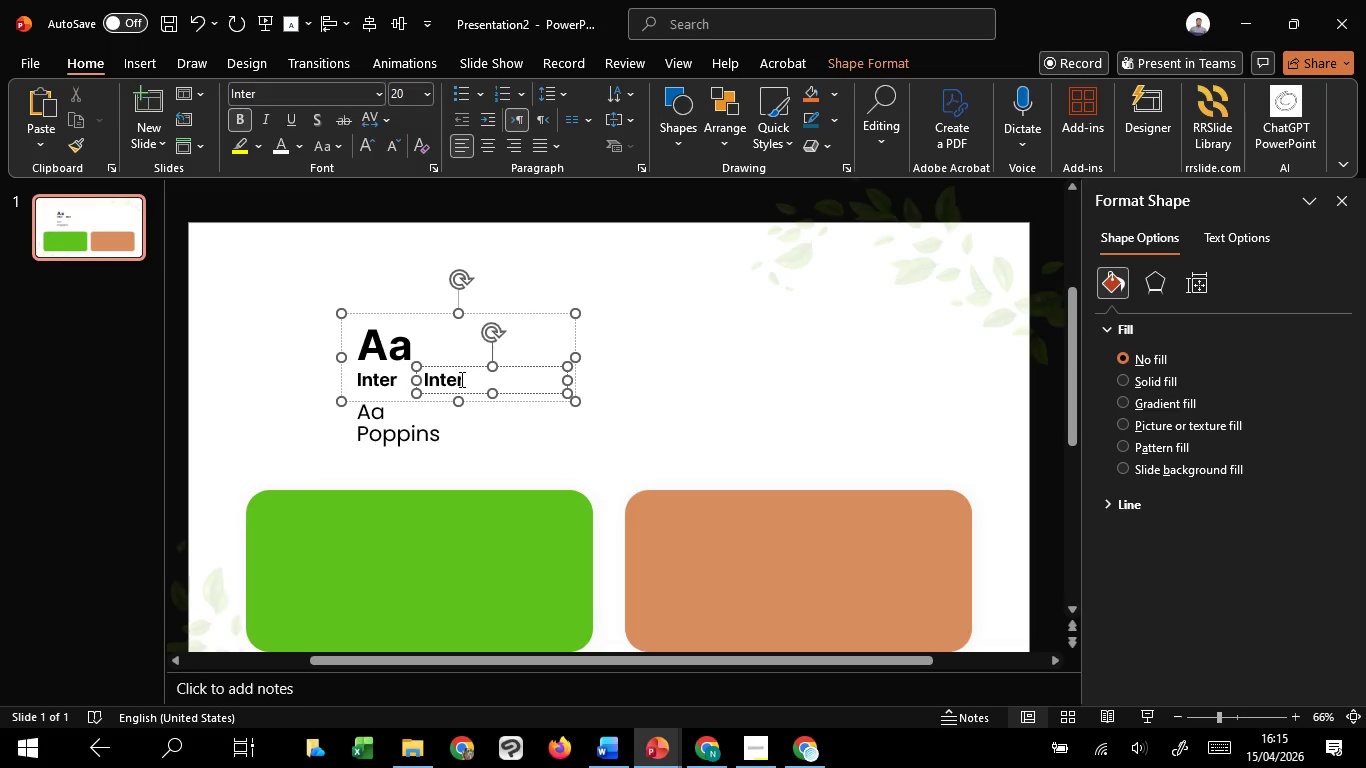 
key(Control+A)
 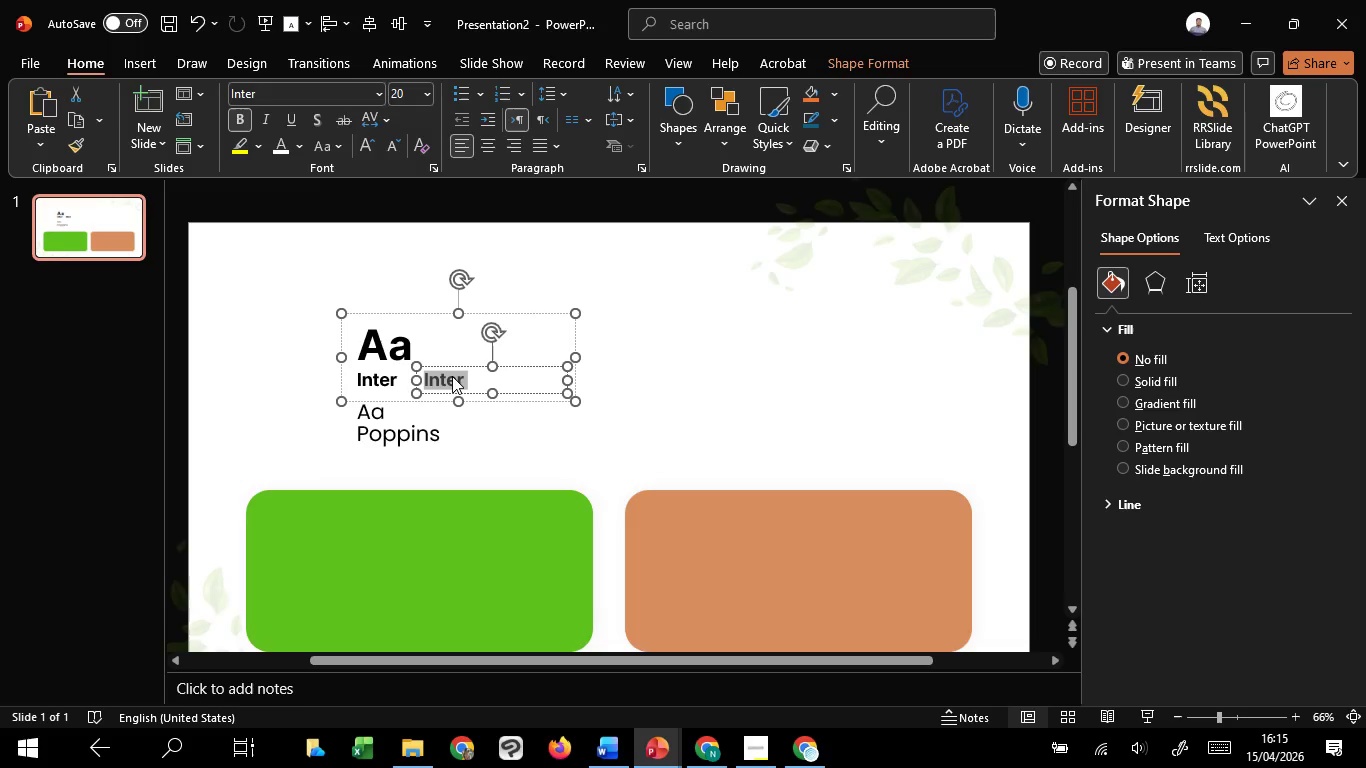 
type(Heading)
 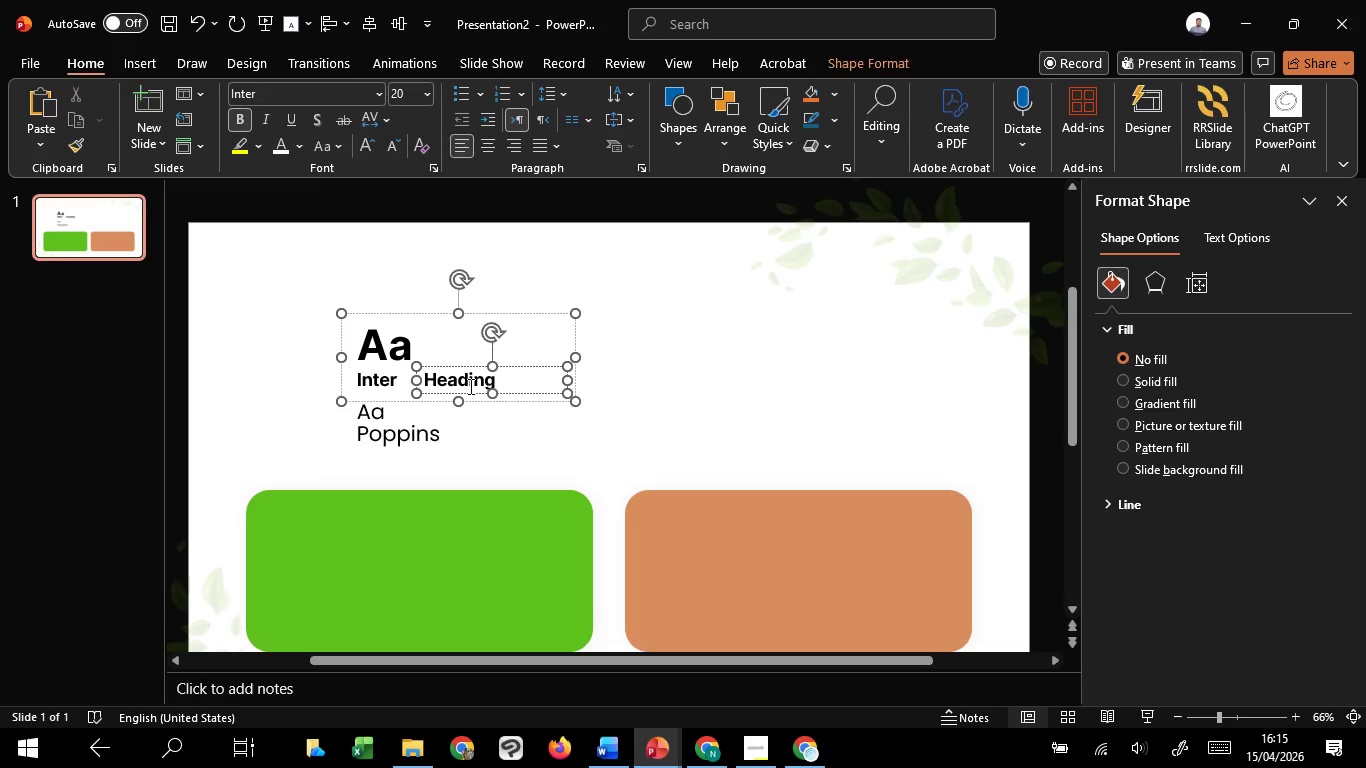 
left_click_drag(start_coordinate=[474, 392], to_coordinate=[467, 382])
 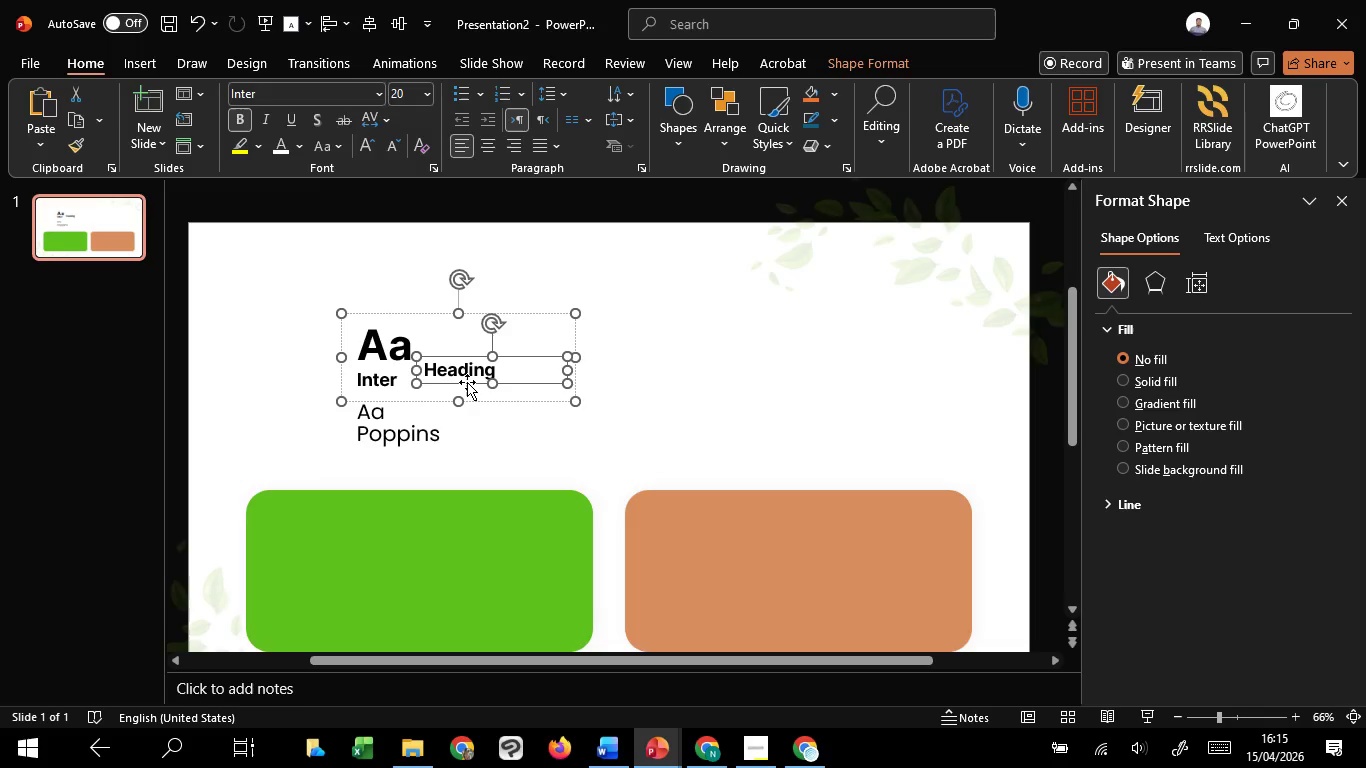 
hold_key(key=ShiftLeft, duration=1.52)
 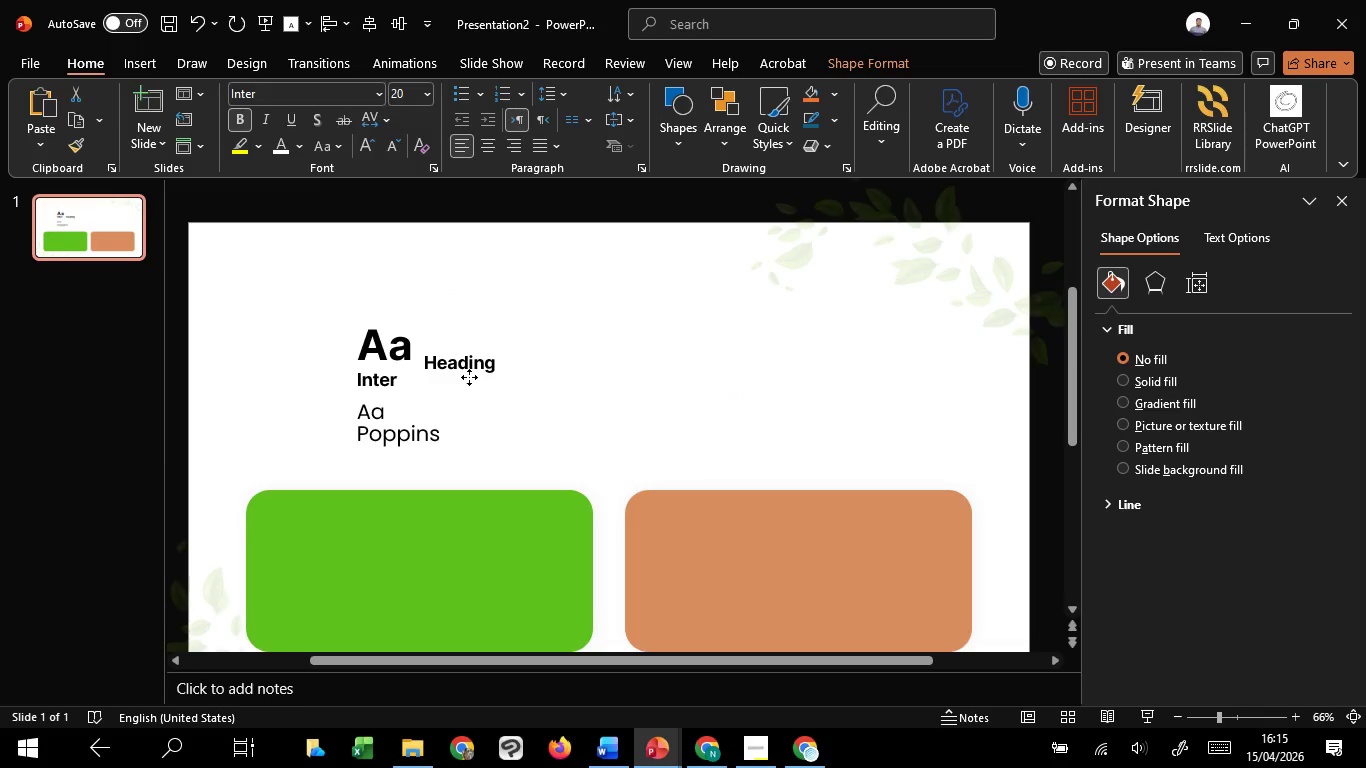 
hold_key(key=ShiftLeft, duration=1.52)
 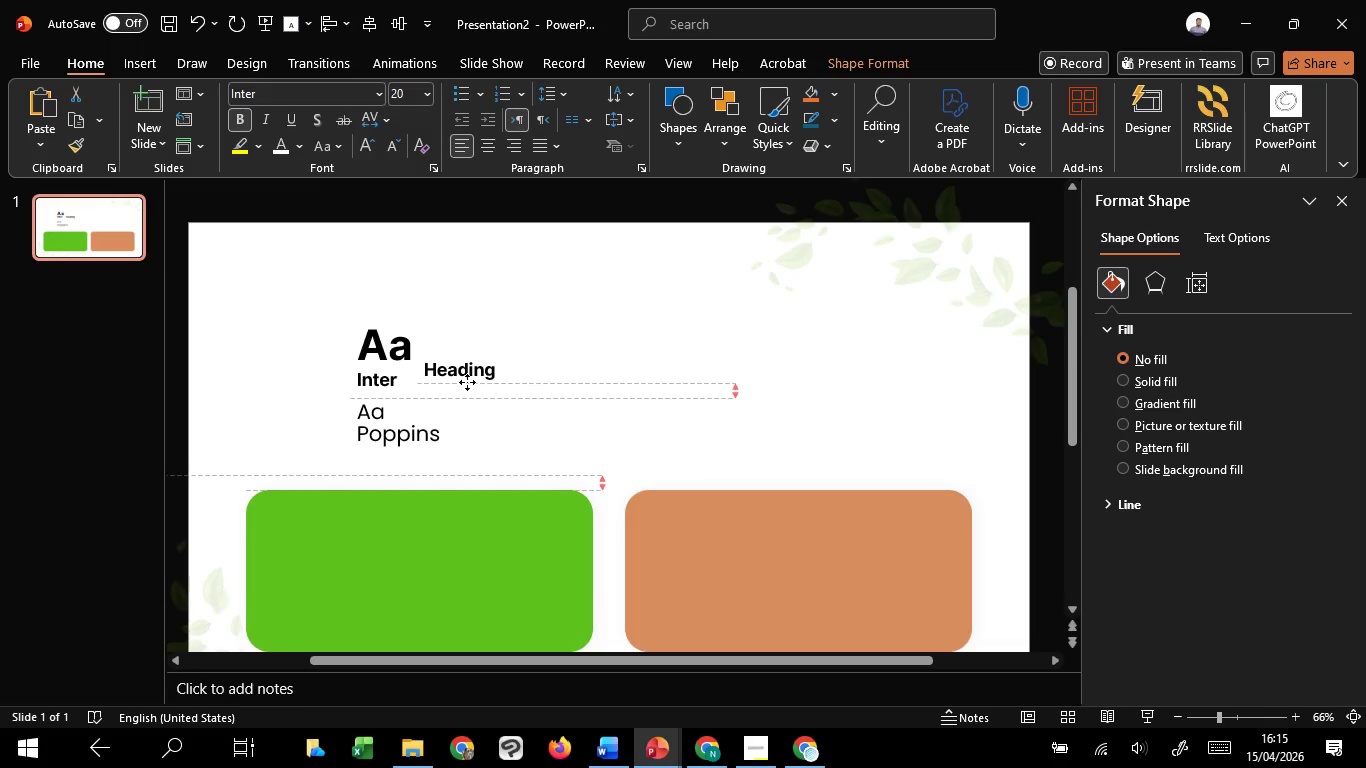 
hold_key(key=ShiftLeft, duration=1.5)
 